 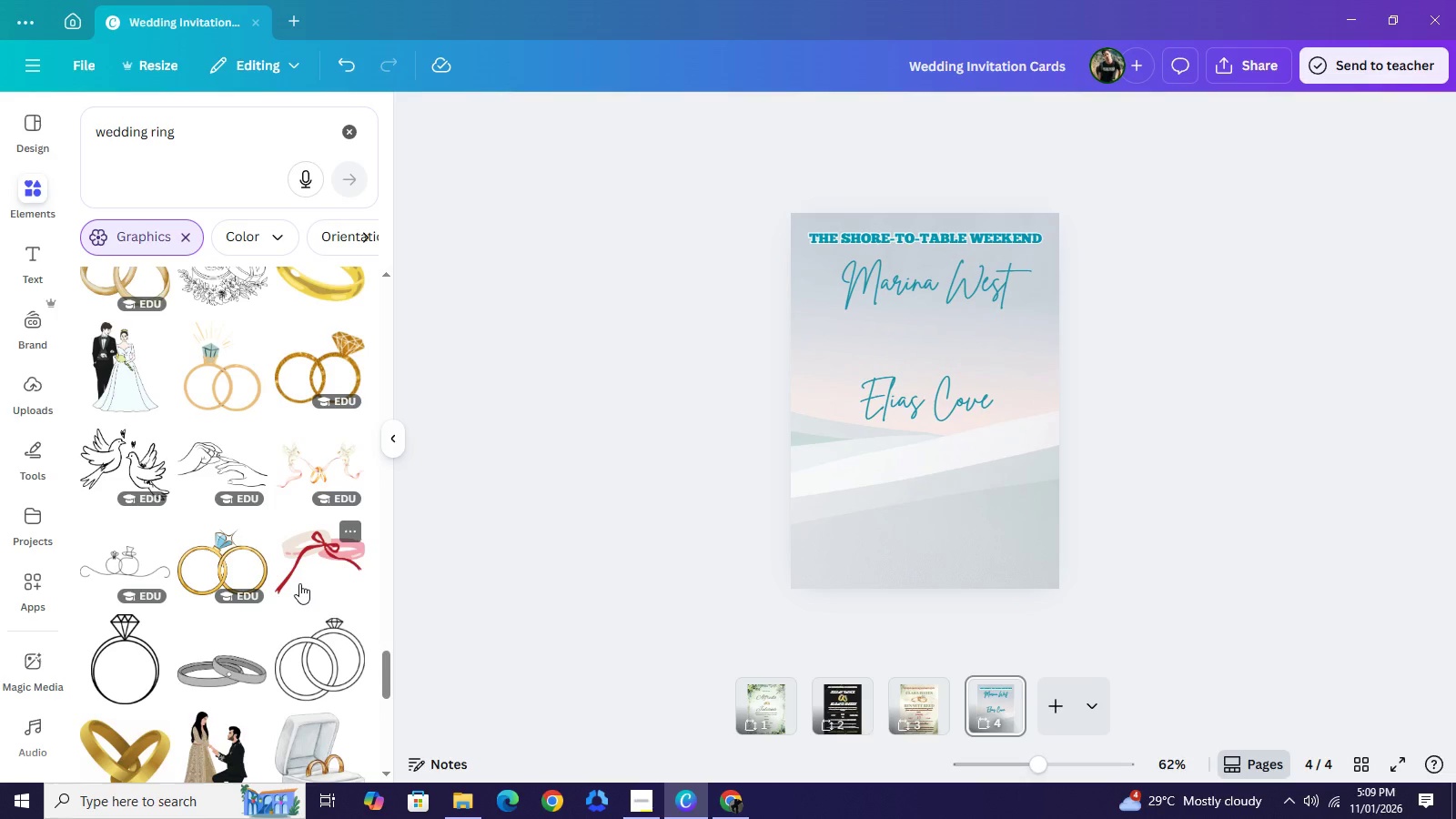 
left_click_drag(start_coordinate=[950, 440], to_coordinate=[944, 385])
 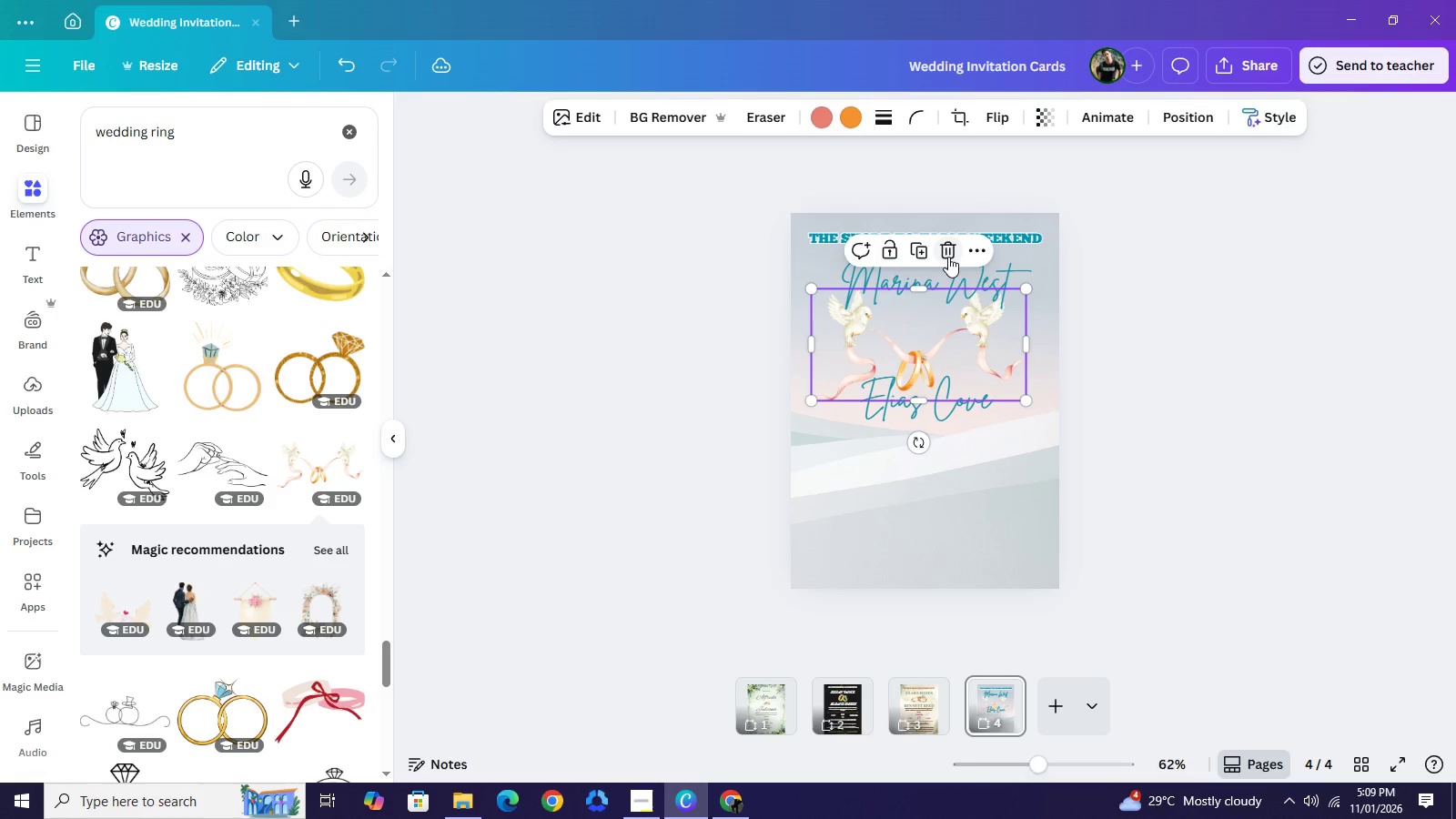 
left_click([948, 257])
 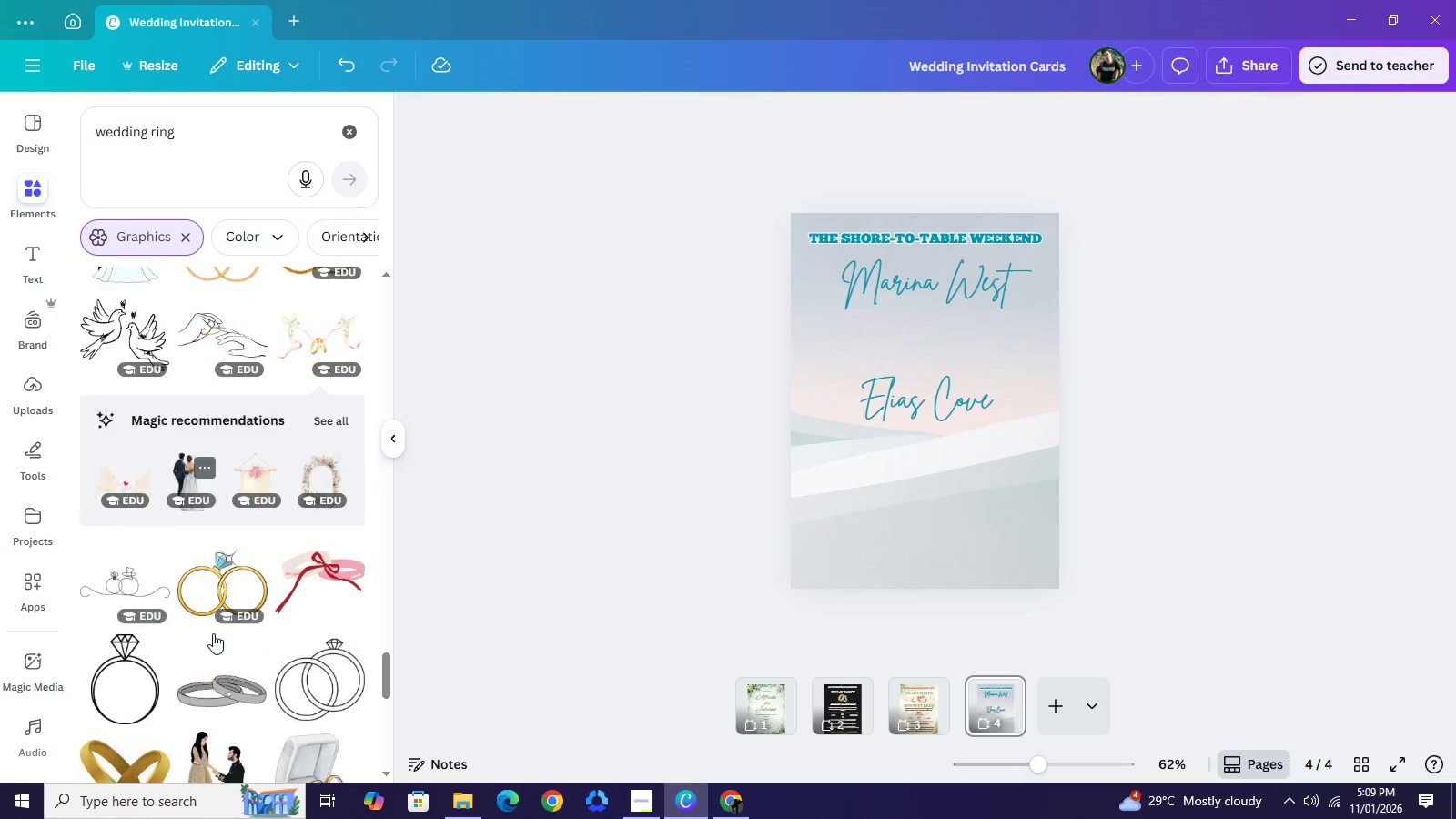 
scroll: coordinate [261, 492], scroll_direction: down, amount: 10.0
 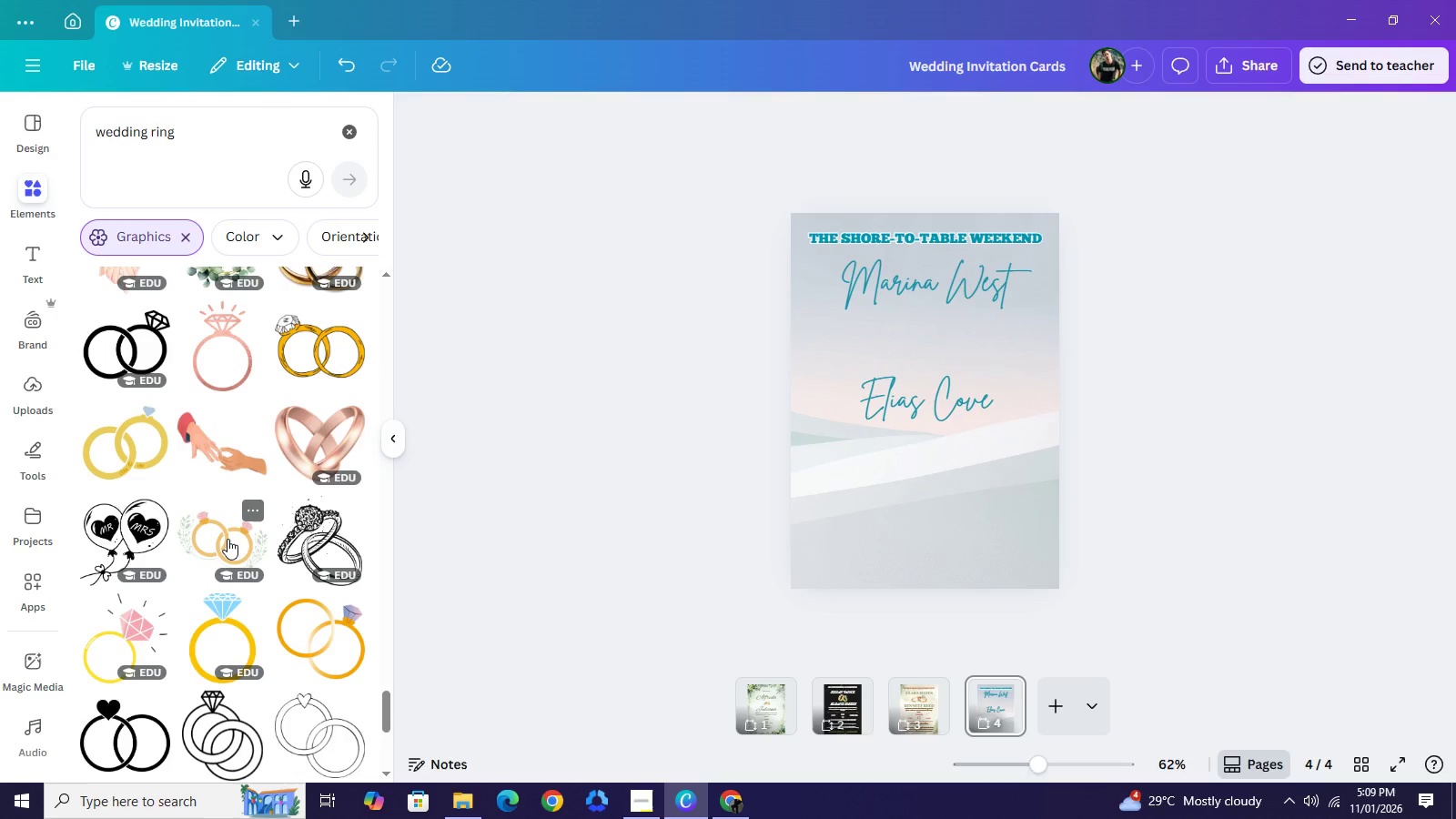 
left_click([228, 539])
 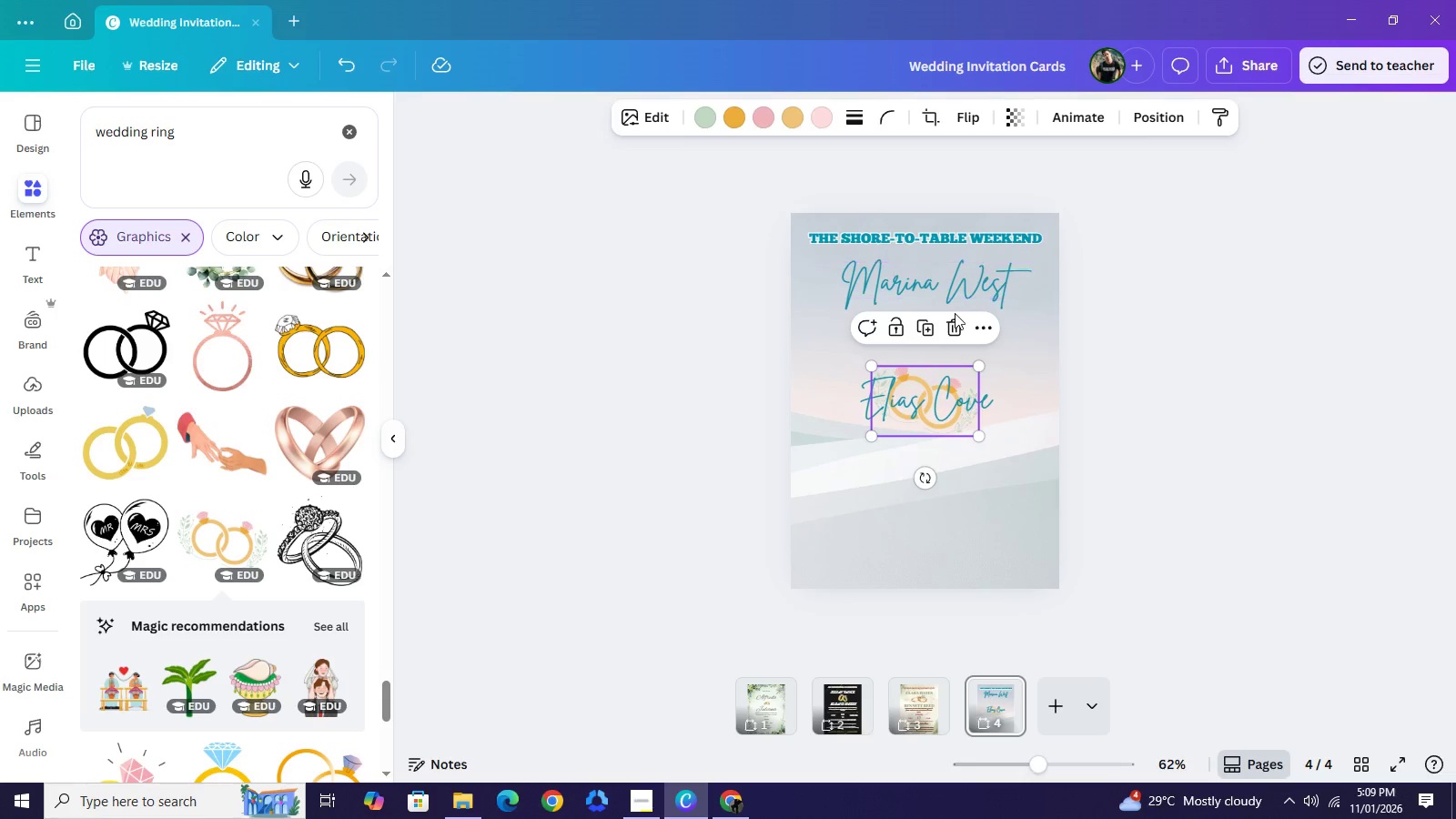 
left_click([958, 323])
 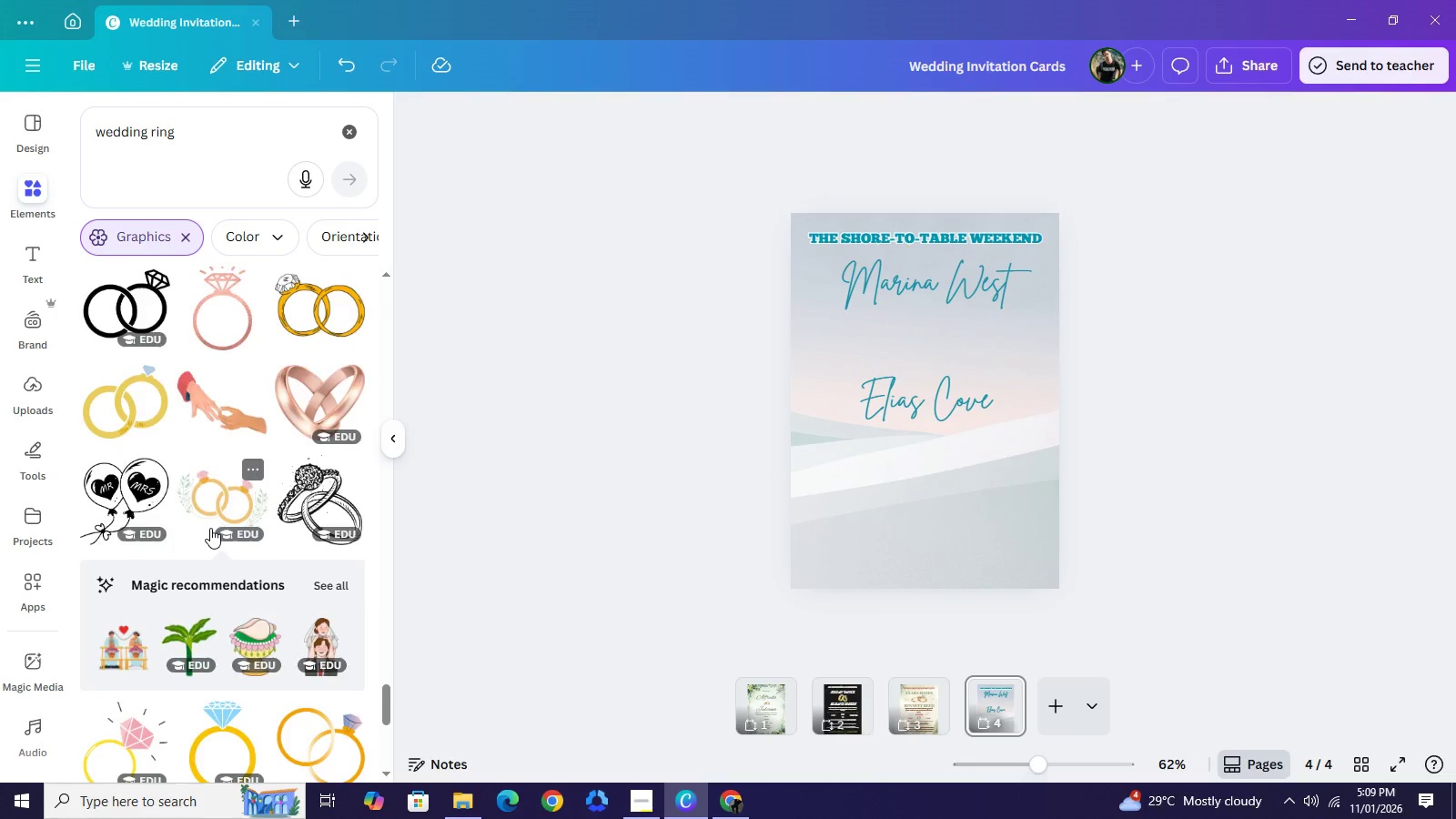 
scroll: coordinate [262, 557], scroll_direction: down, amount: 10.0
 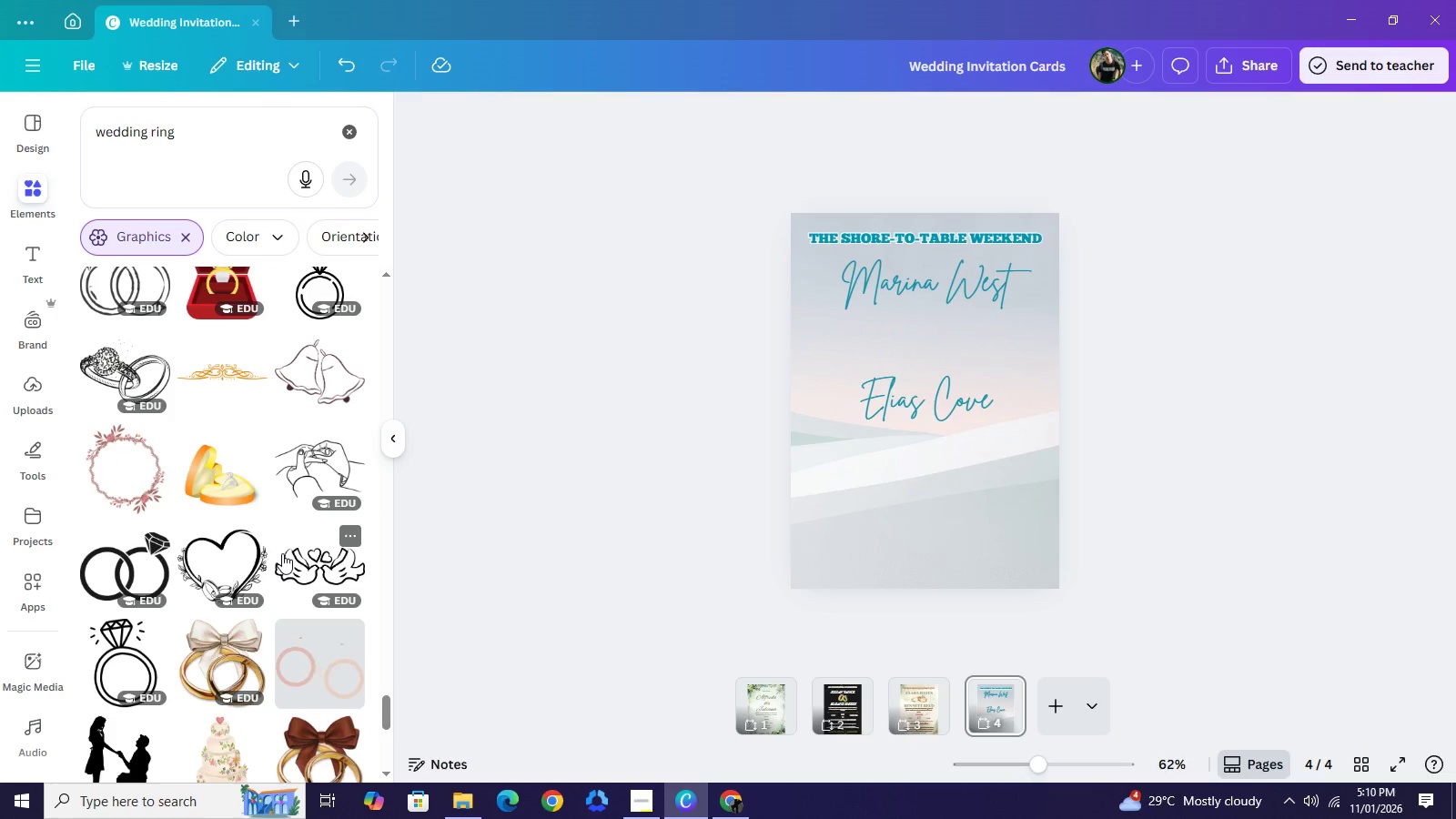 
scroll: coordinate [282, 553], scroll_direction: down, amount: 11.0
 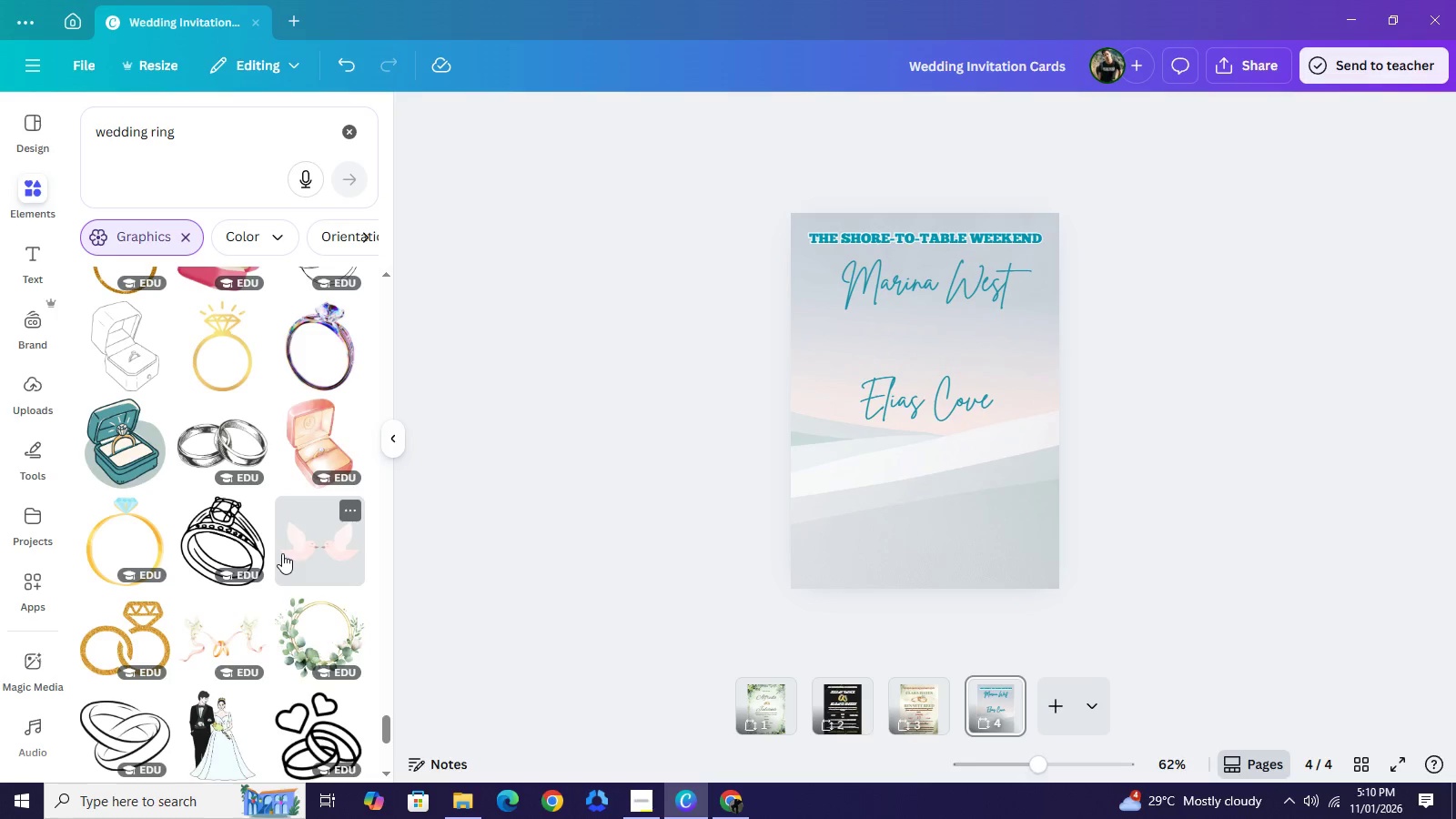 
scroll: coordinate [282, 553], scroll_direction: down, amount: 12.0
 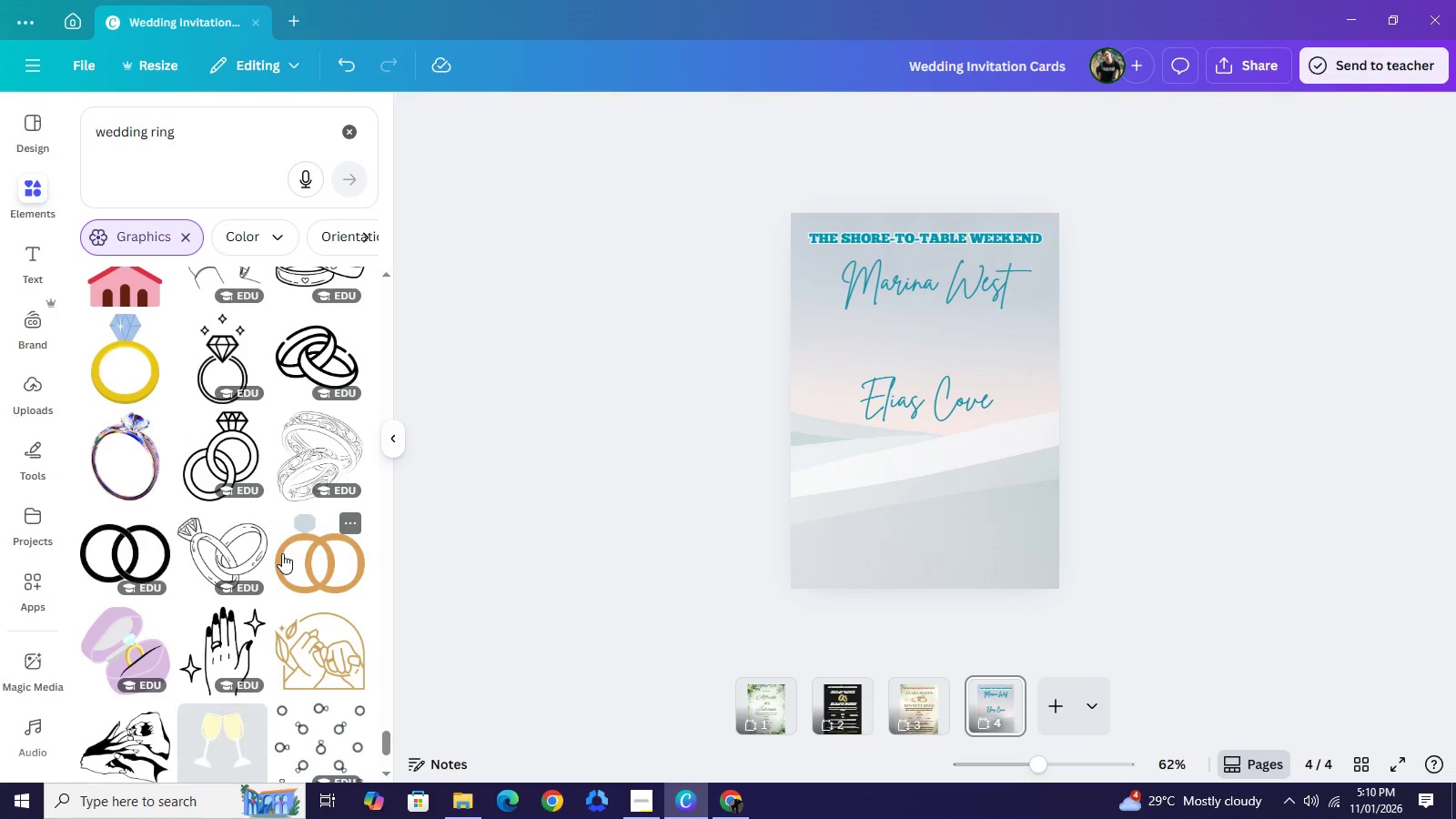 
scroll: coordinate [301, 529], scroll_direction: down, amount: 8.0
 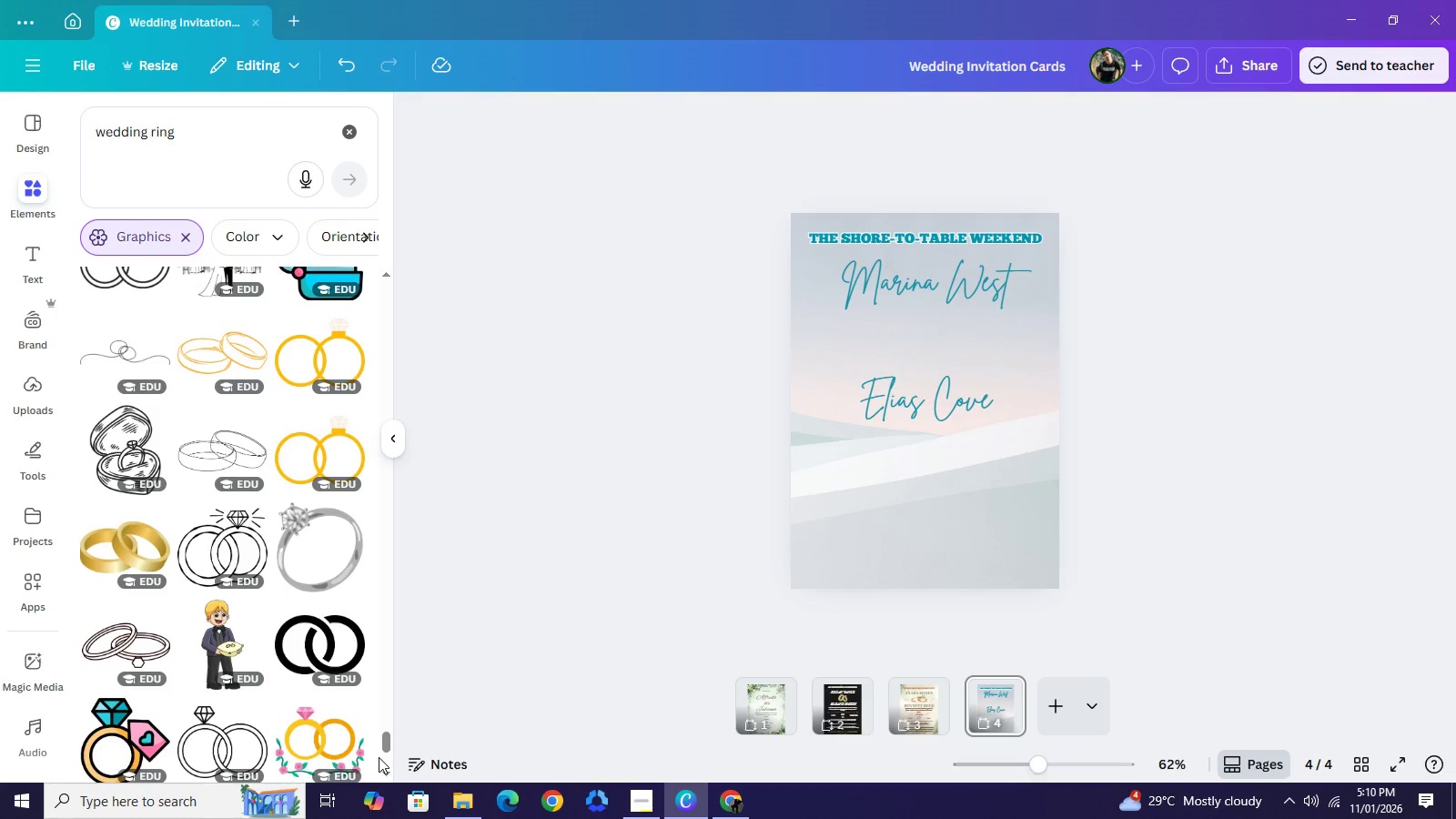 
left_click_drag(start_coordinate=[383, 744], to_coordinate=[394, 202])
 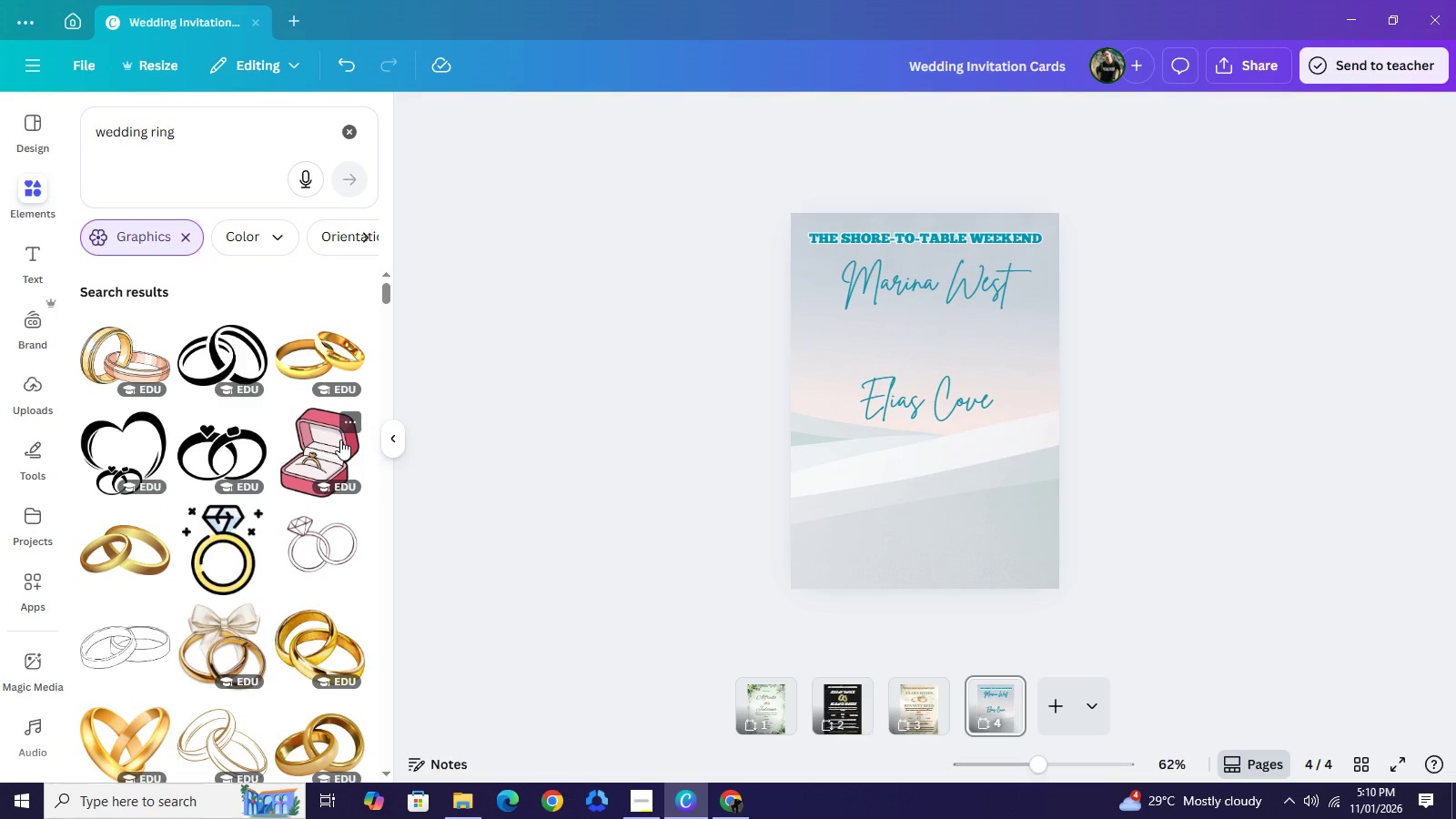 
scroll: coordinate [329, 554], scroll_direction: down, amount: 5.0
 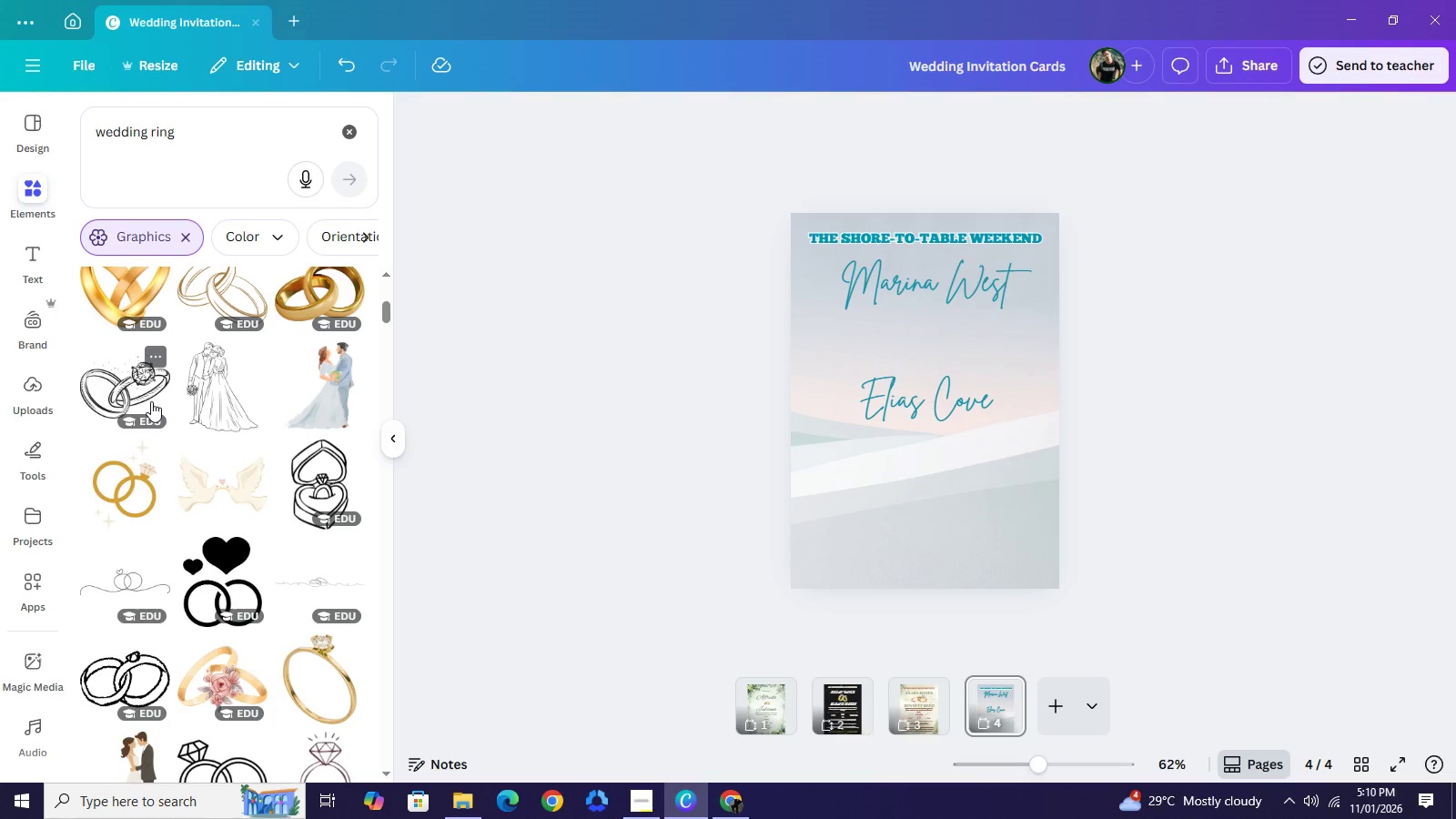 
left_click([151, 401])
 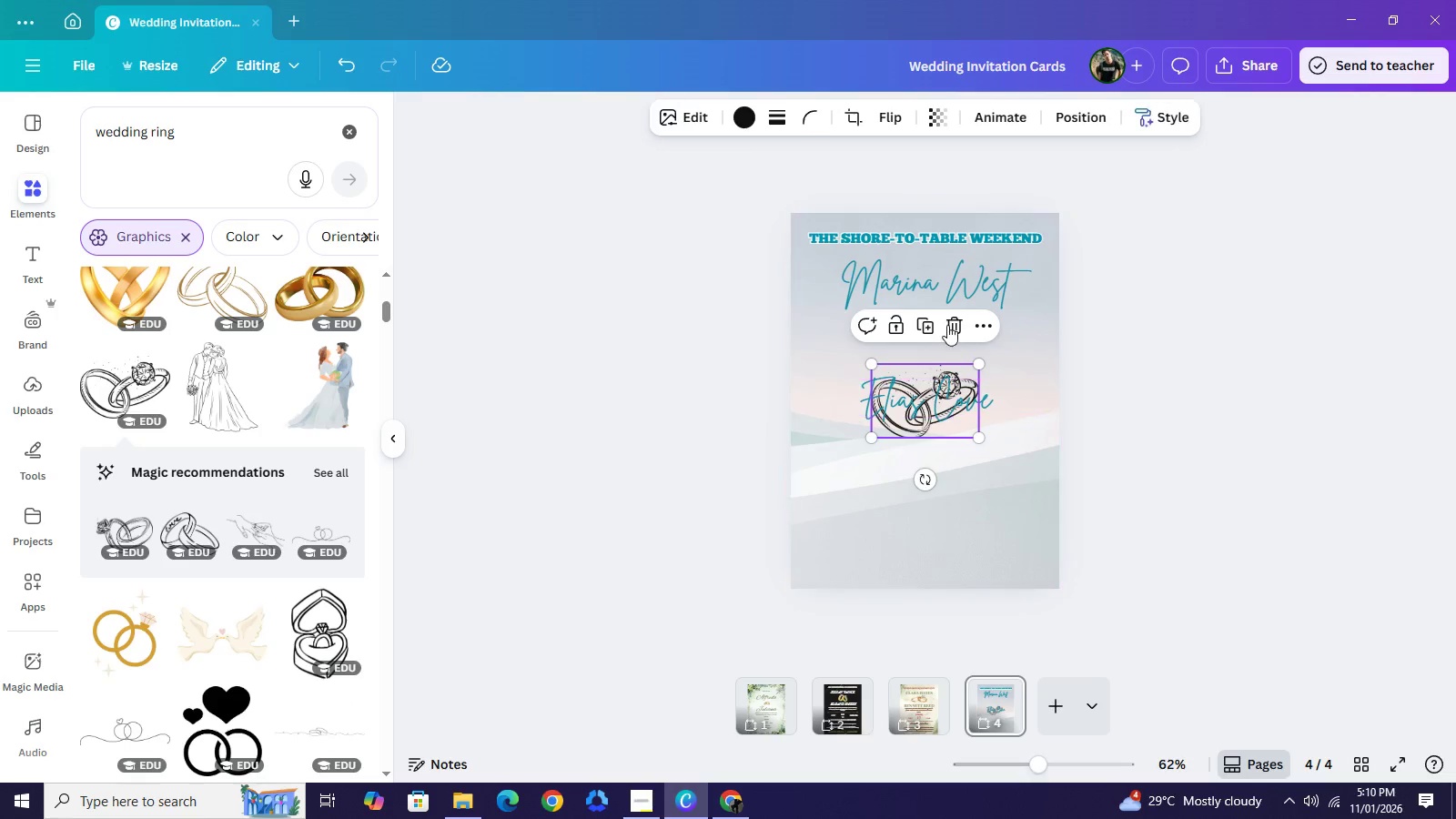 
left_click([947, 324])
 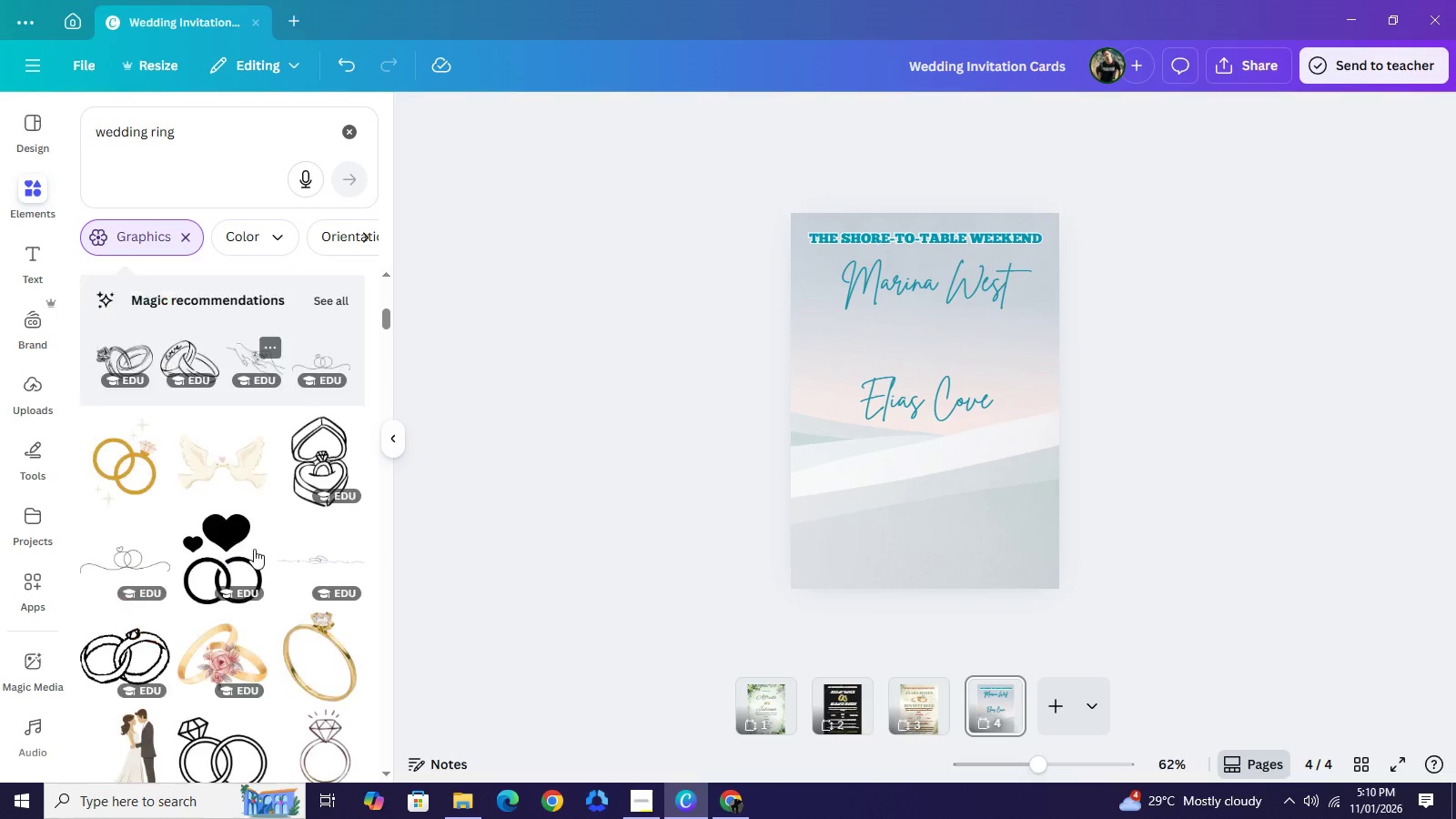 
scroll: coordinate [254, 549], scroll_direction: down, amount: 3.0
 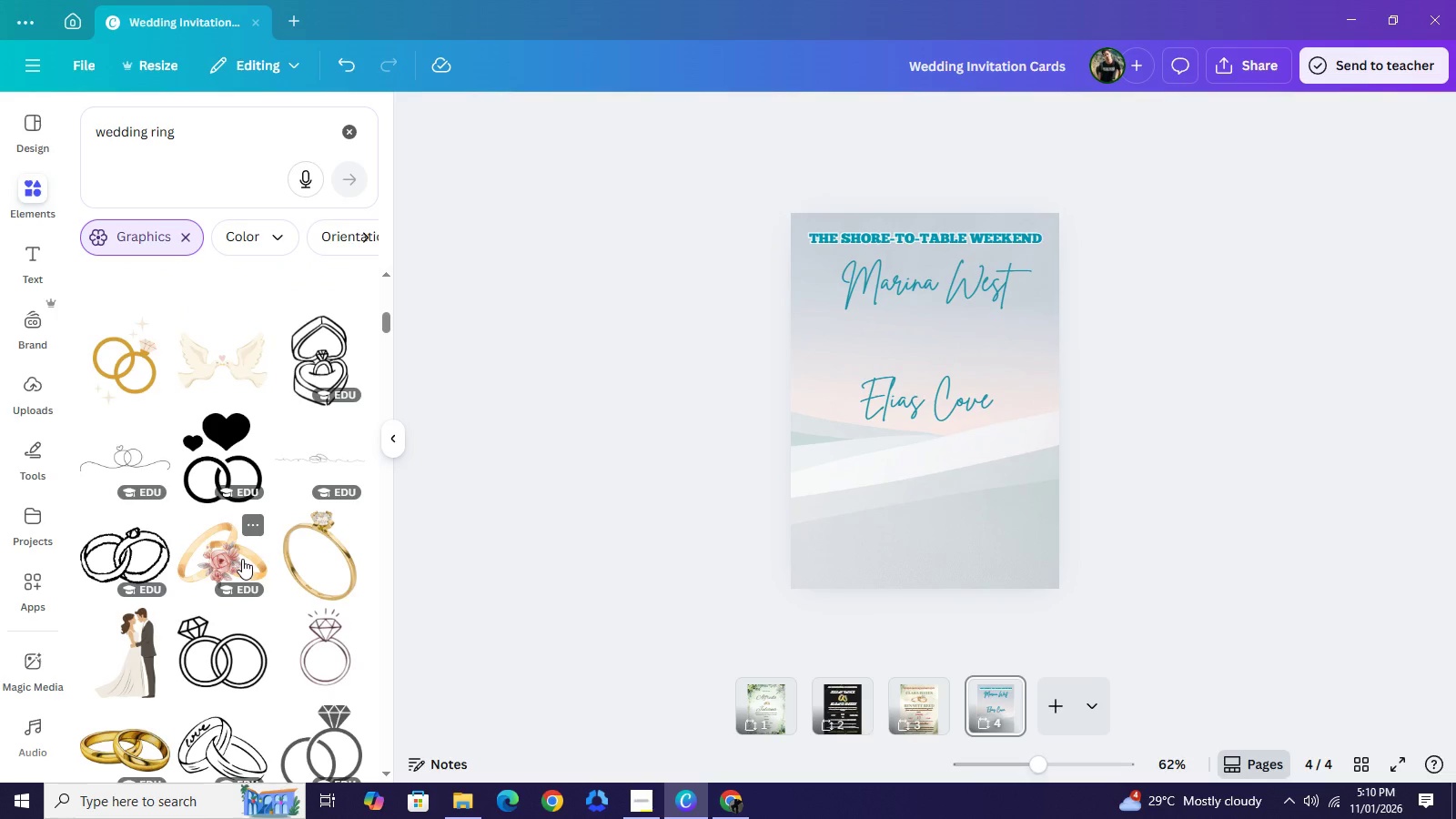 
left_click([242, 559])
 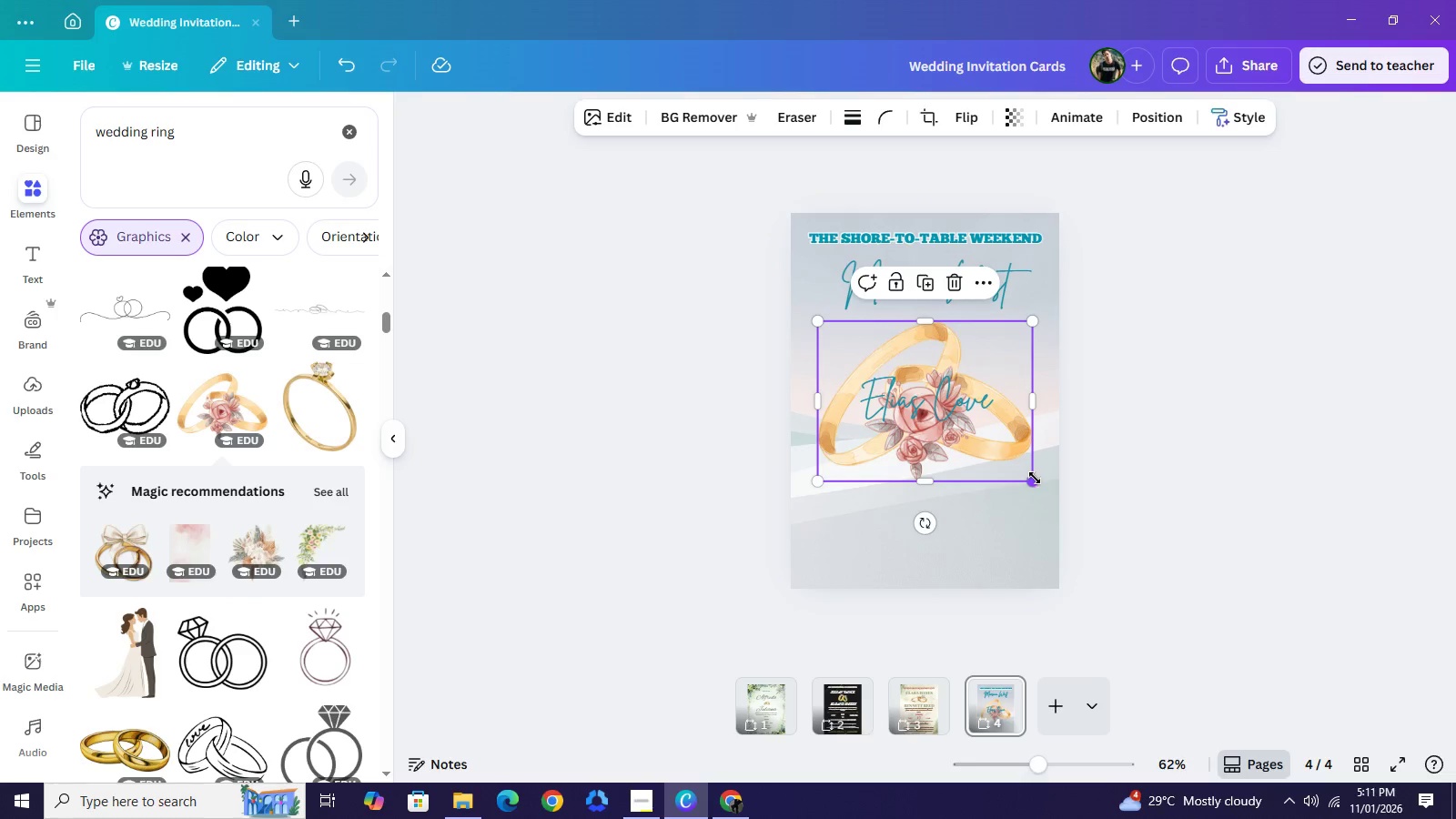 
left_click_drag(start_coordinate=[1035, 481], to_coordinate=[947, 391])
 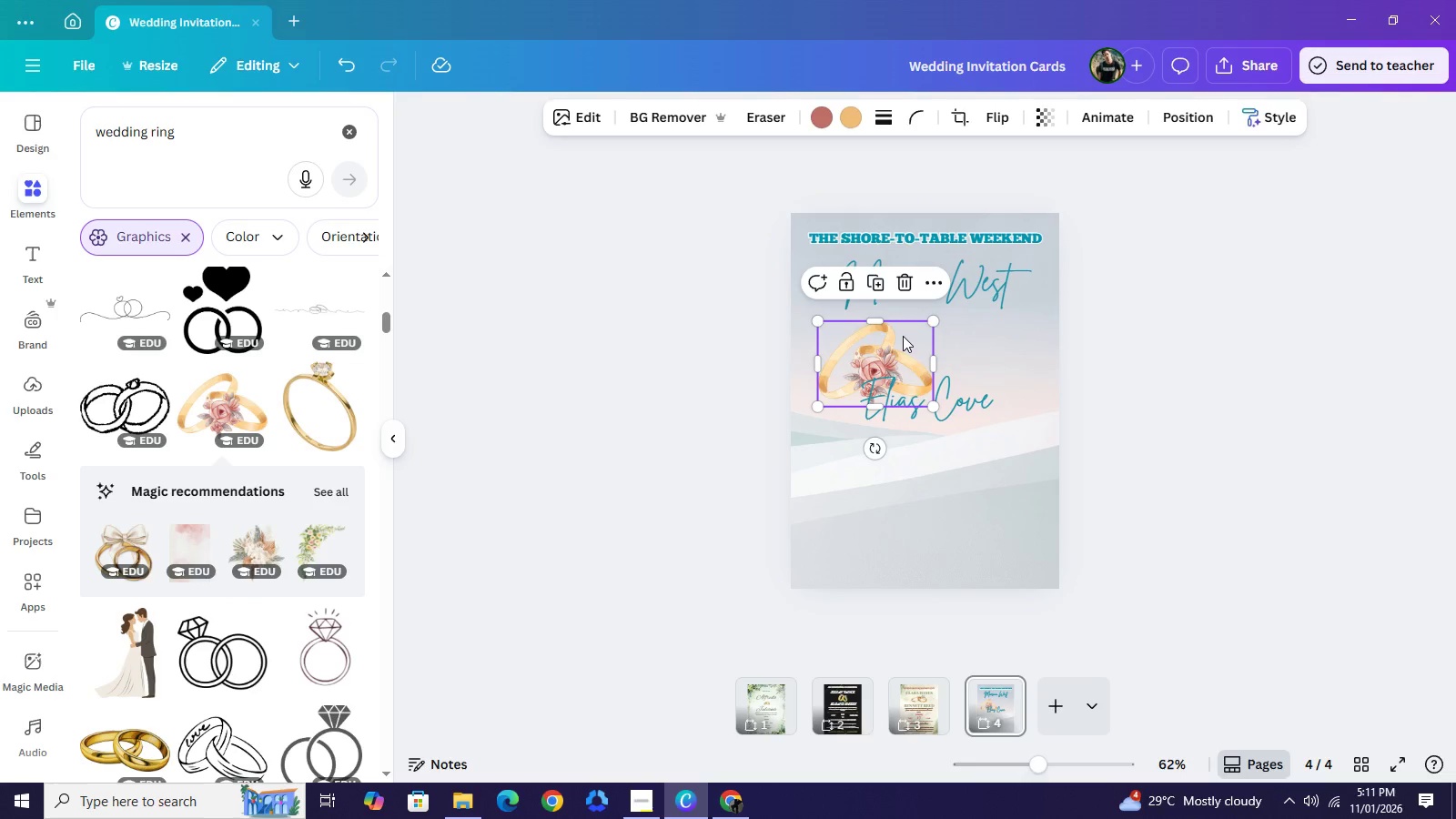 
left_click_drag(start_coordinate=[888, 339], to_coordinate=[936, 325])
 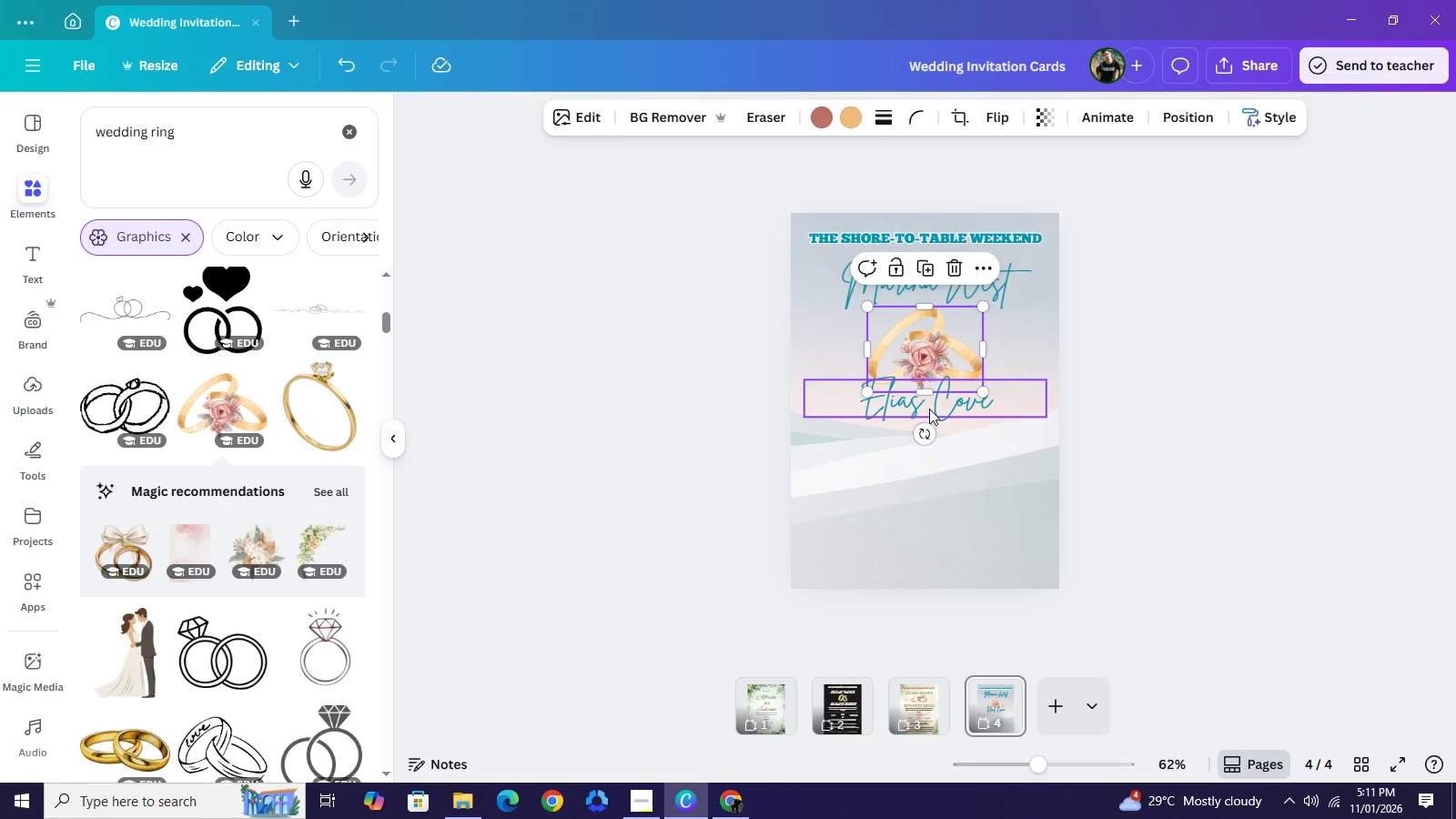 
left_click_drag(start_coordinate=[926, 409], to_coordinate=[925, 422])
 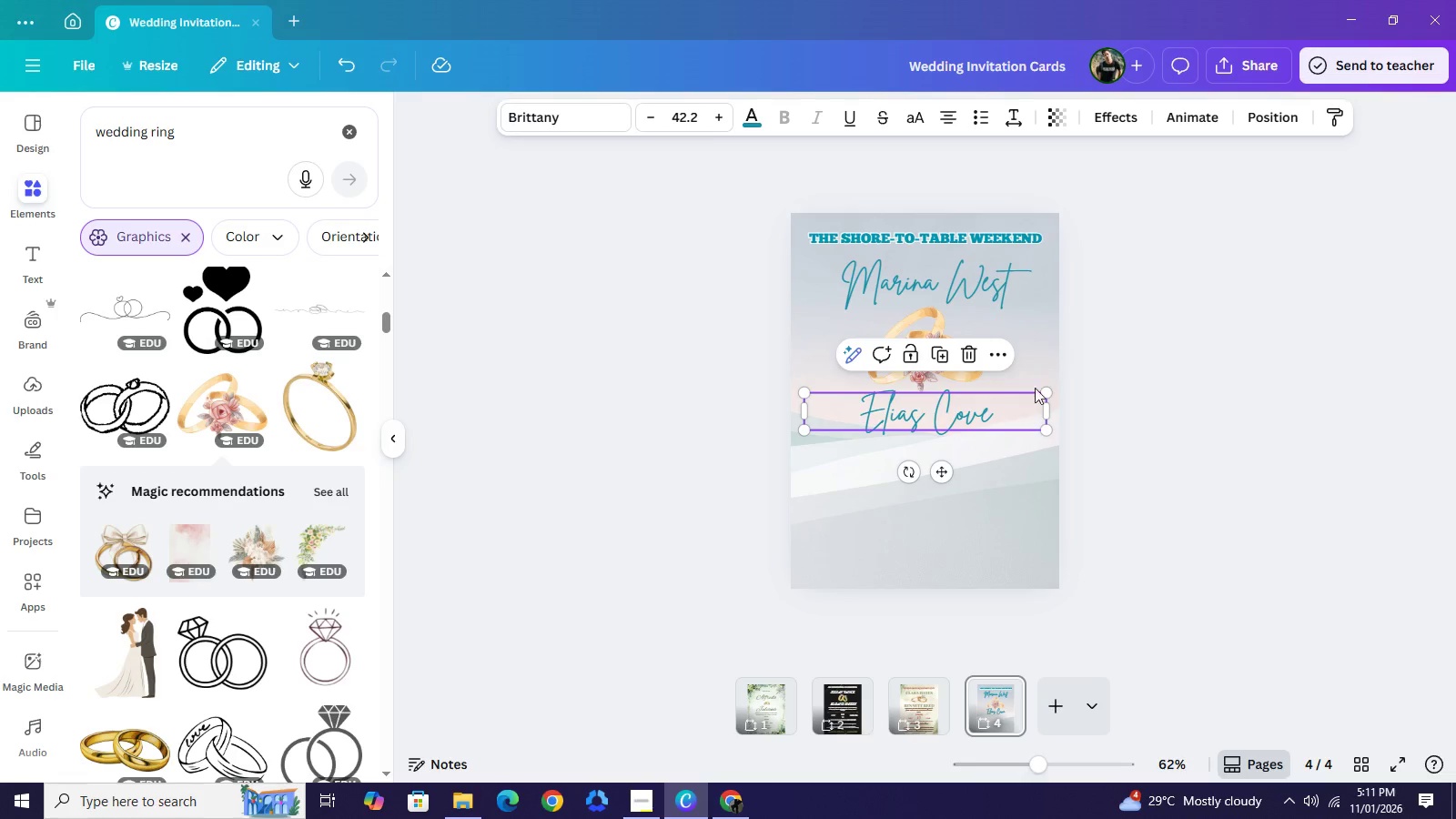 
left_click([971, 253])
 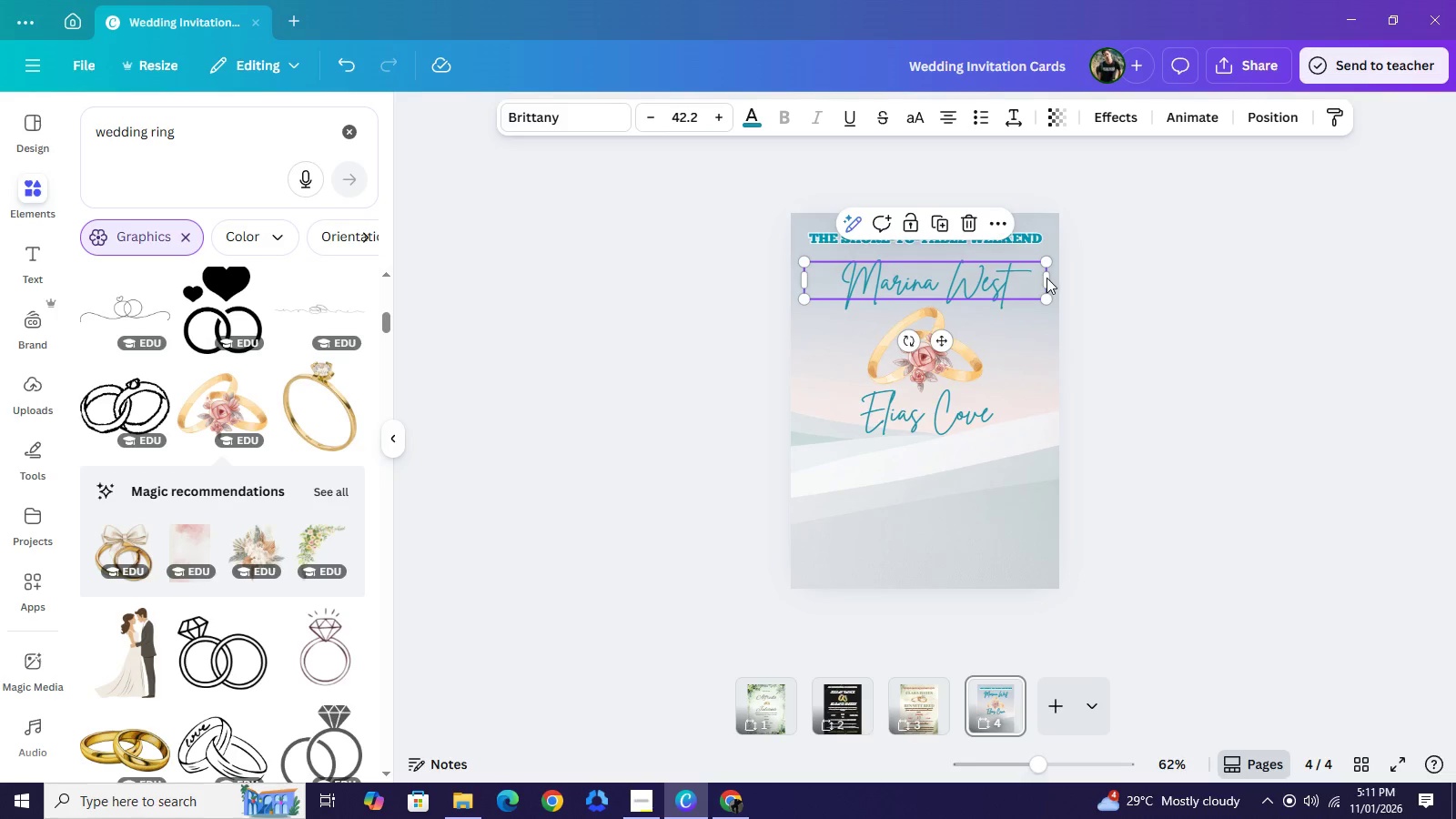 
left_click([1046, 278])
 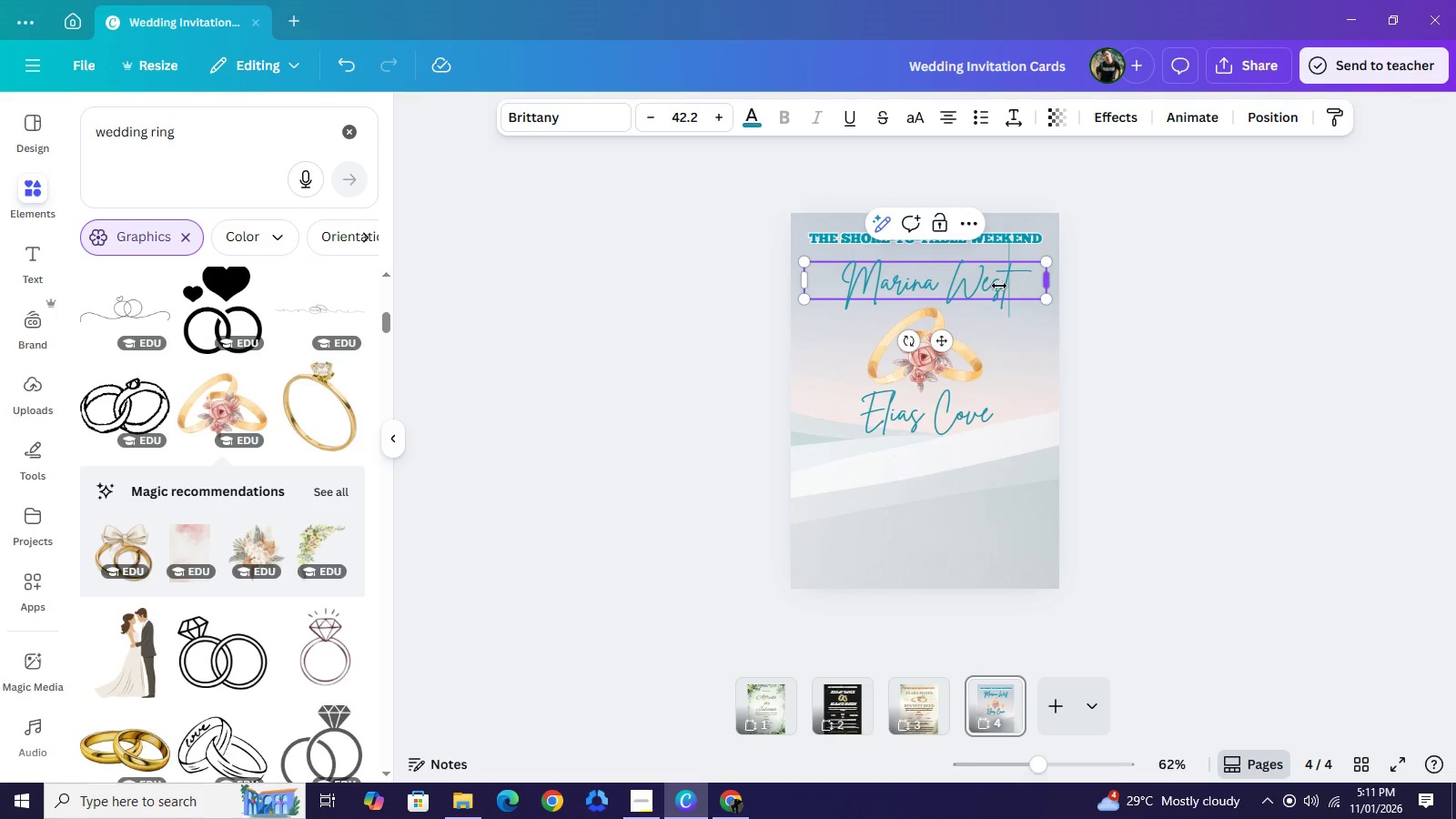 
left_click_drag(start_coordinate=[1049, 279], to_coordinate=[957, 287])
 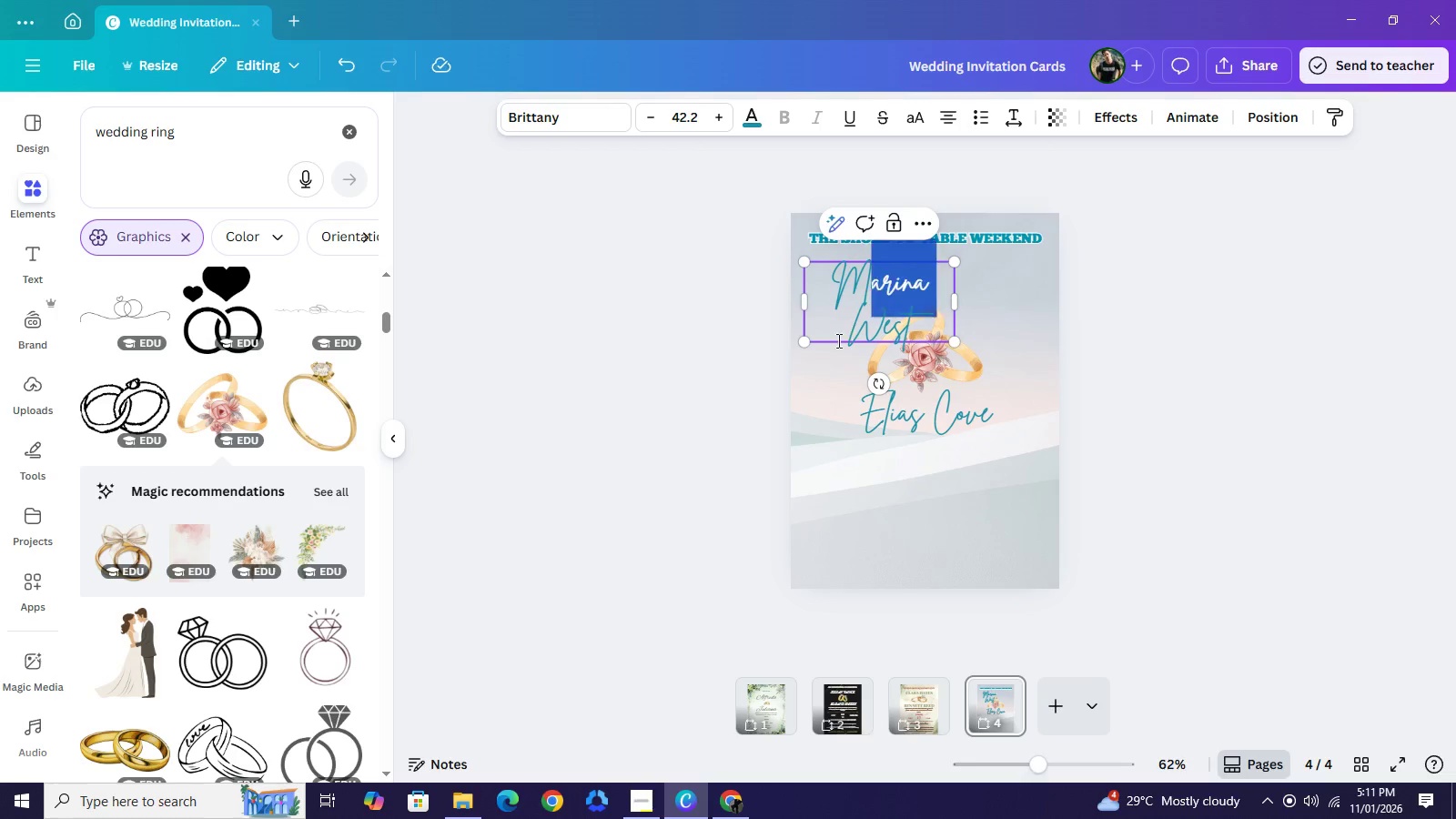 
left_click_drag(start_coordinate=[864, 305], to_coordinate=[834, 352])
 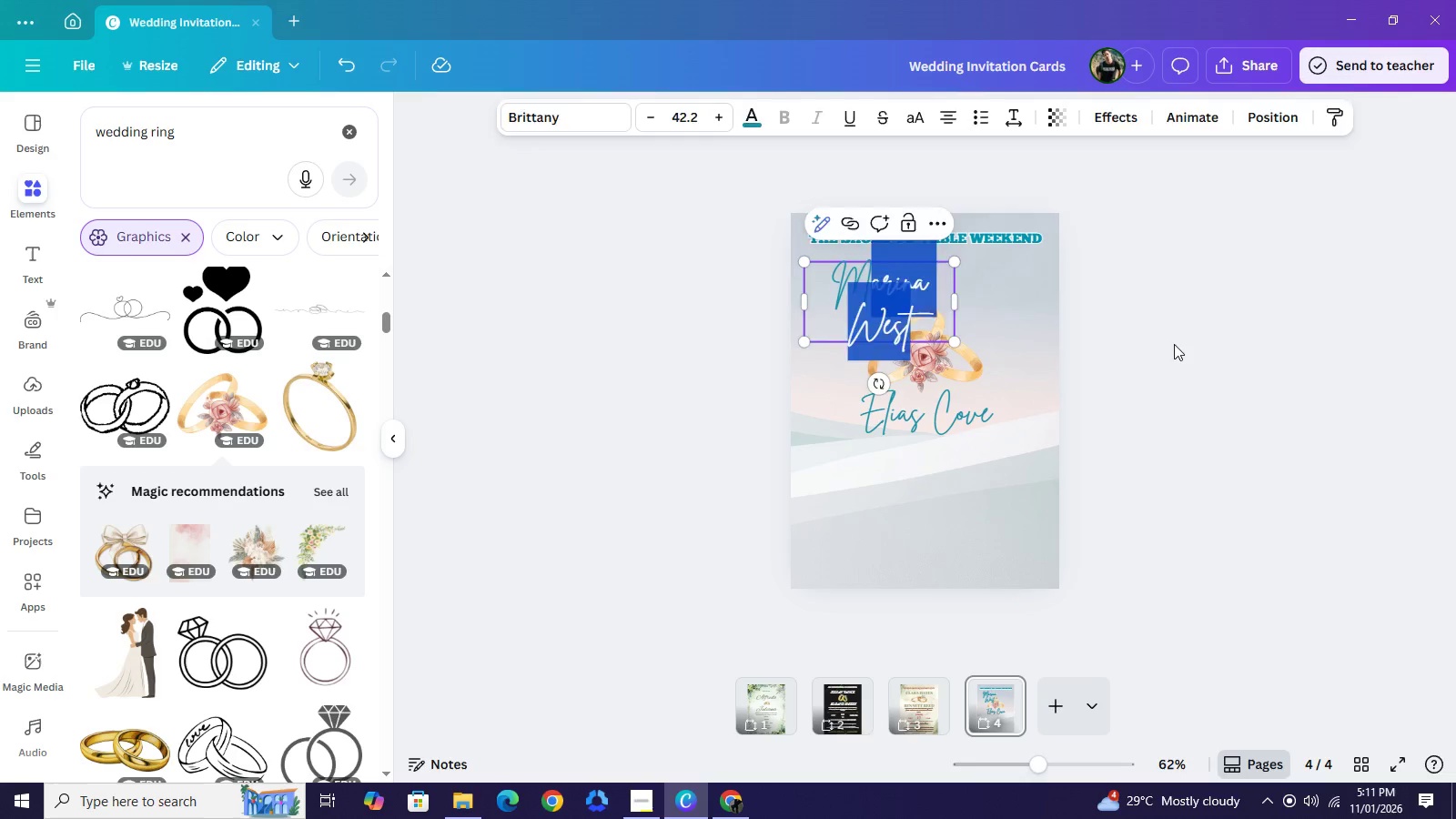 
left_click([1211, 341])
 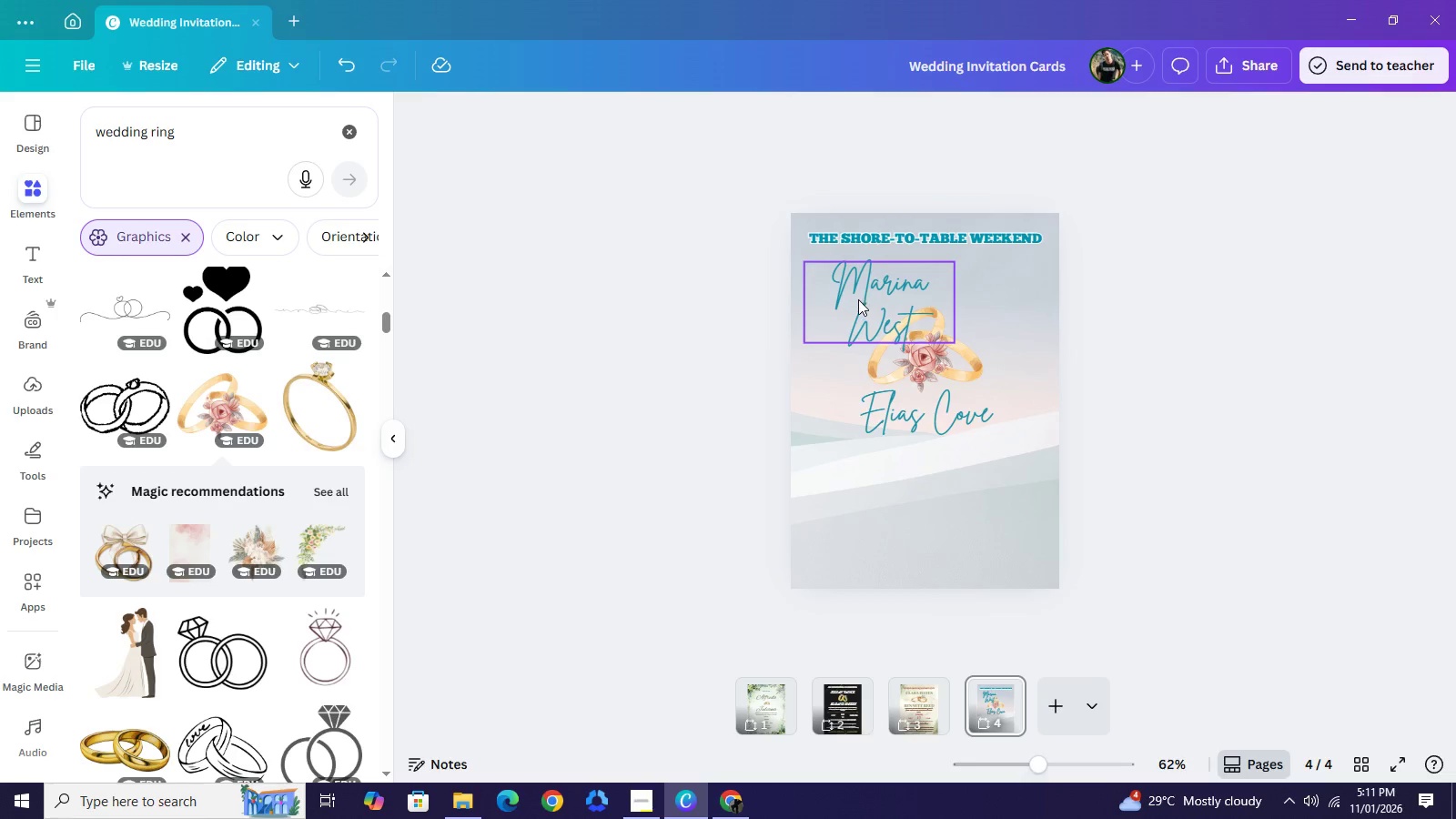 
left_click_drag(start_coordinate=[860, 298], to_coordinate=[828, 345])
 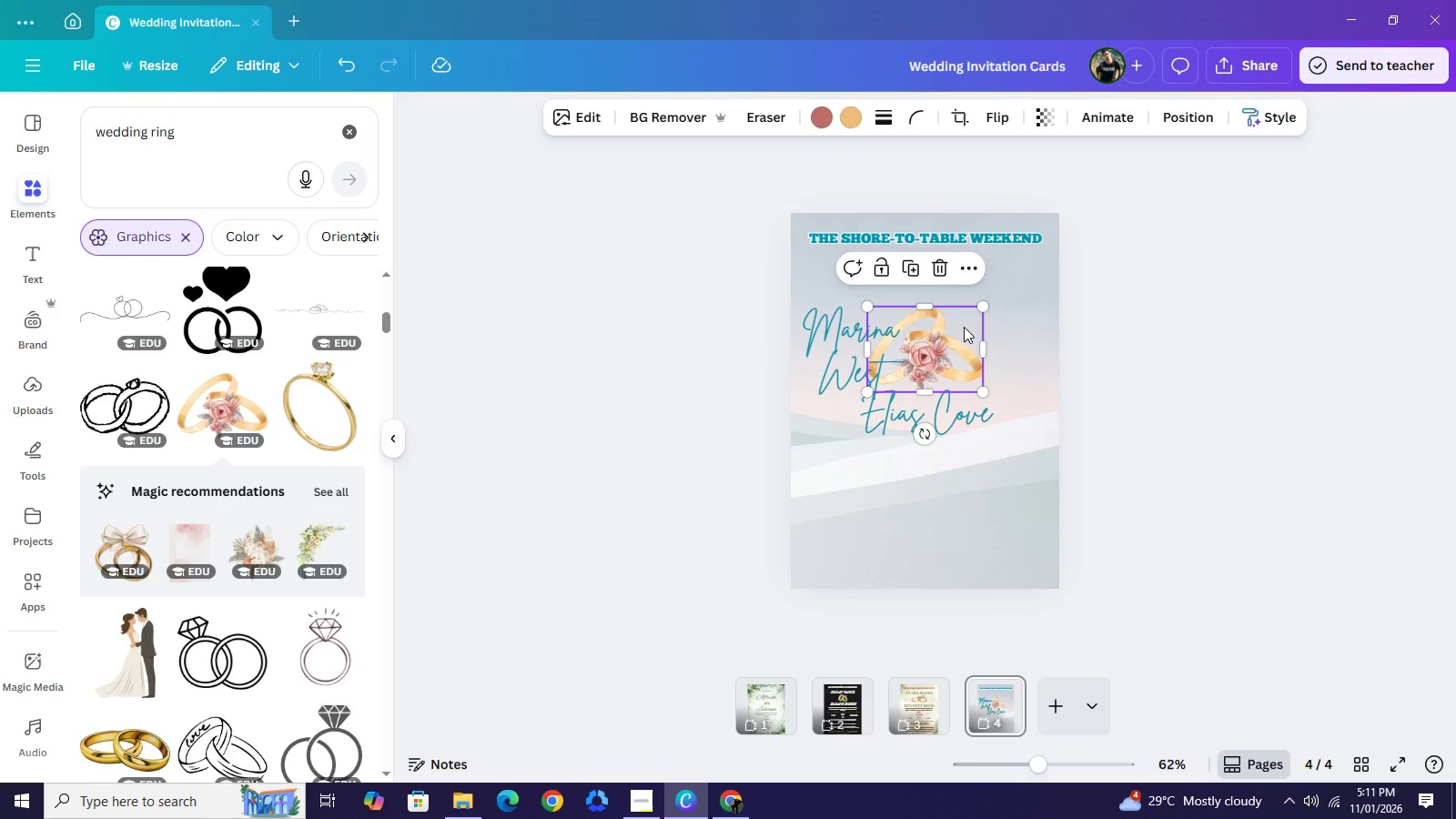 
left_click_drag(start_coordinate=[945, 359], to_coordinate=[957, 358])
 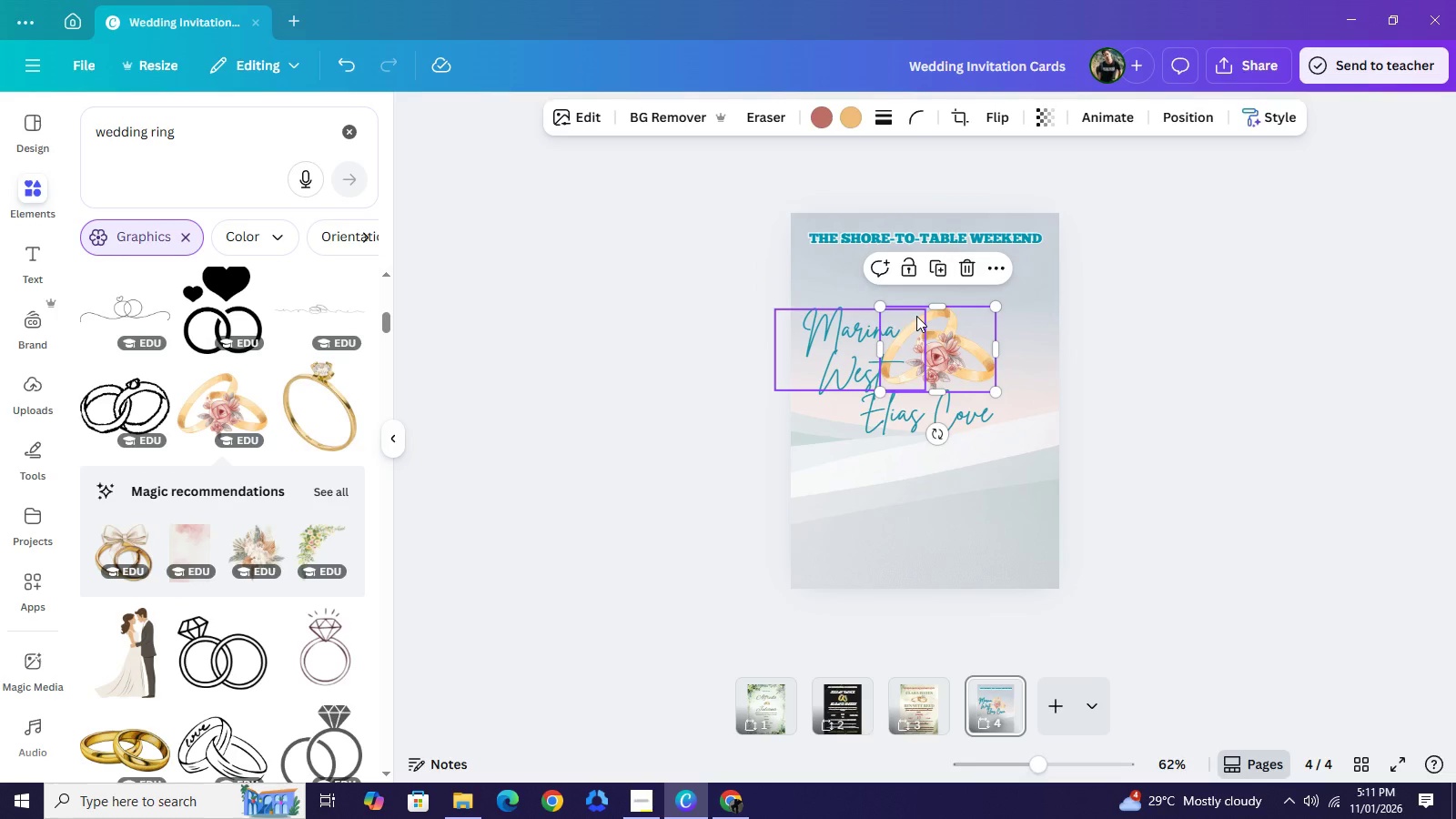 
key(Control+Z)
 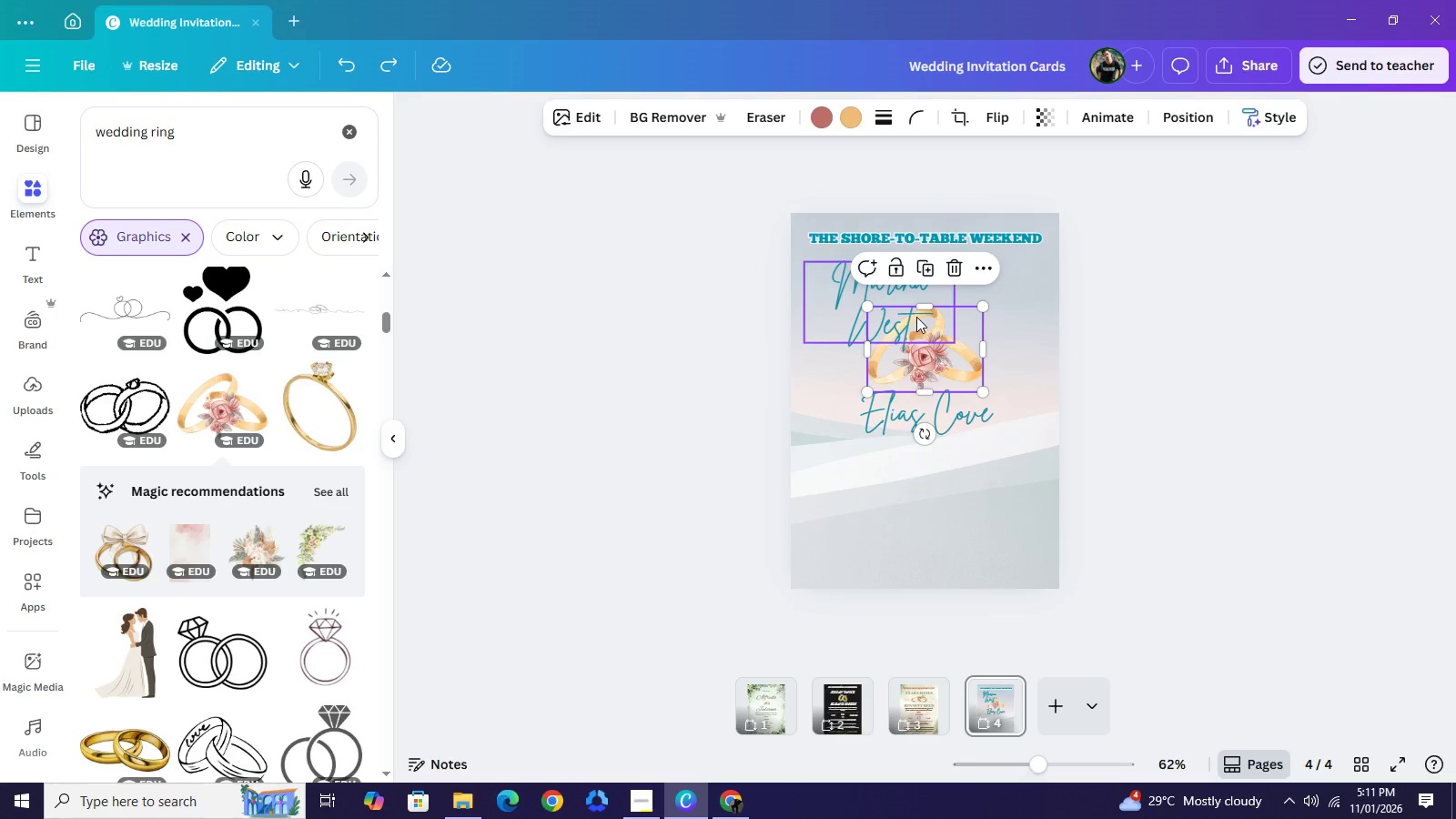 
key(Control+Z)
 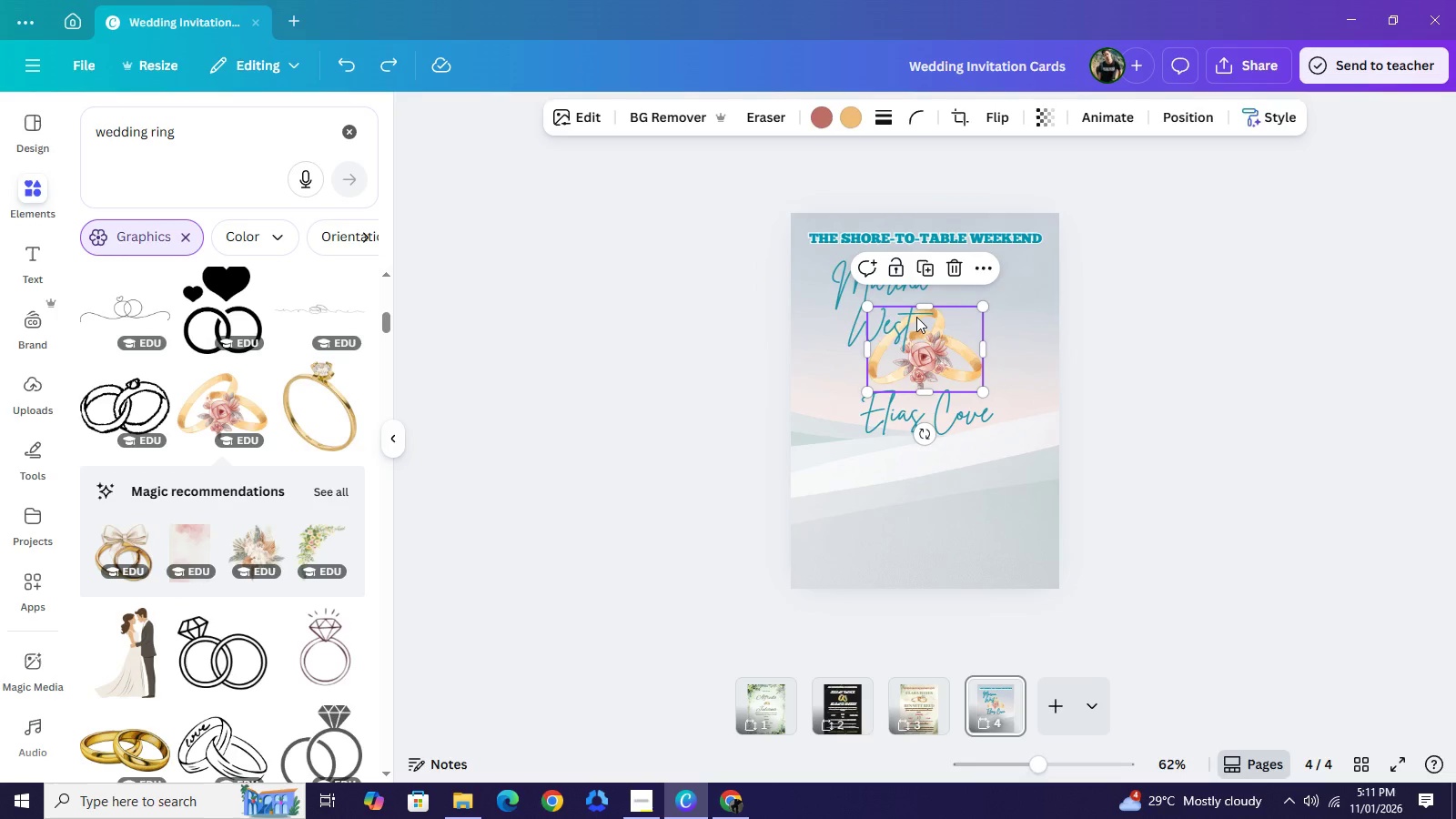 
key(Control+Z)
 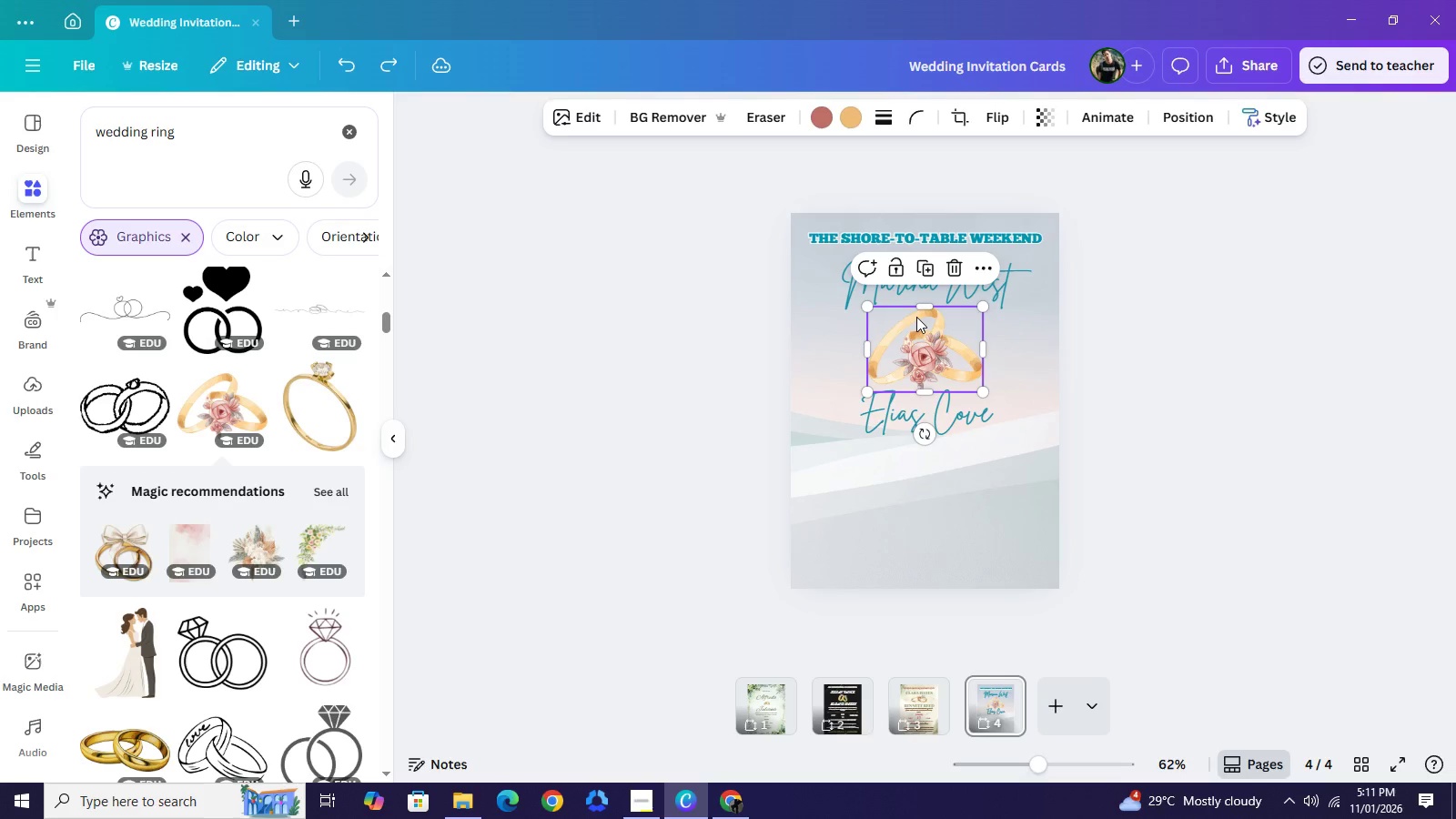 
key(Control+Z)
 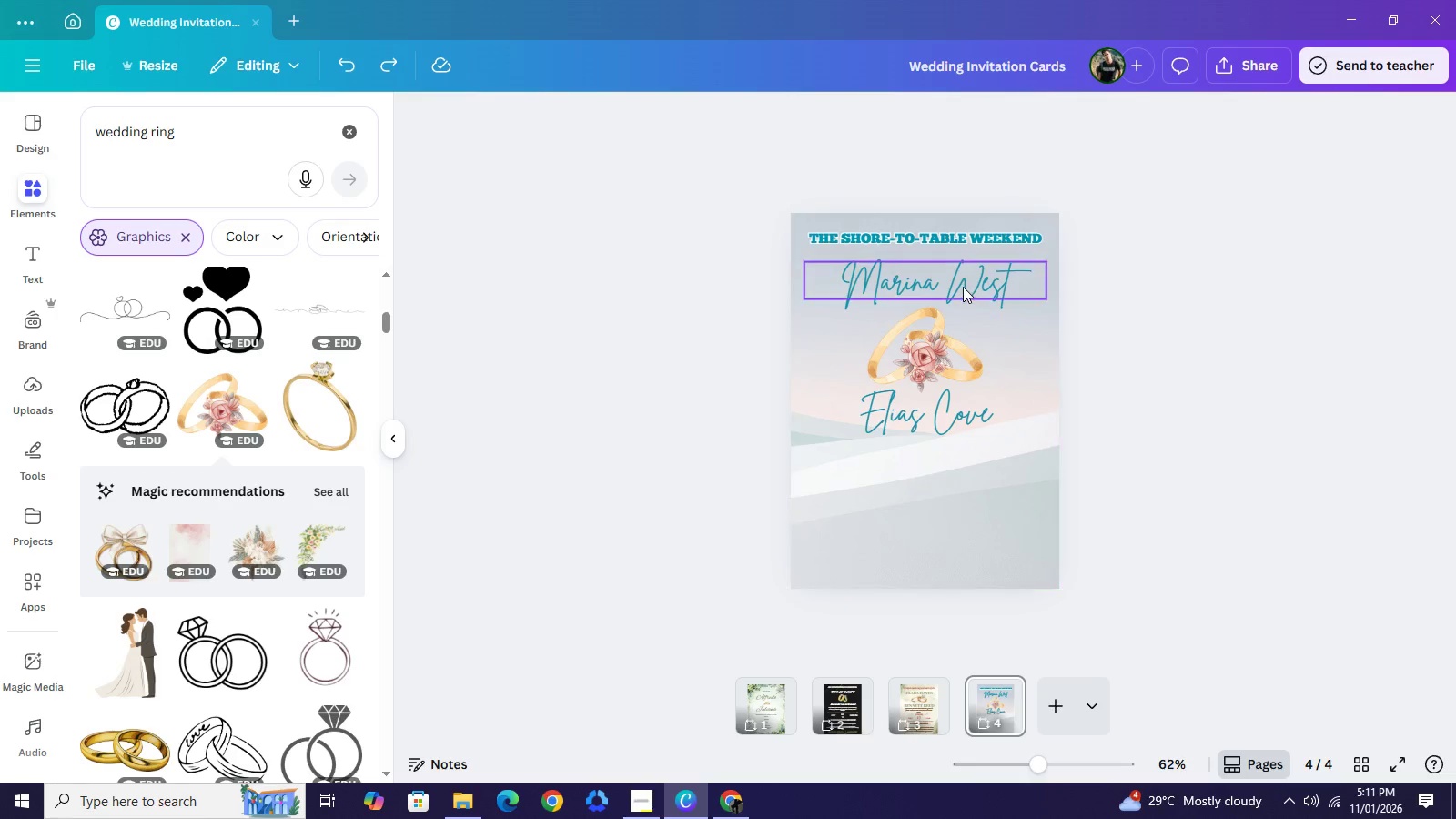 
left_click_drag(start_coordinate=[962, 282], to_coordinate=[963, 293])
 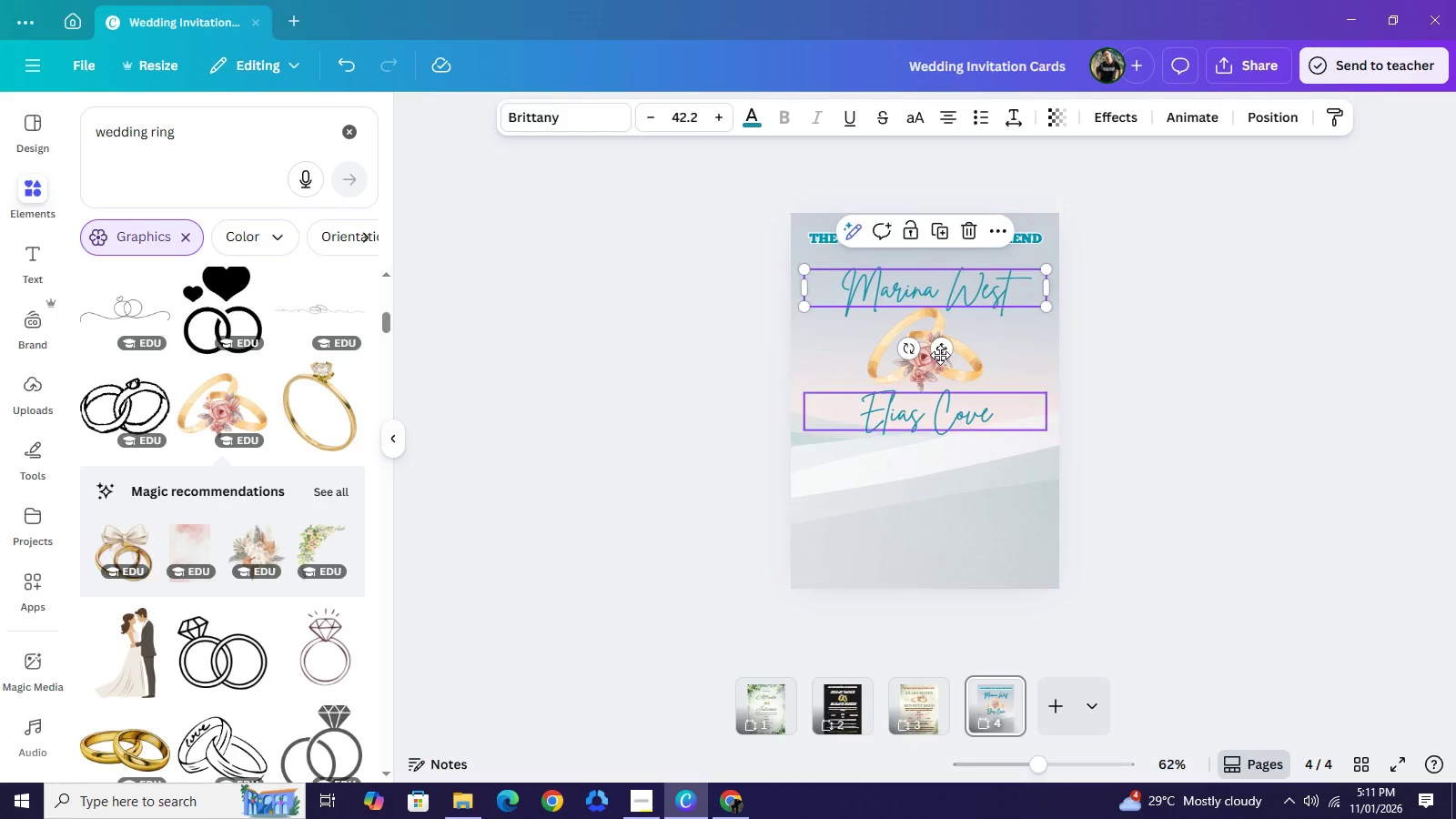 
left_click([946, 354])
 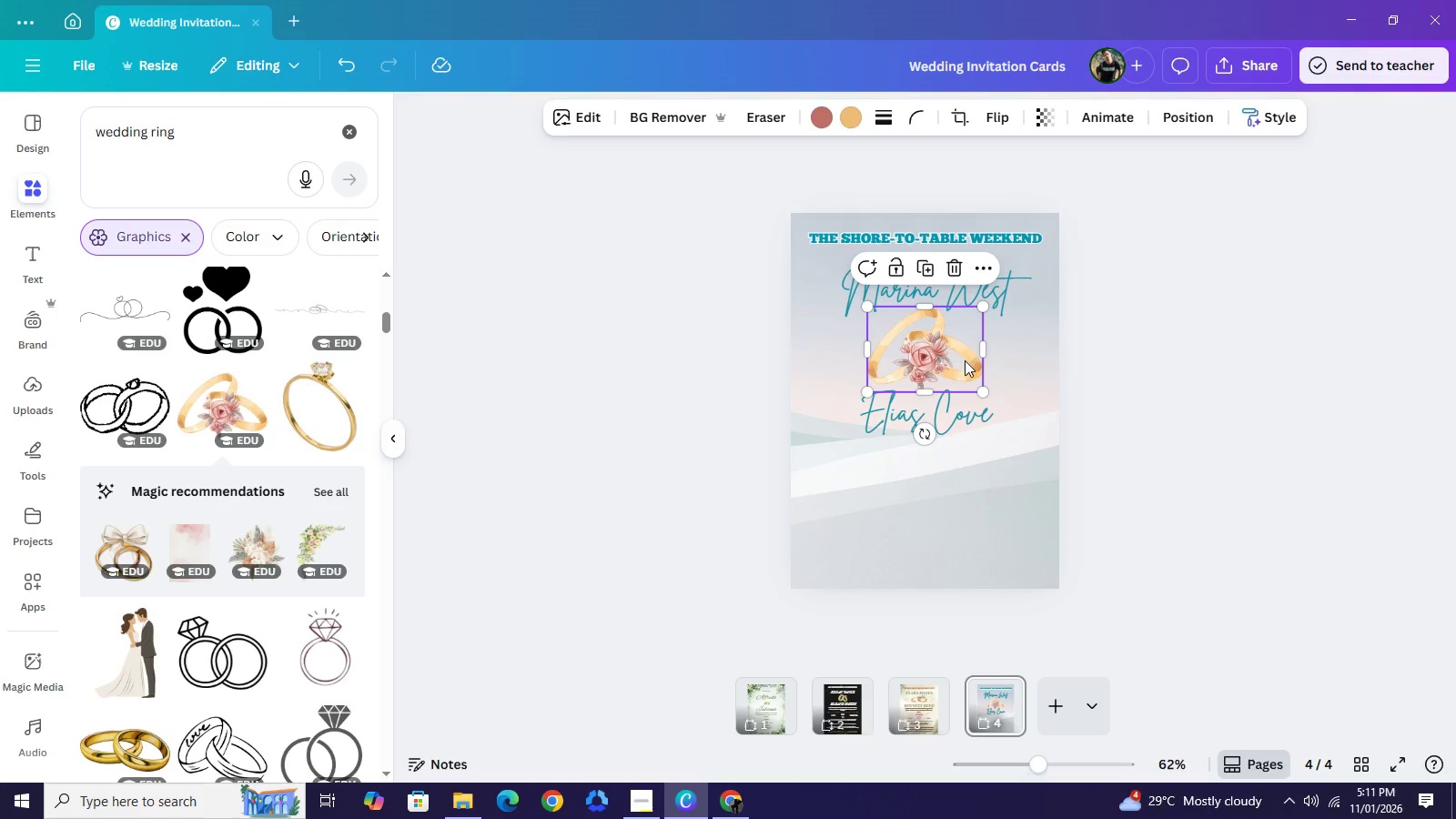 
left_click([965, 360])
 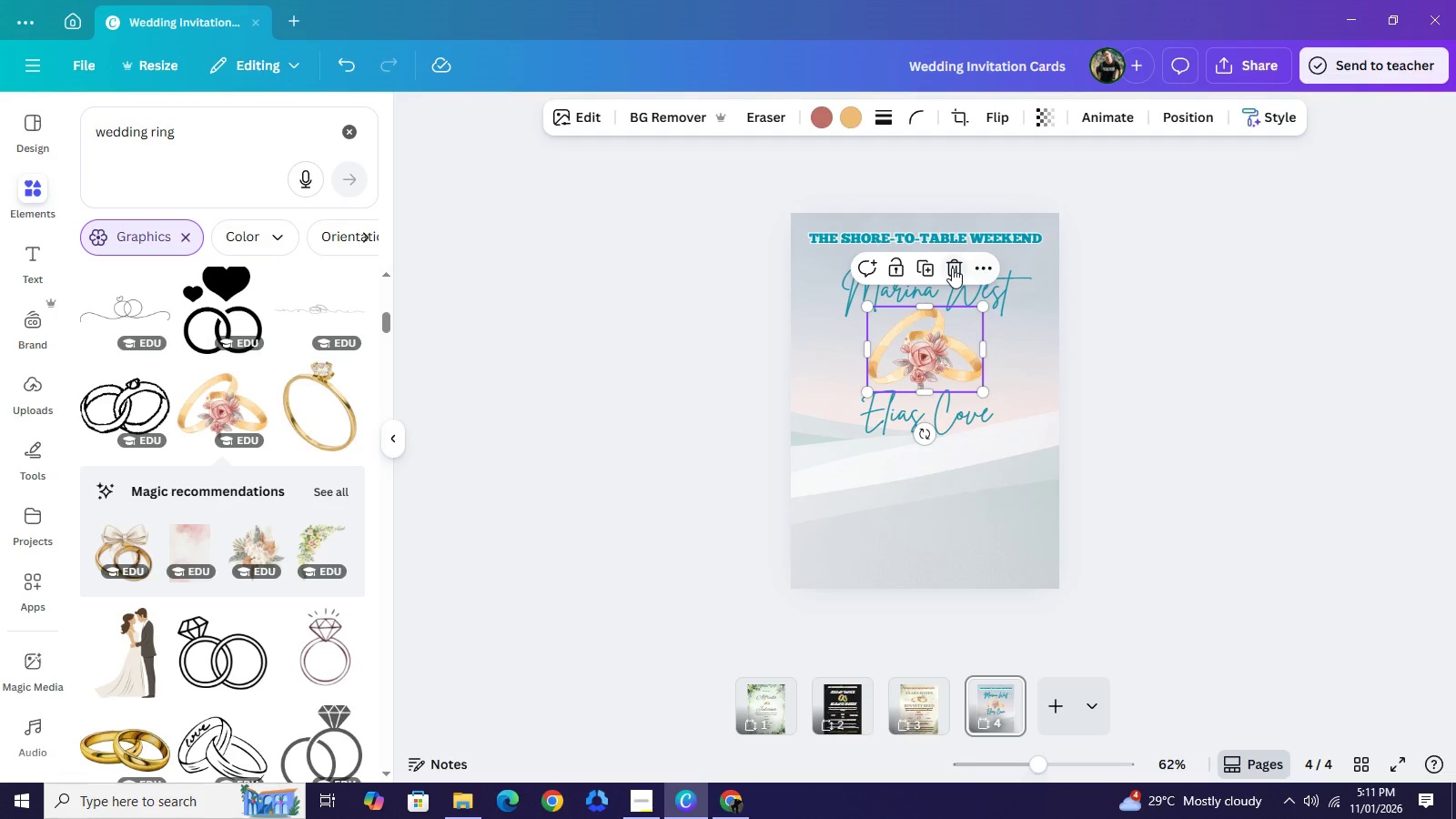 
left_click([952, 268])
 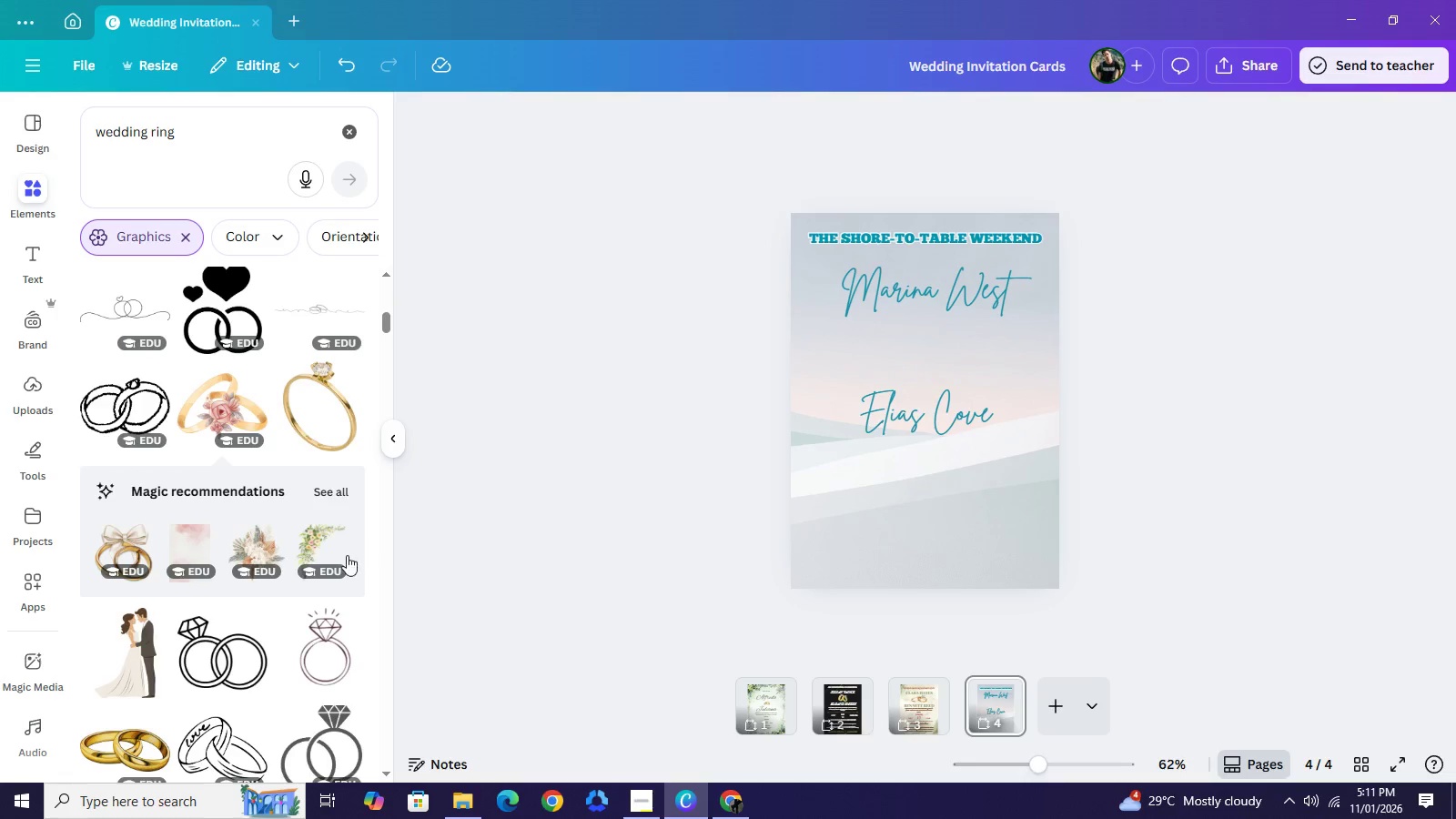 
scroll: coordinate [324, 546], scroll_direction: down, amount: 8.0
 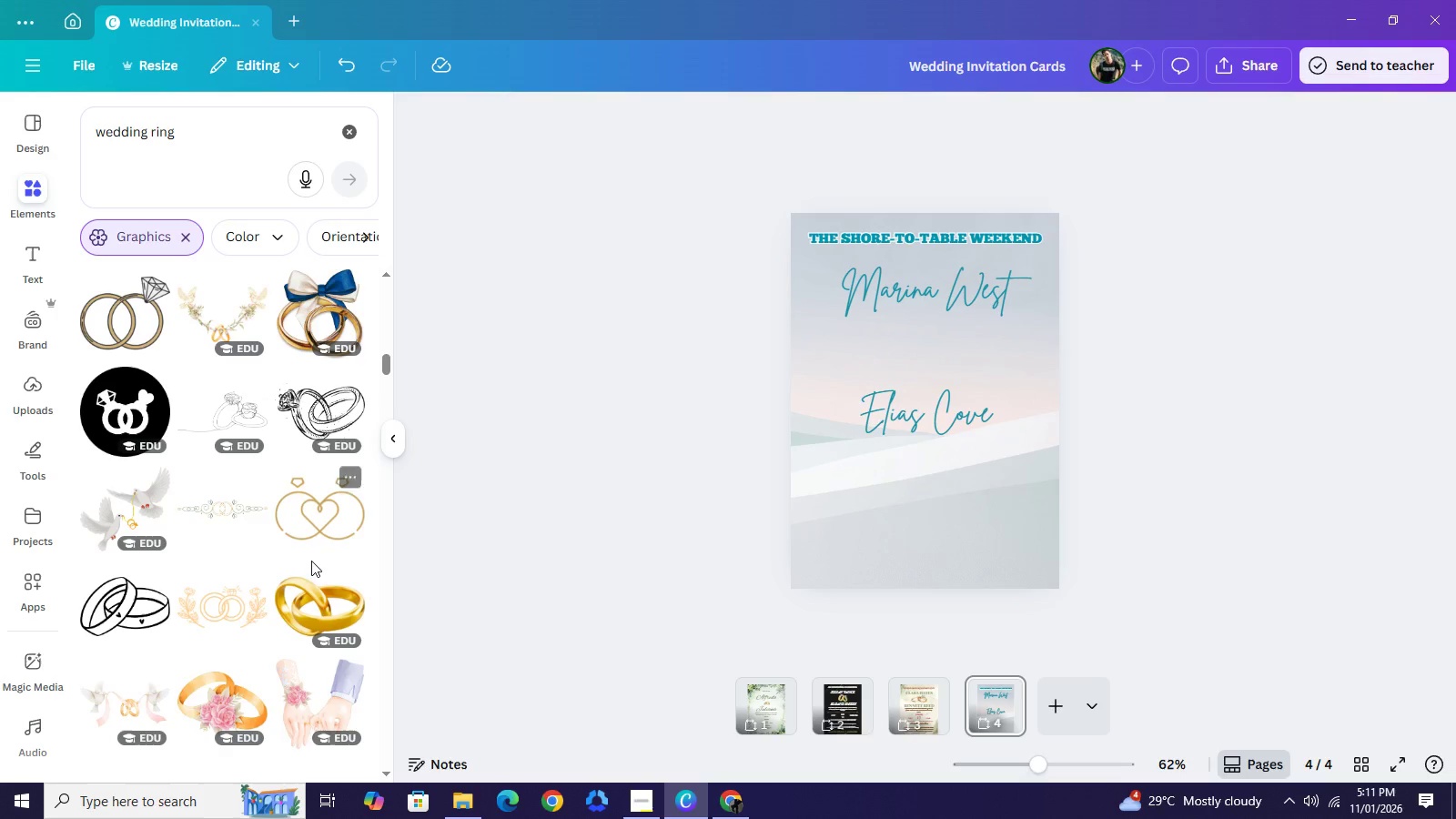 
wait(5.4)
 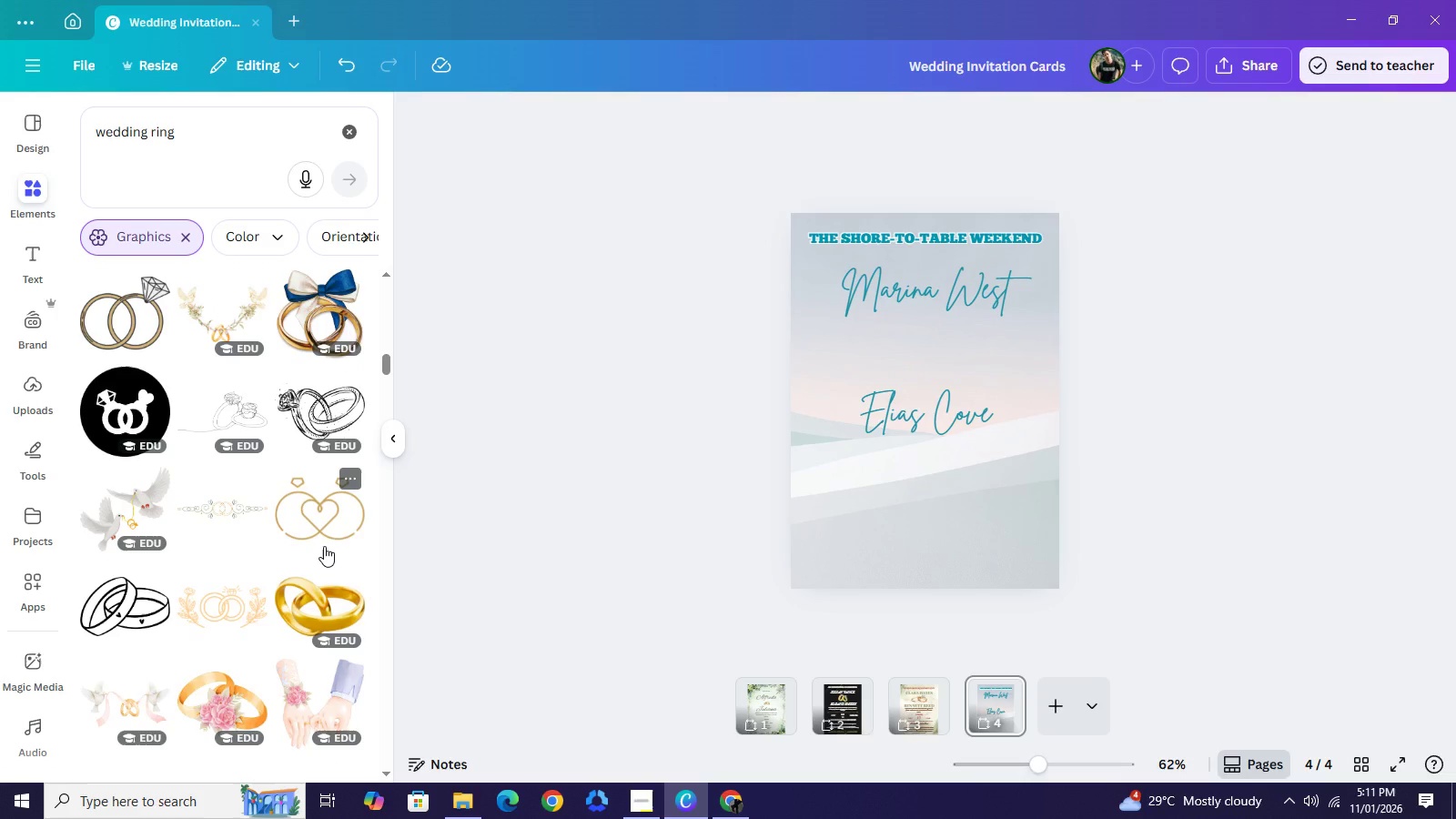 
left_click([228, 511])
 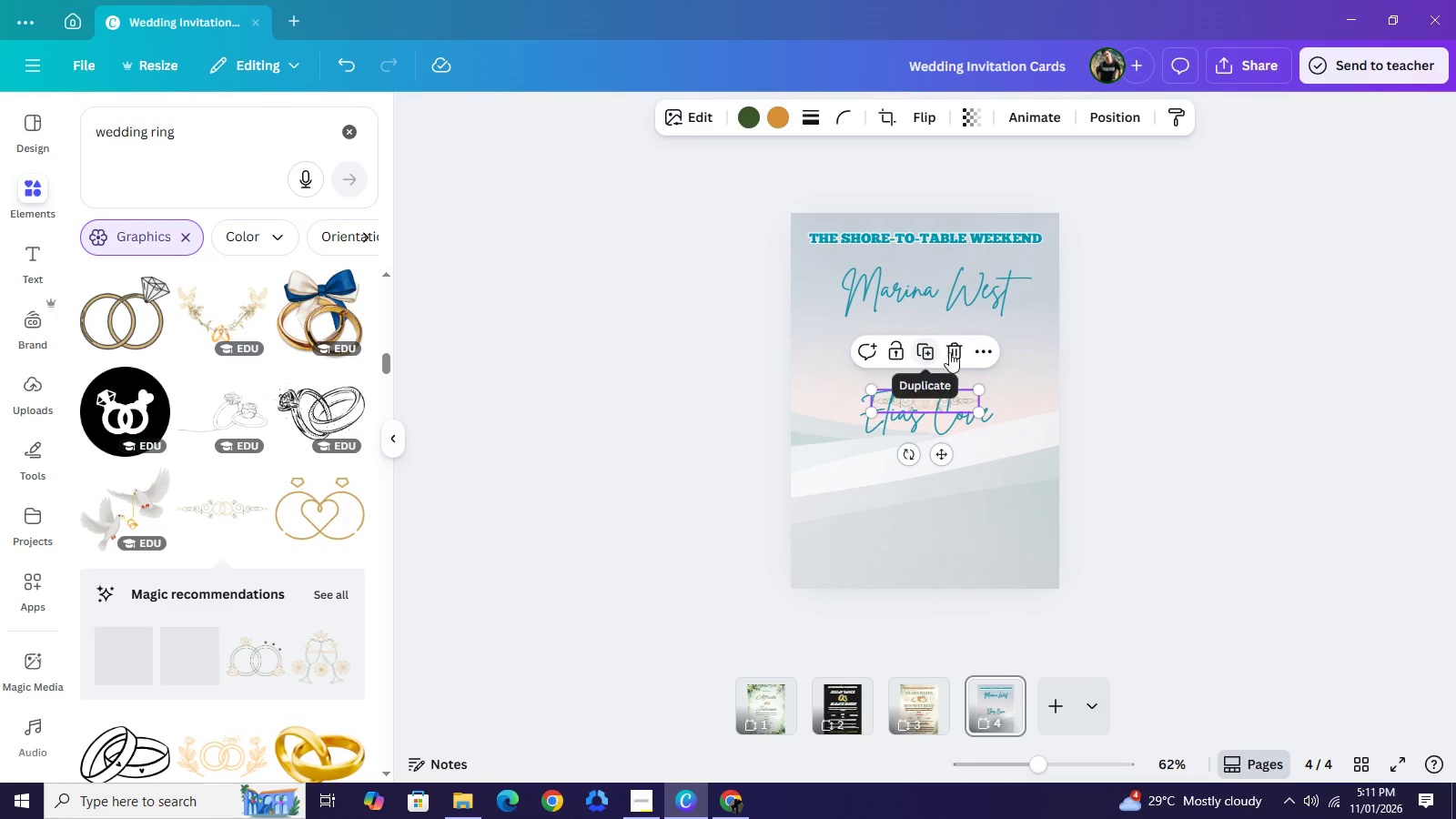 
left_click([951, 353])
 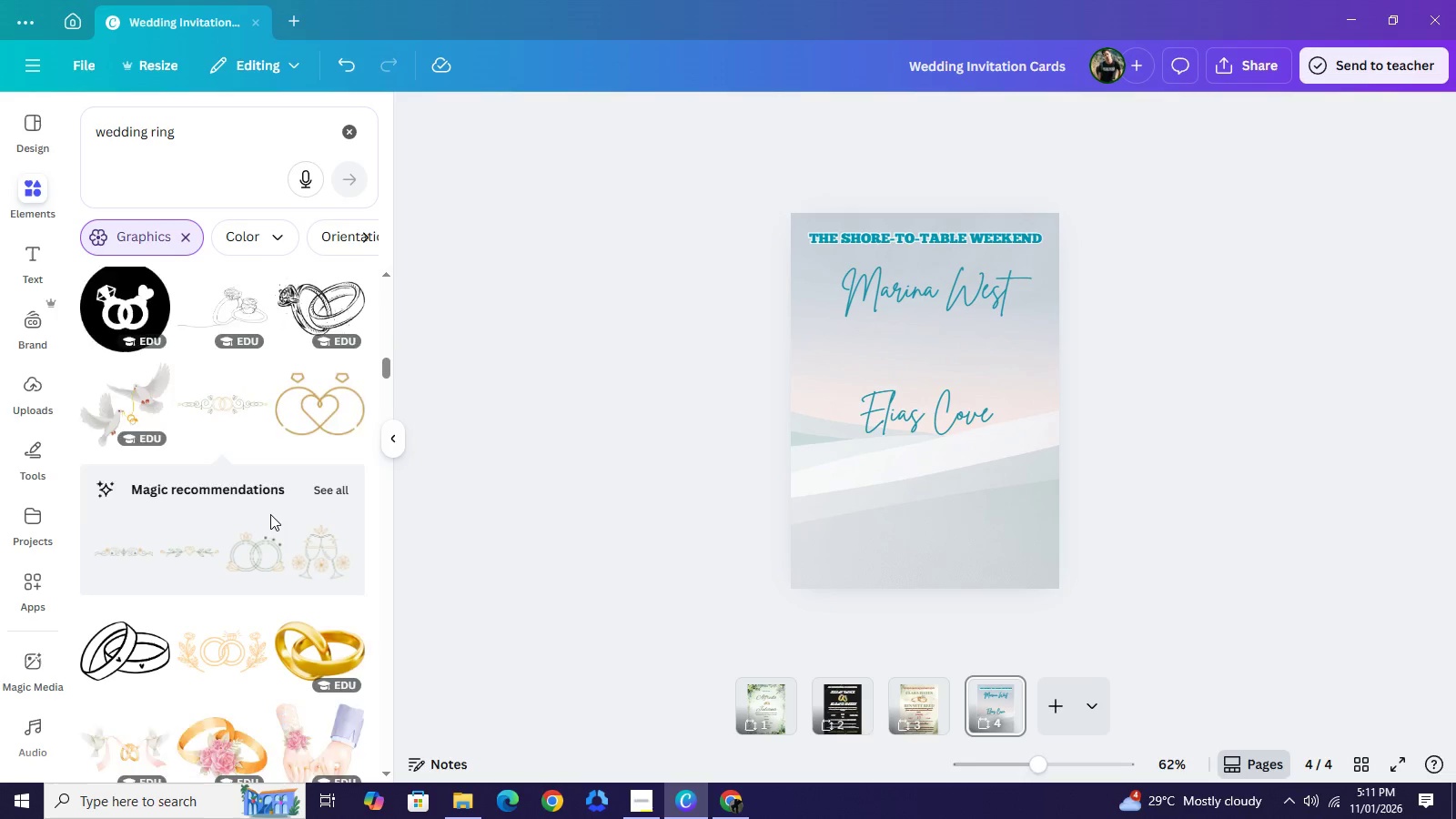 
scroll: coordinate [336, 530], scroll_direction: down, amount: 7.0
 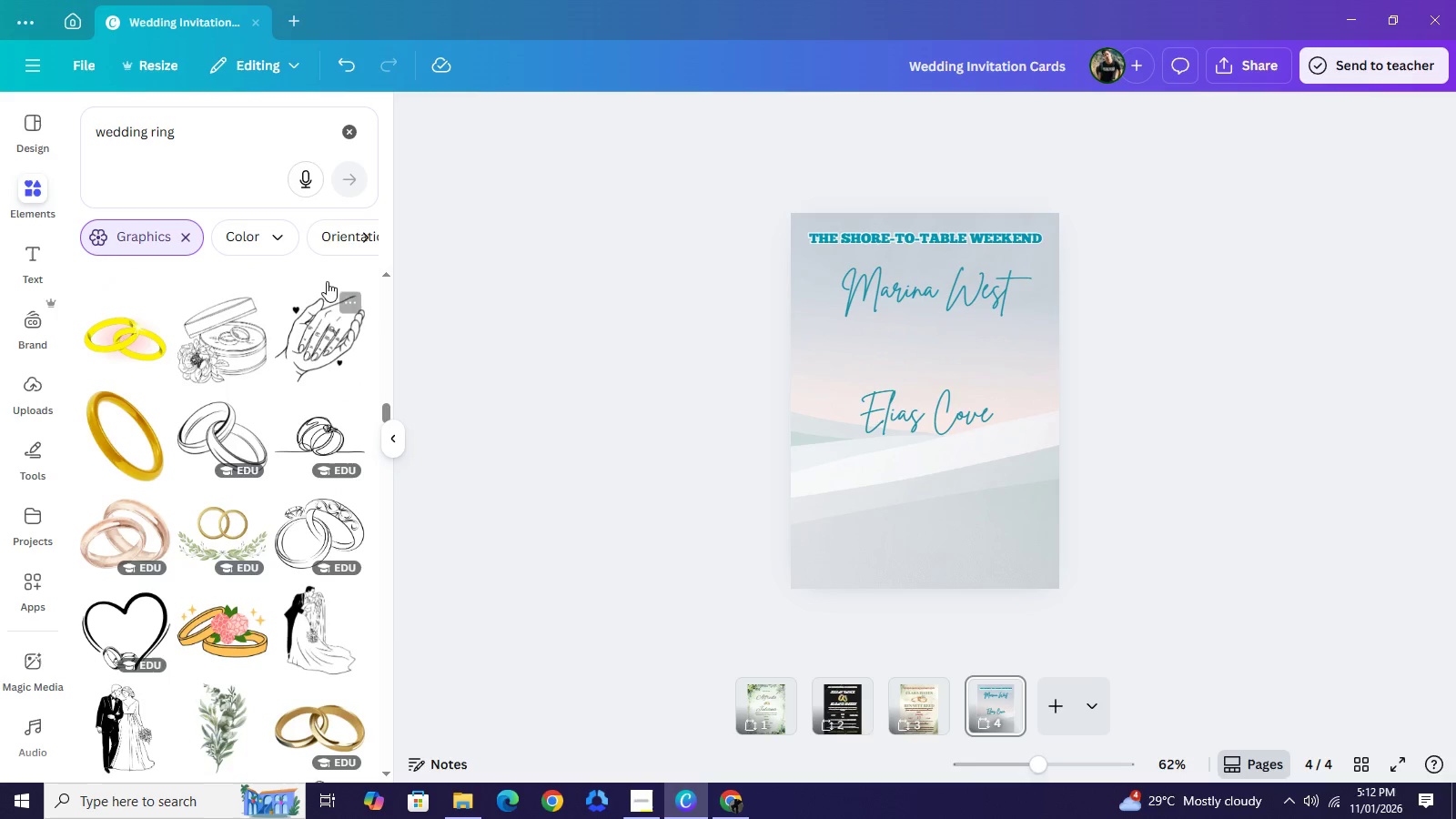 
left_click([266, 138])
 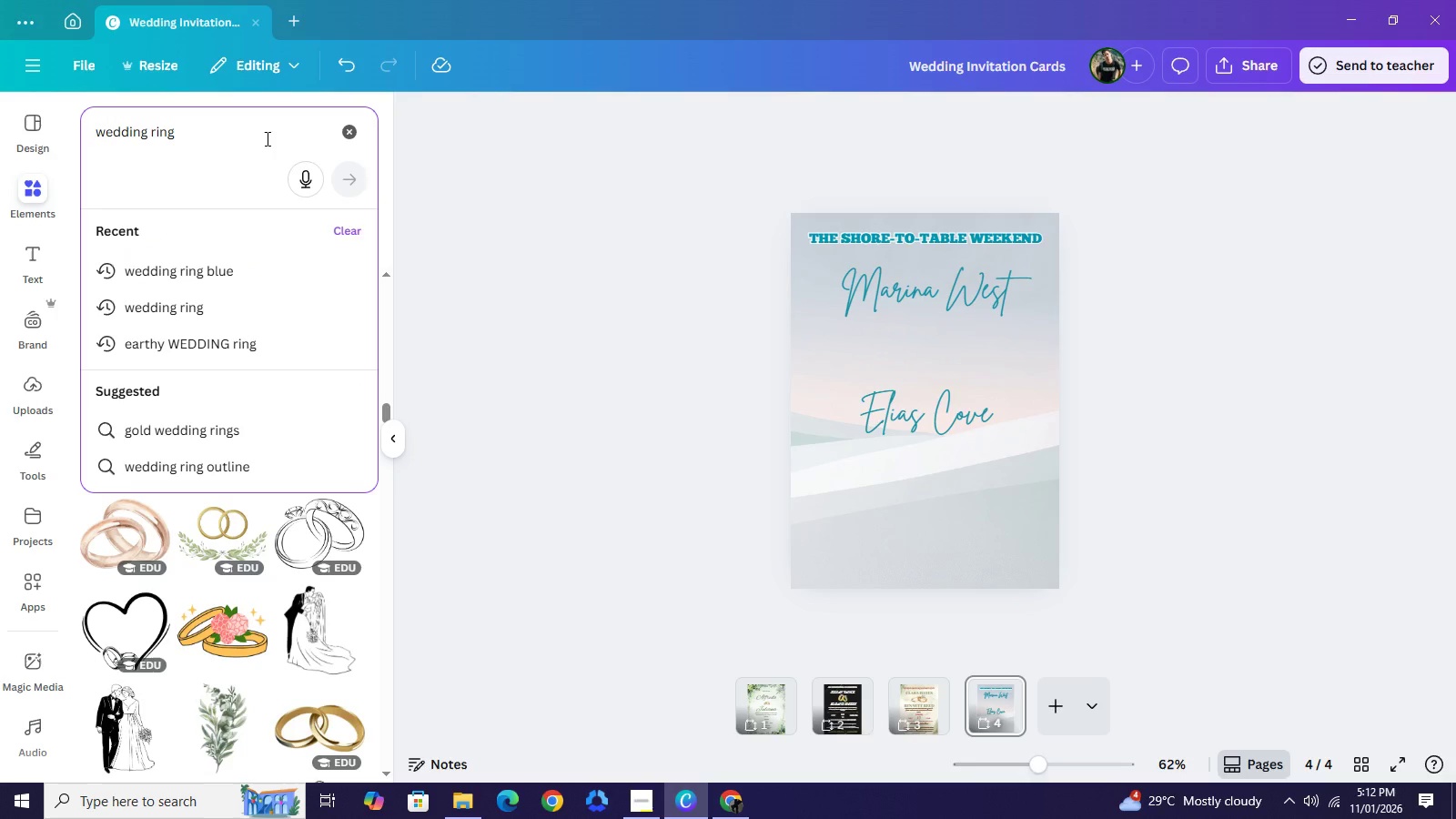 
type( blue)
 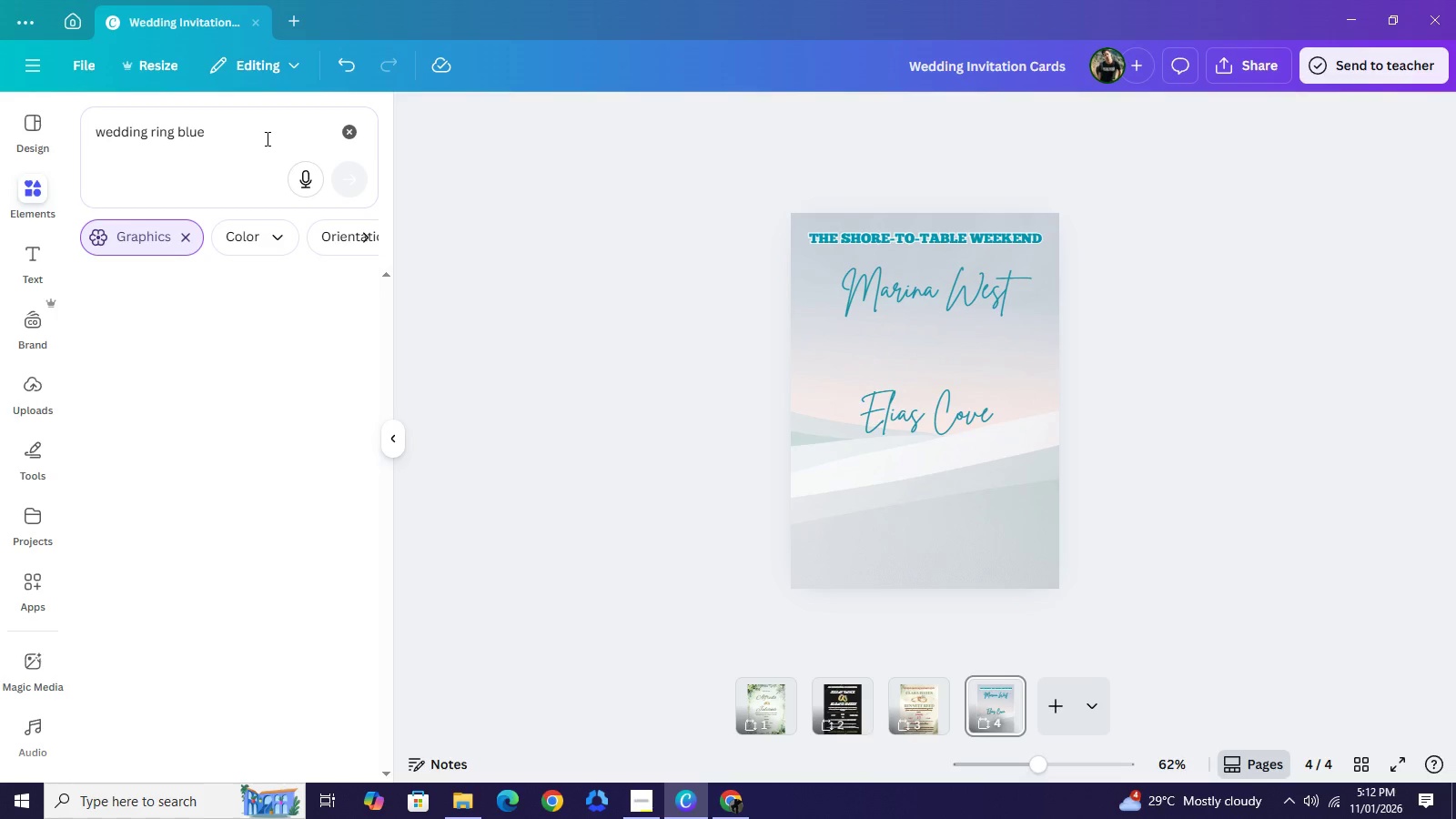 
key(Enter)
 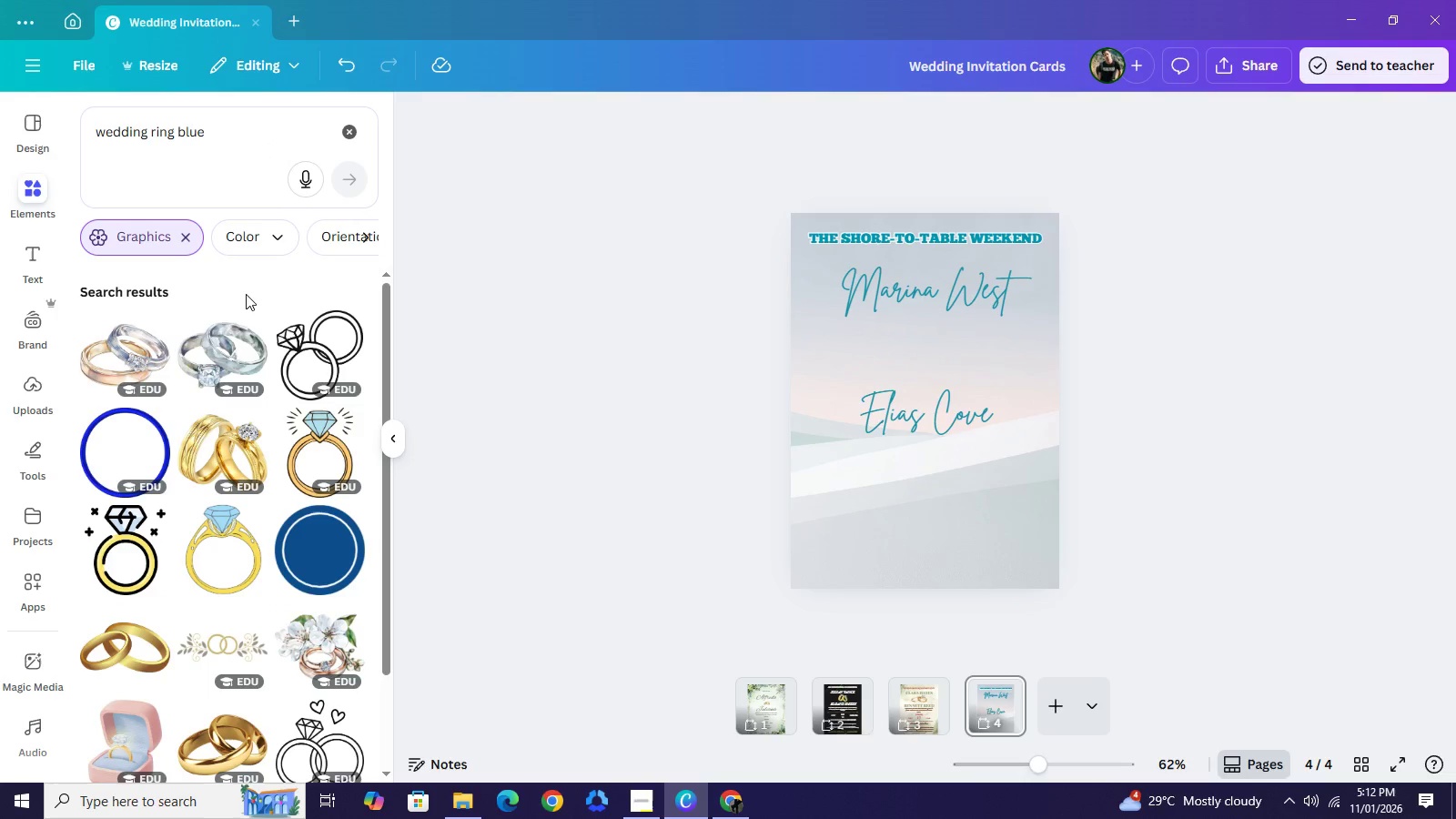 
left_click([129, 339])
 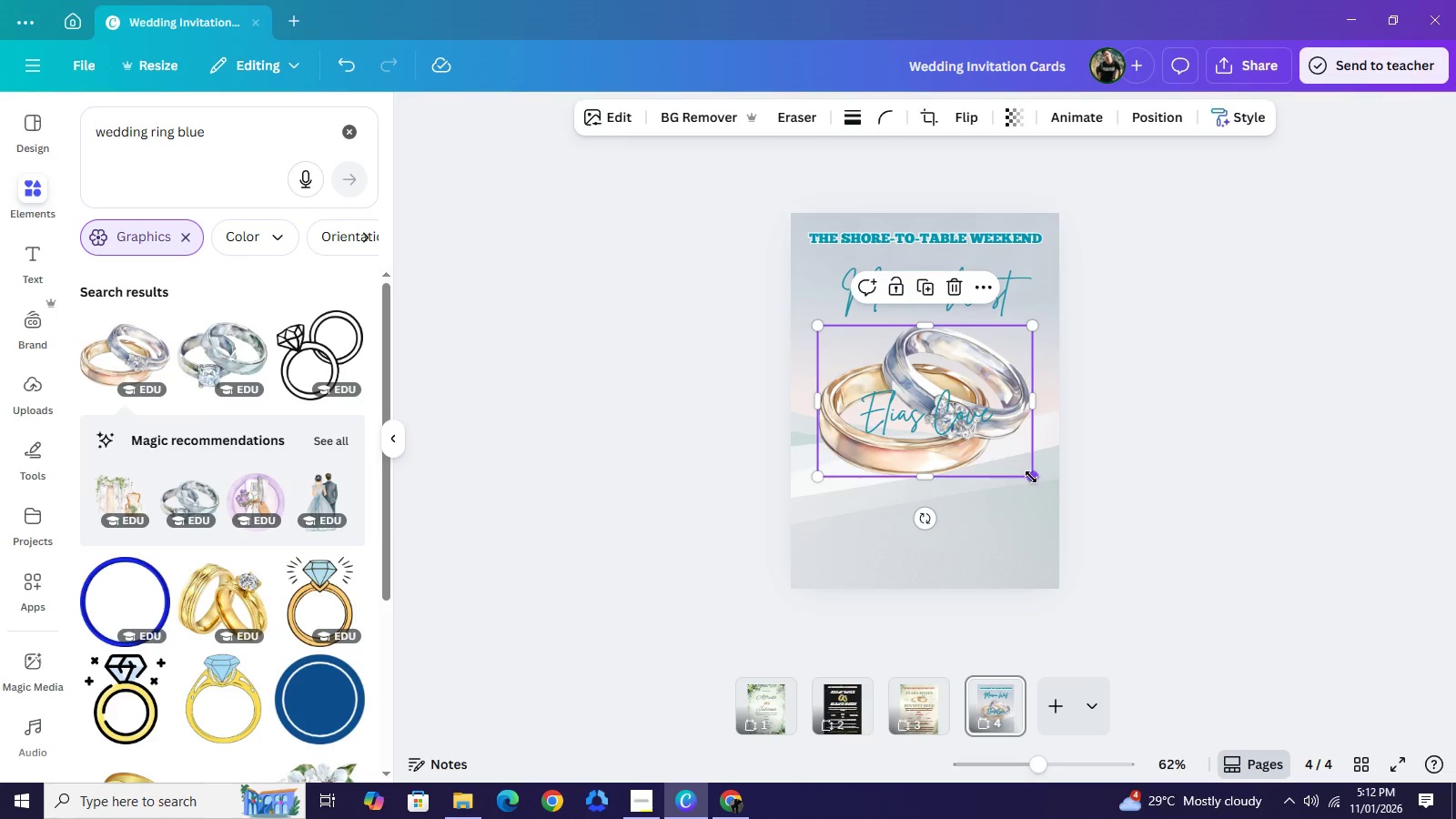 
left_click_drag(start_coordinate=[1034, 477], to_coordinate=[987, 420])
 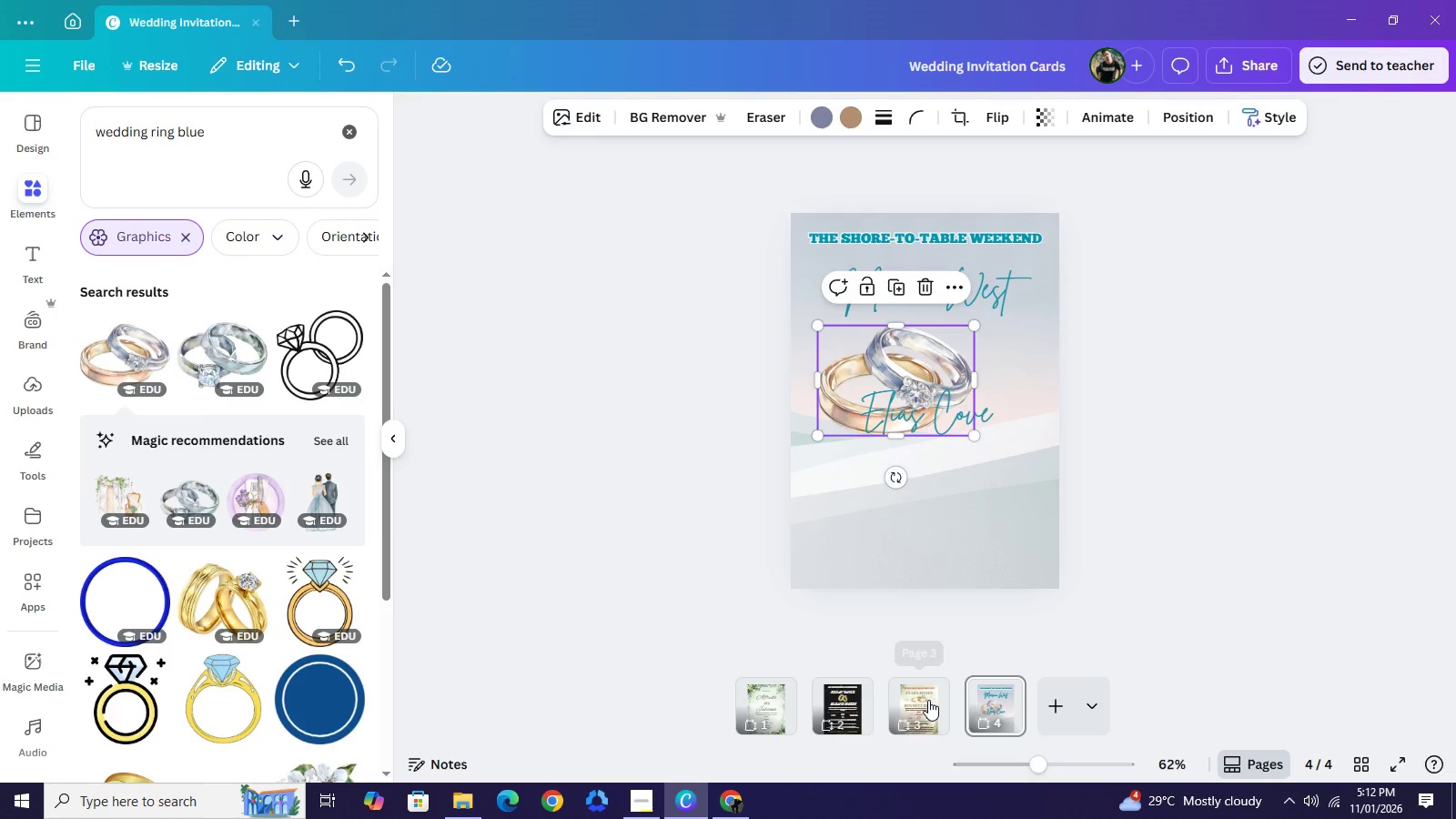 
left_click([928, 700])
 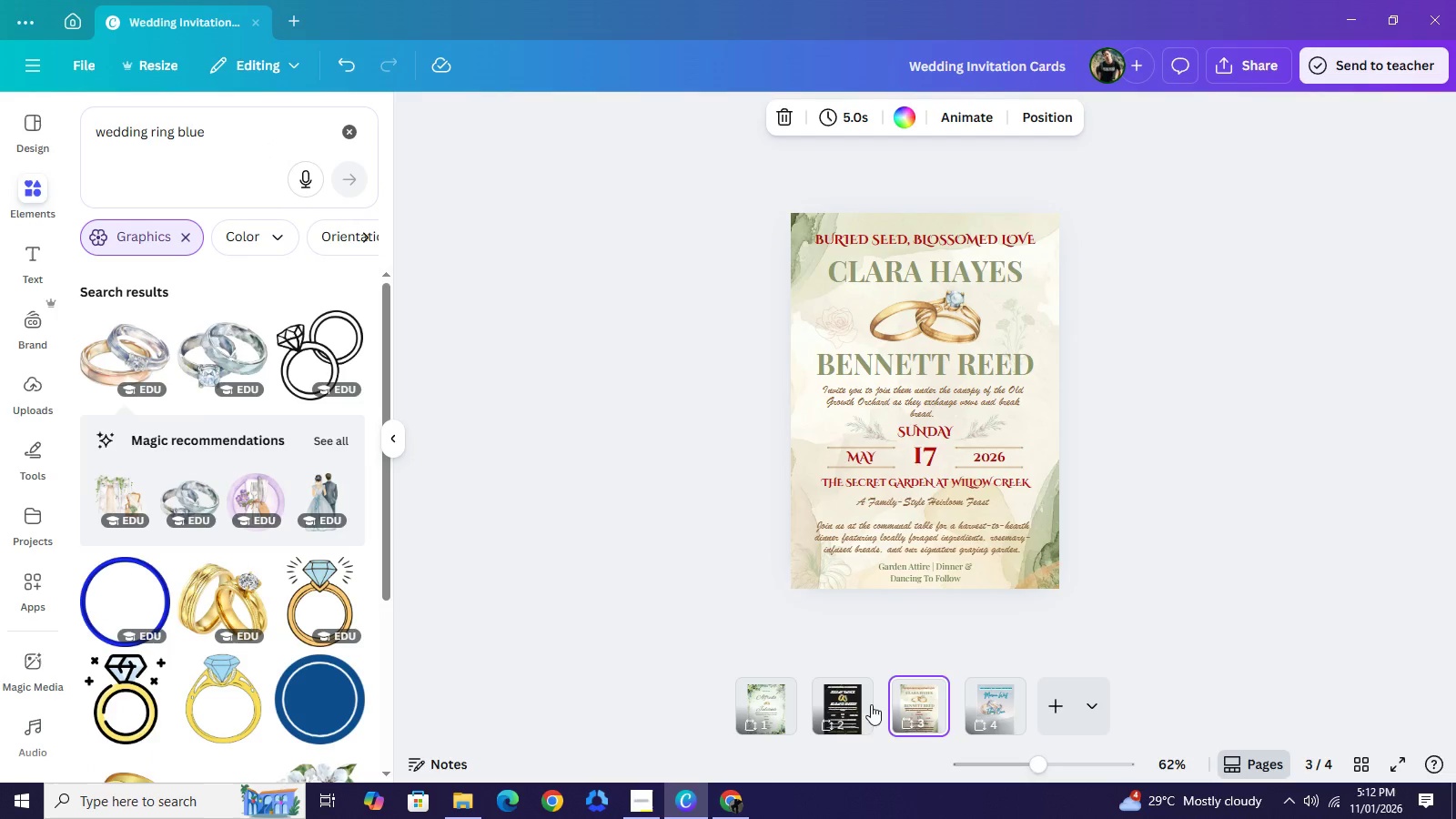 
left_click([850, 702])
 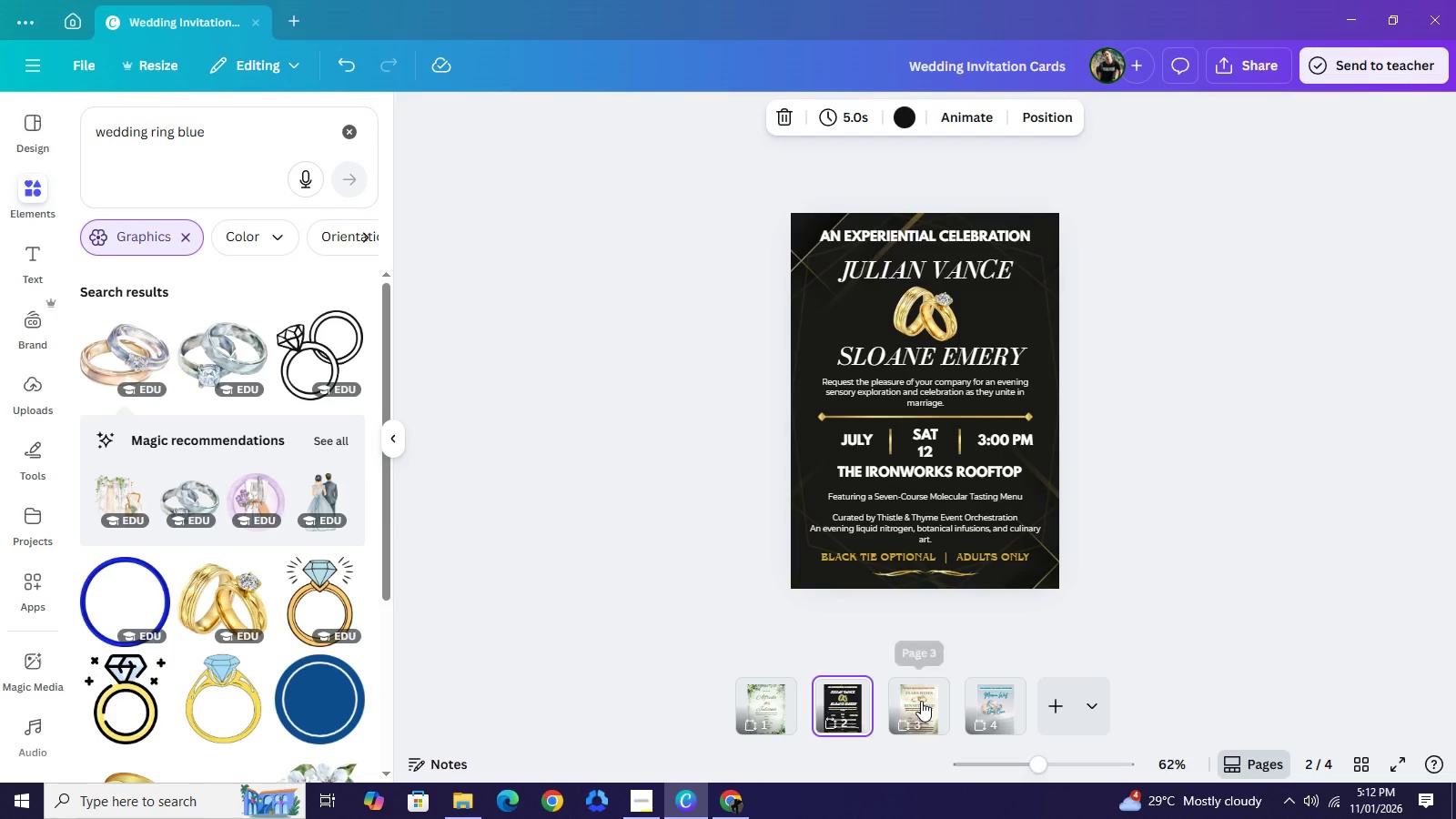 
left_click([921, 701])
 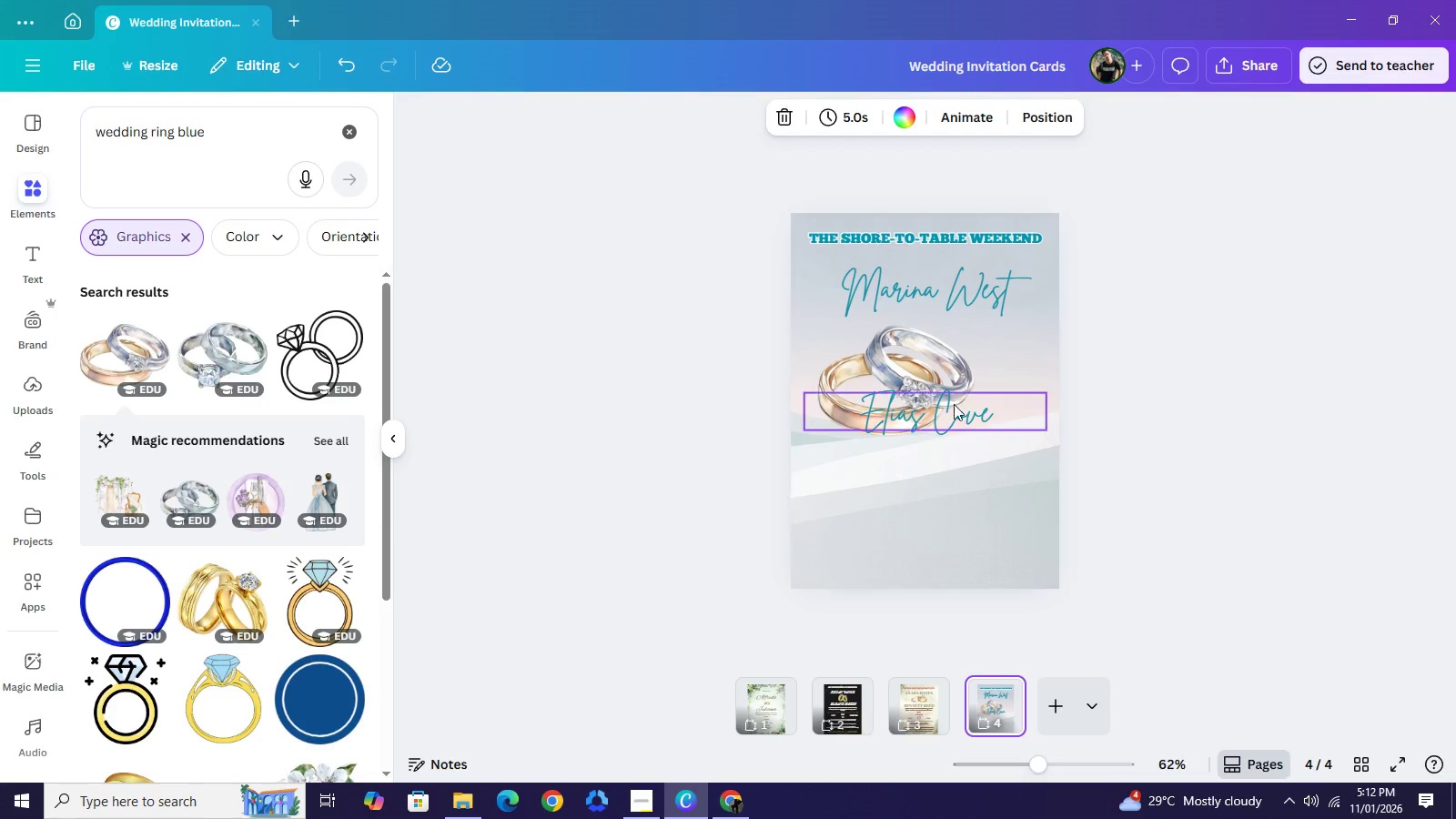 
left_click_drag(start_coordinate=[920, 353], to_coordinate=[967, 320])
 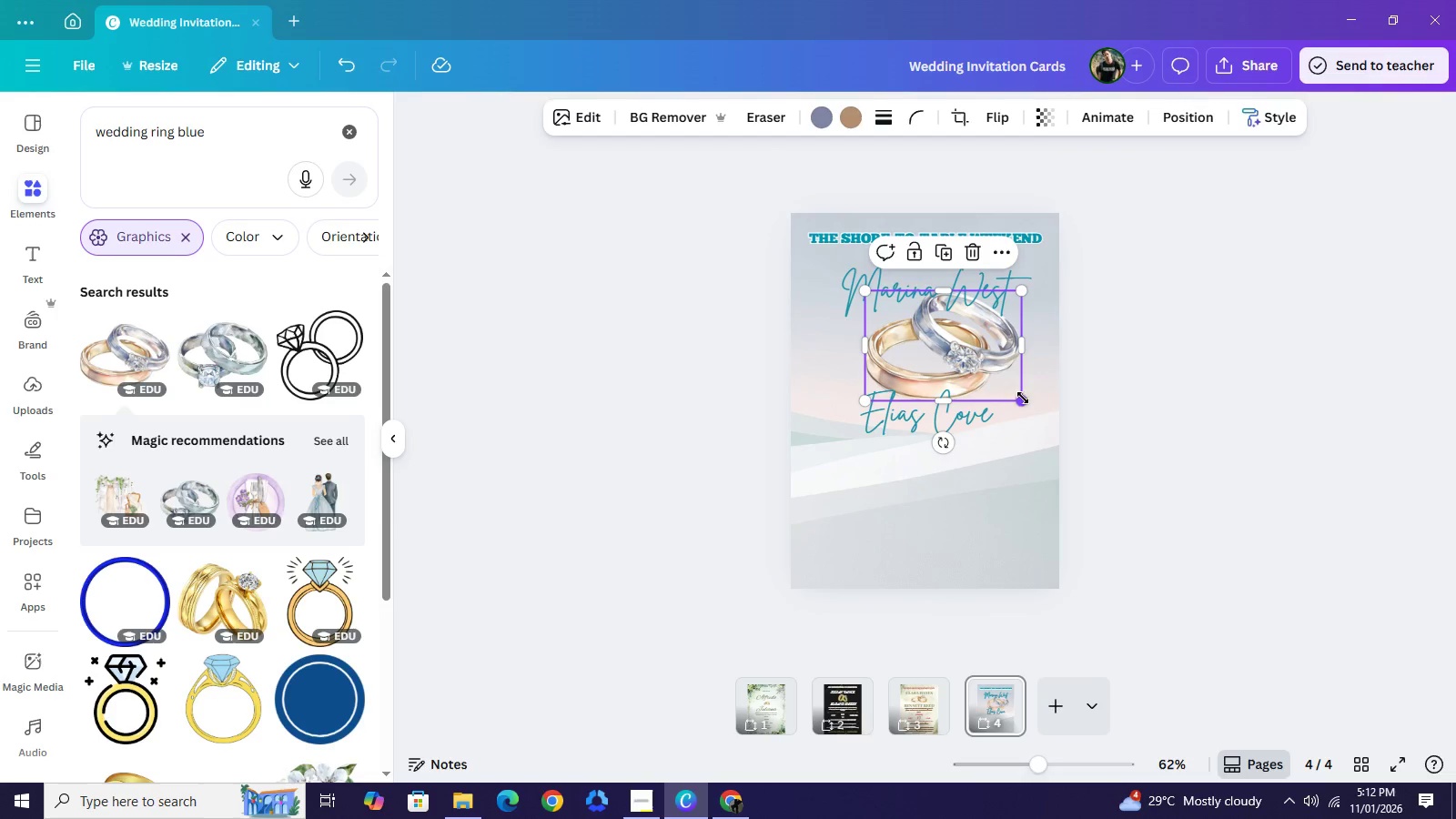 
left_click_drag(start_coordinate=[1023, 398], to_coordinate=[967, 354])
 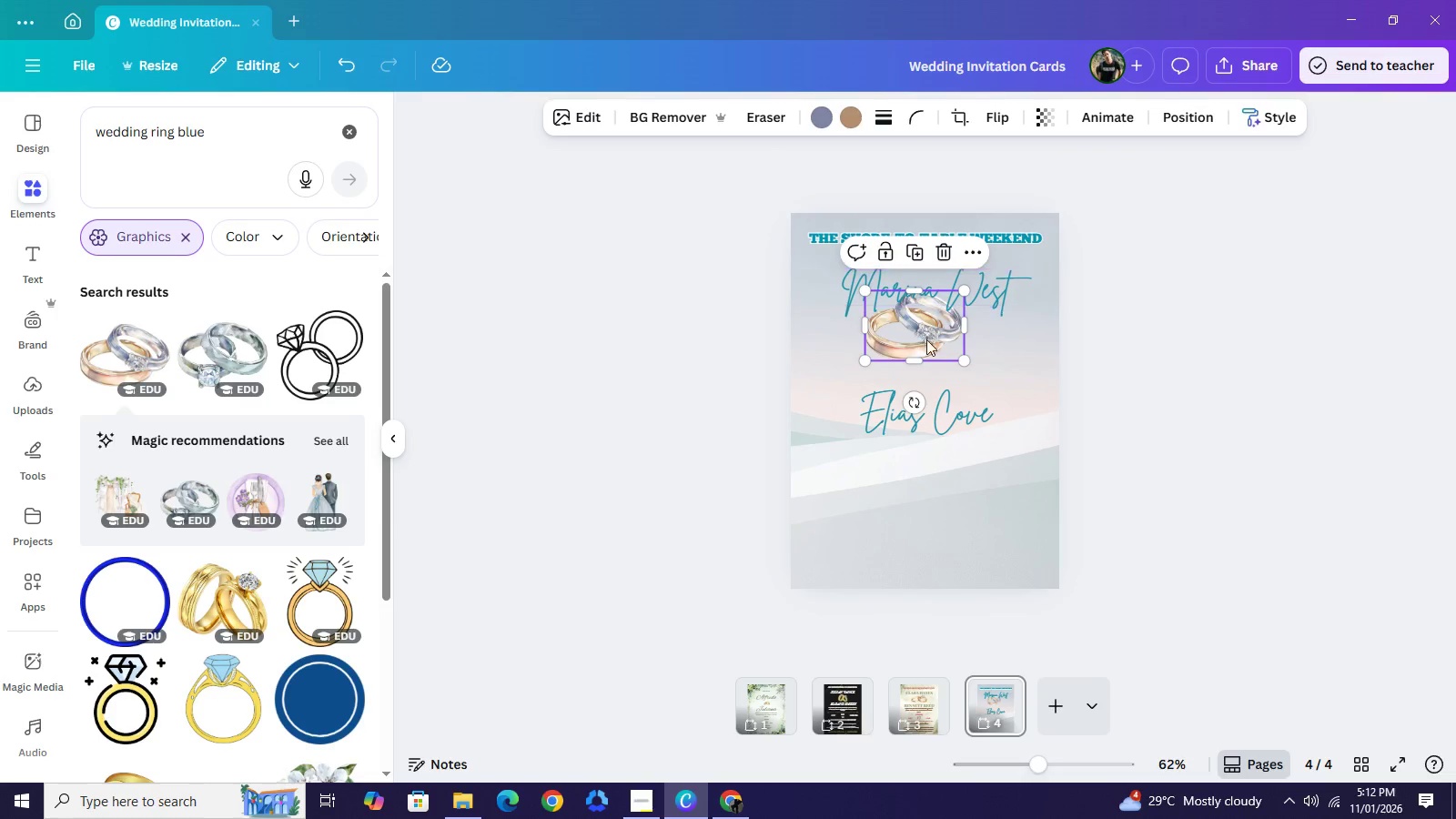 
left_click_drag(start_coordinate=[924, 323], to_coordinate=[931, 349])
 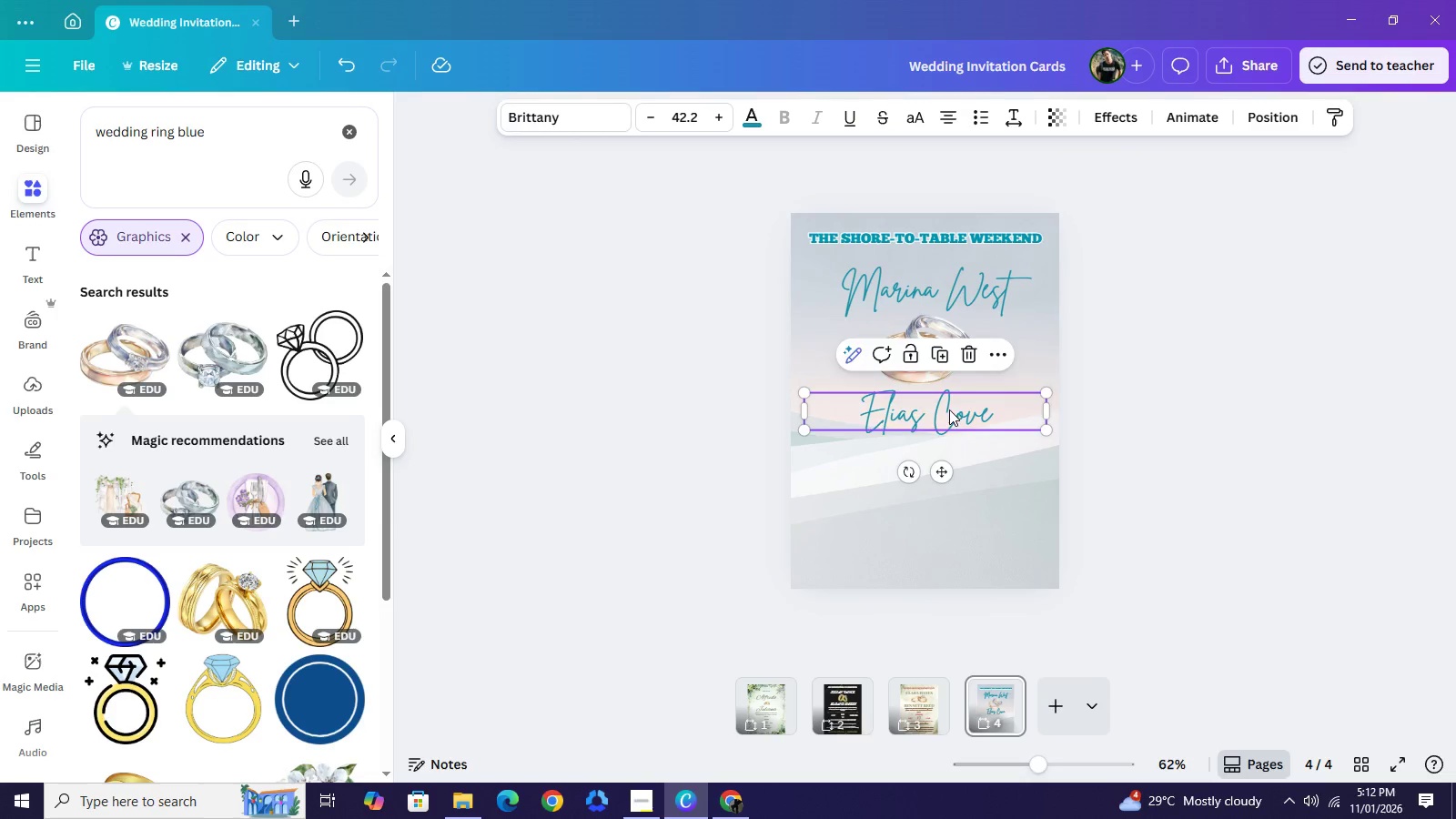 
left_click_drag(start_coordinate=[950, 414], to_coordinate=[950, 409])
 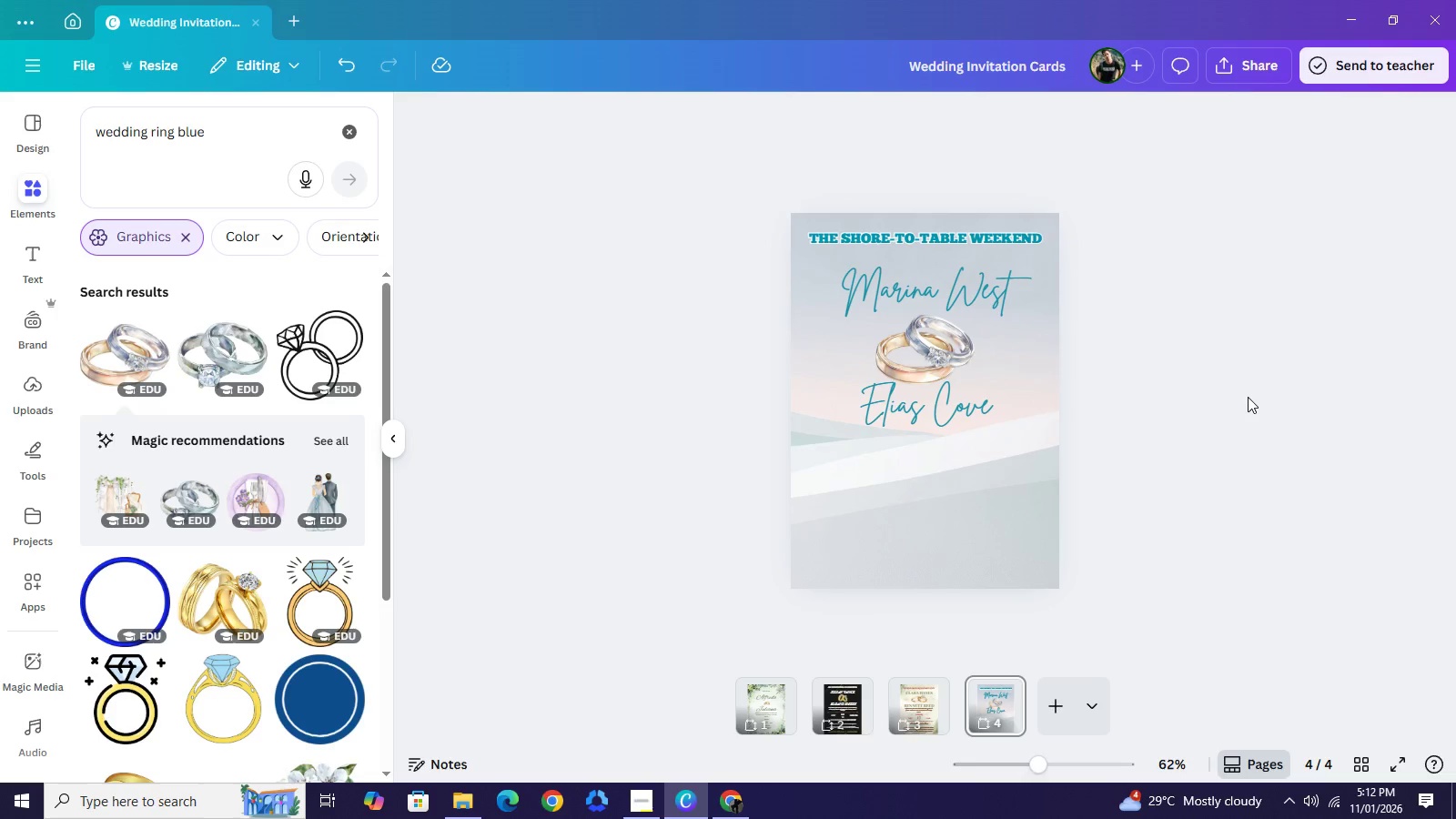 
left_click([1248, 397])
 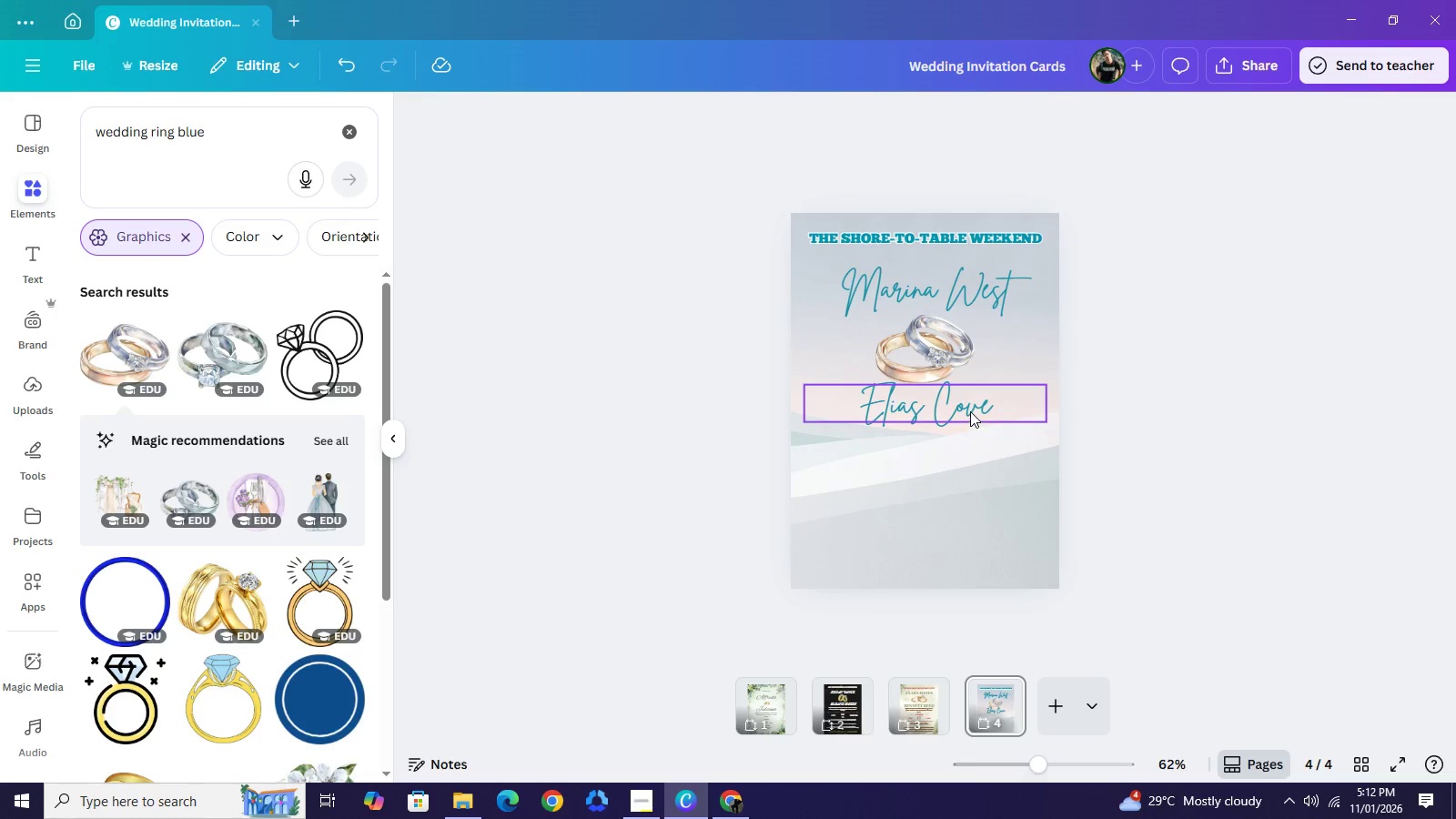 
left_click_drag(start_coordinate=[970, 411], to_coordinate=[972, 421])
 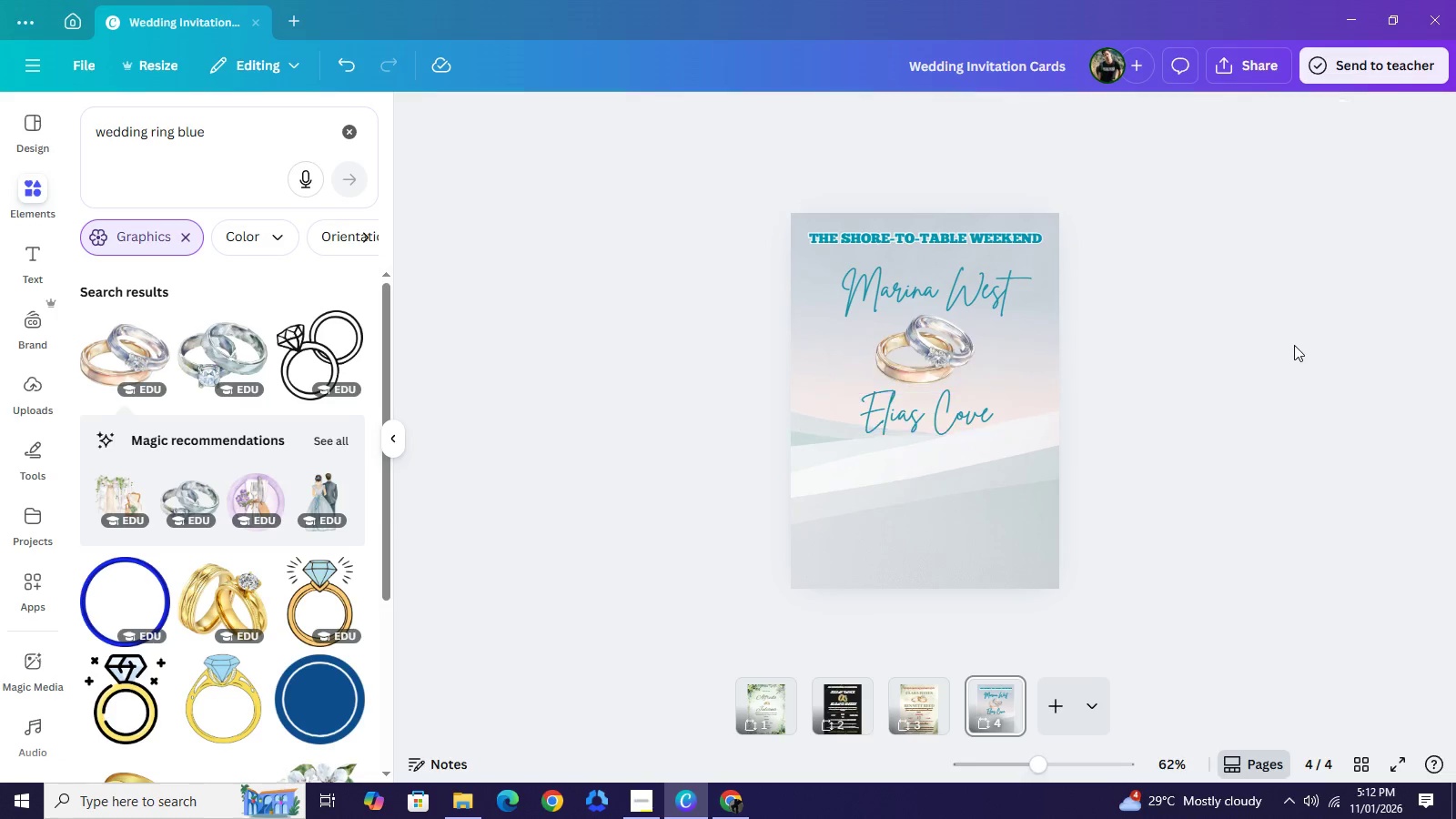 
left_click([1294, 345])
 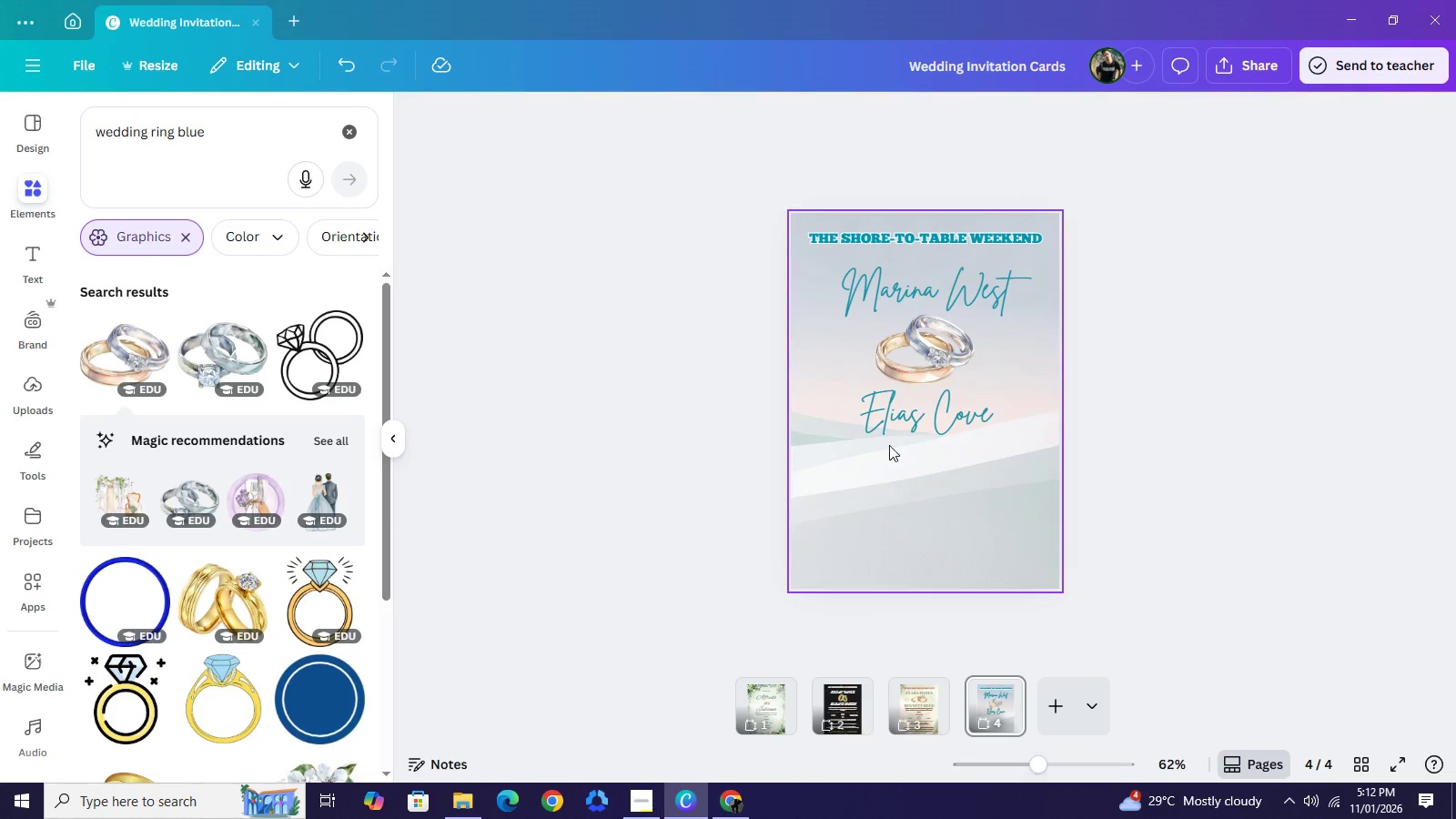 
left_click_drag(start_coordinate=[1138, 486], to_coordinate=[713, 295])
 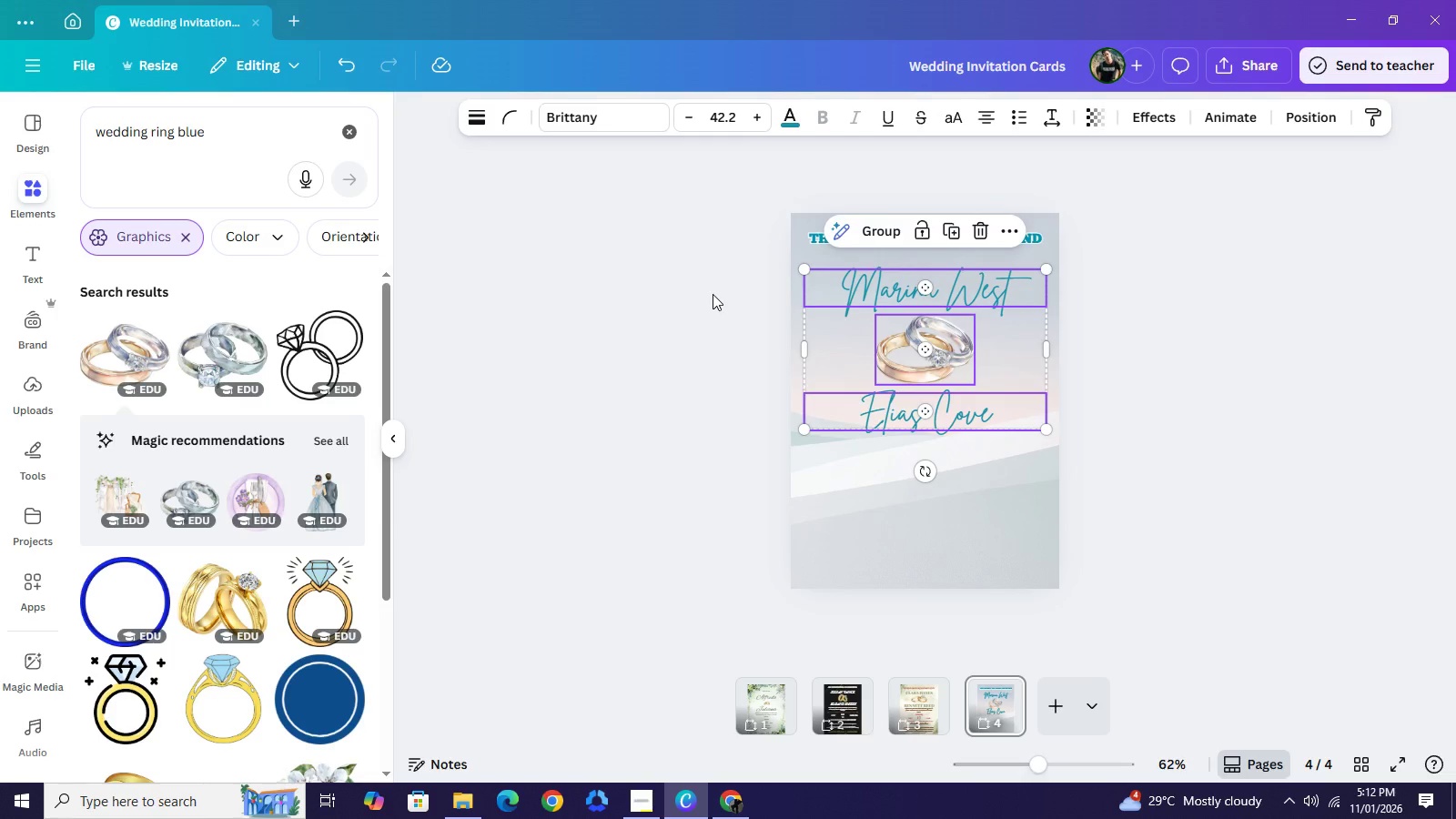 
key(ArrowUp)
 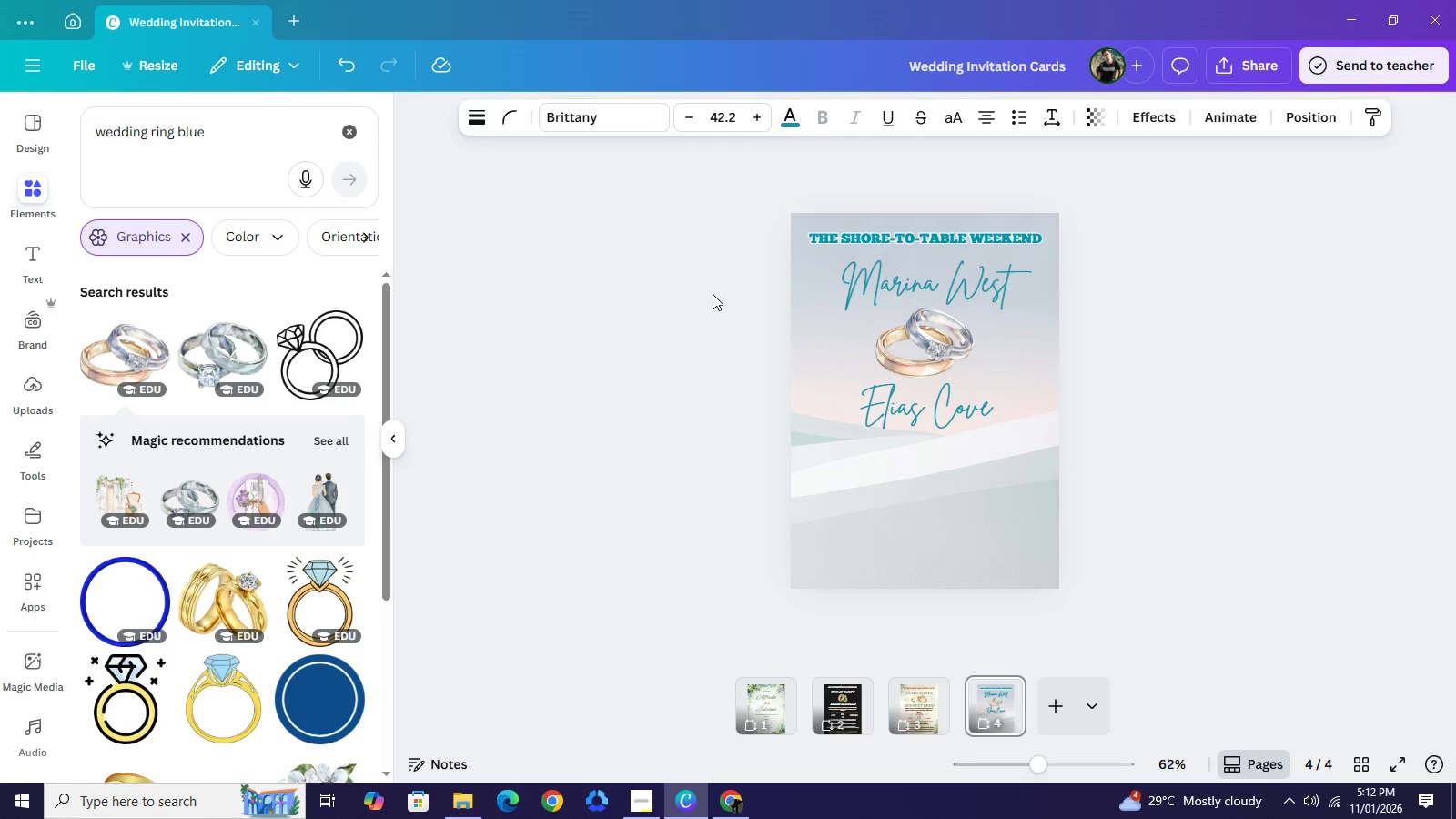 
key(ArrowUp)
 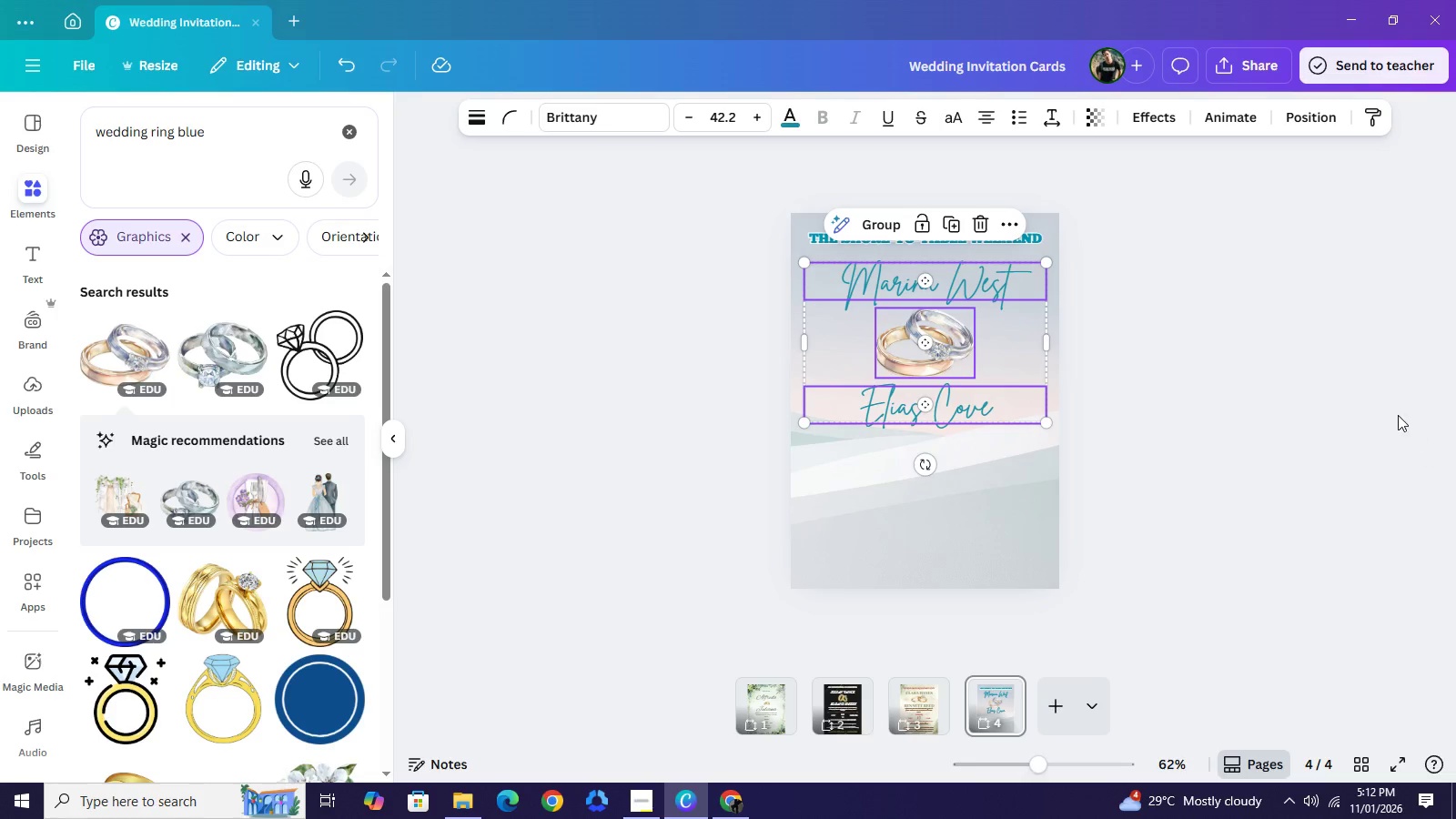 
left_click([1395, 414])
 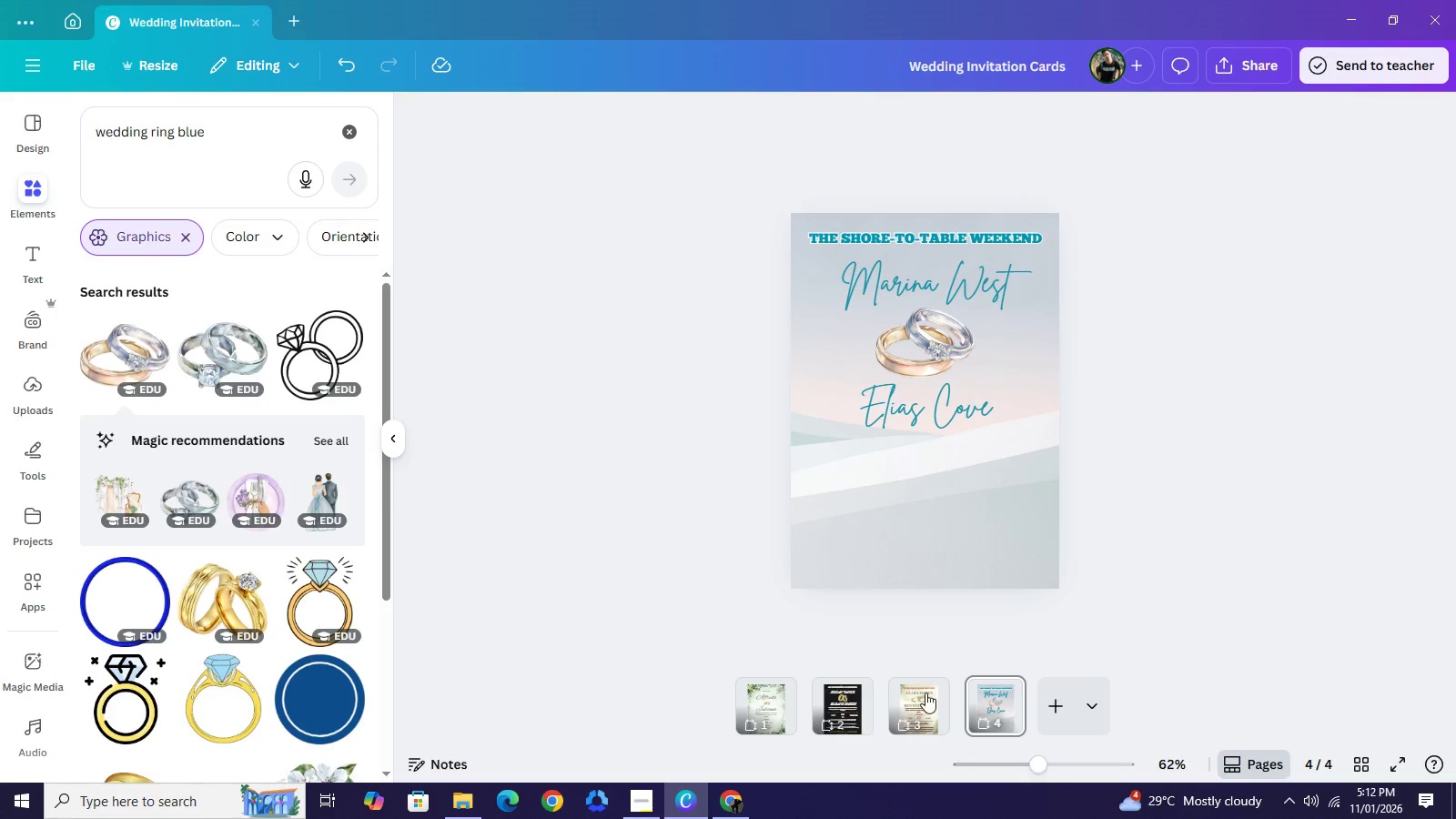 
left_click([925, 693])
 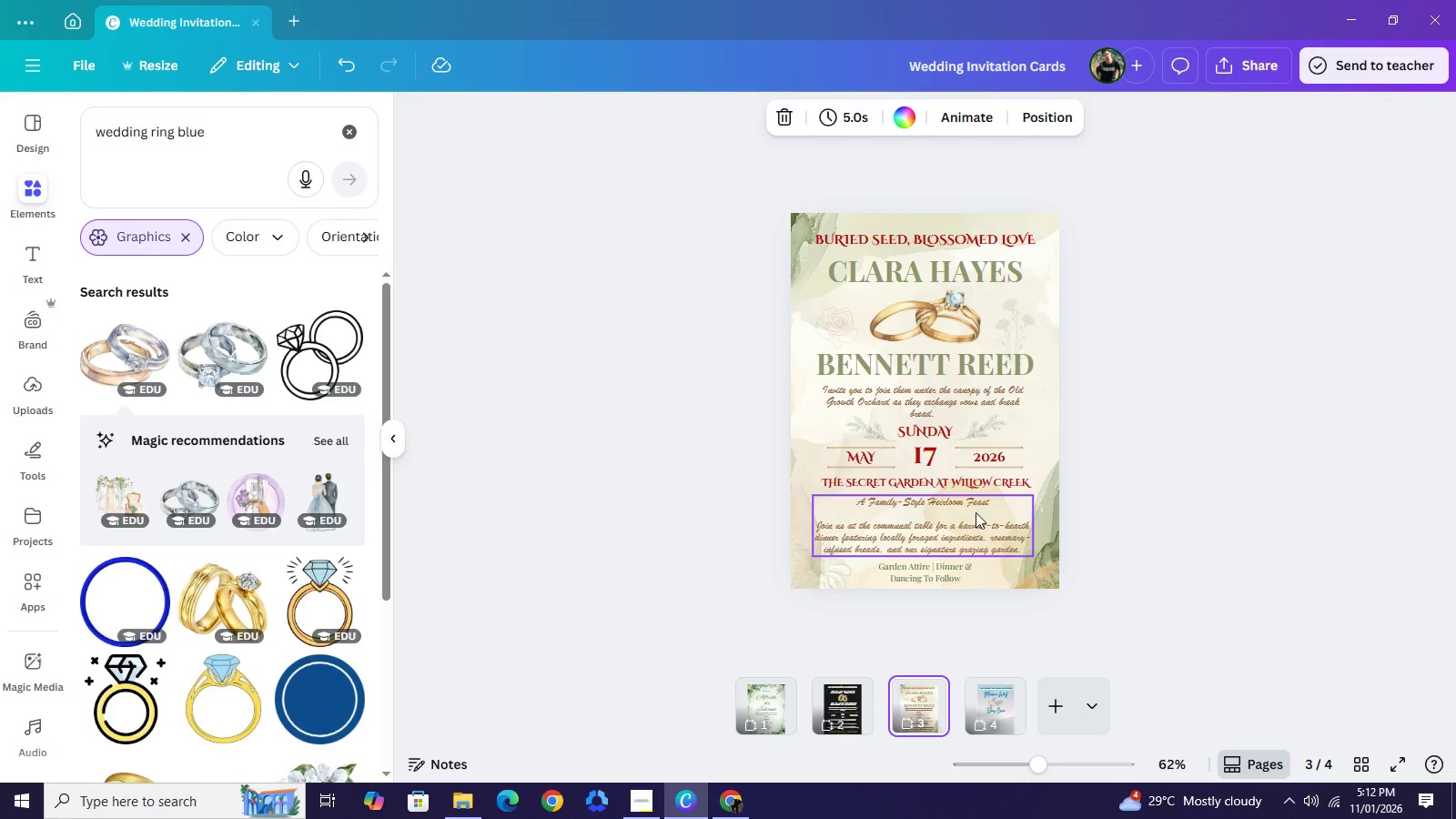 
wait(5.42)
 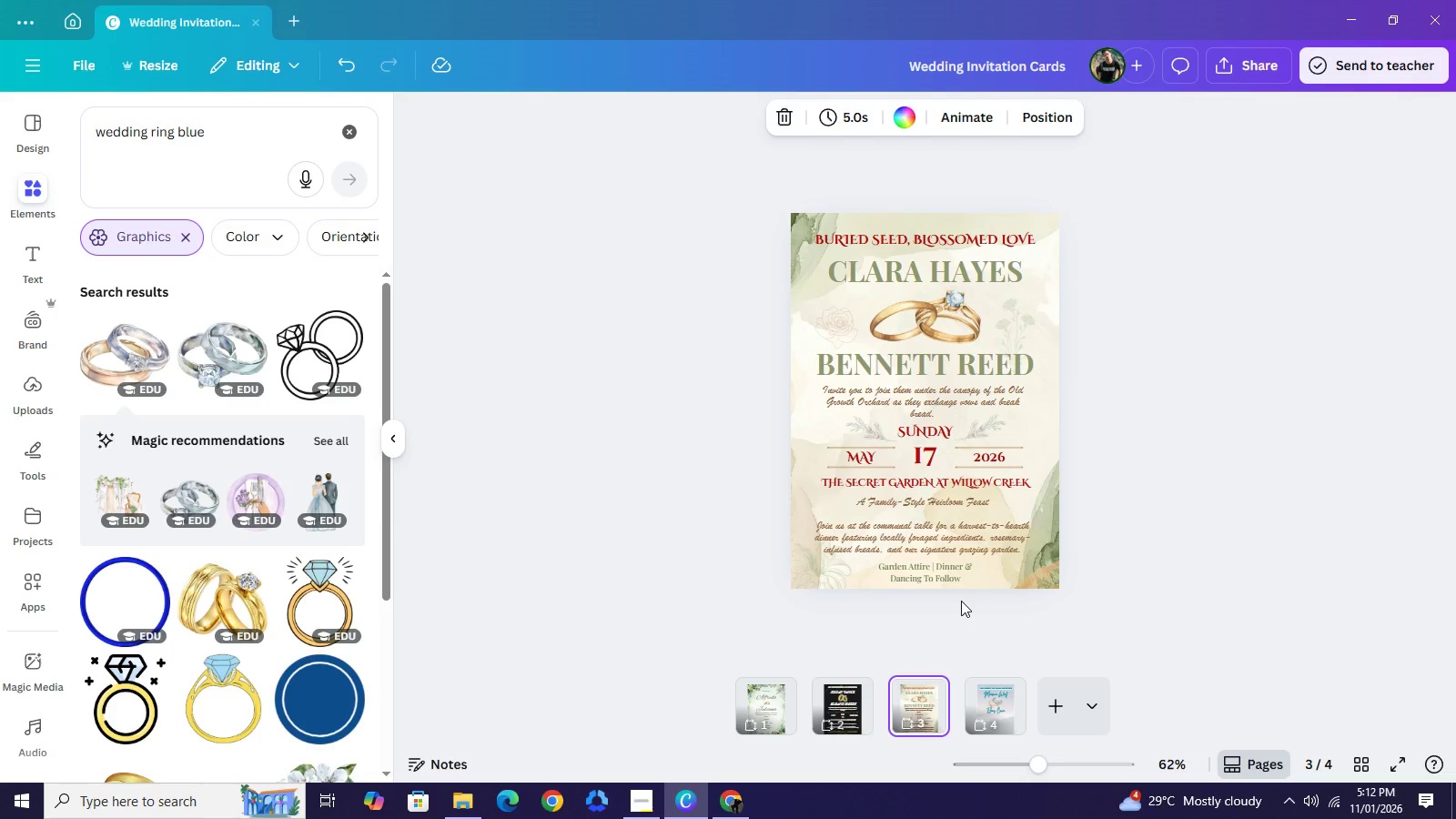 
left_click([933, 408])
 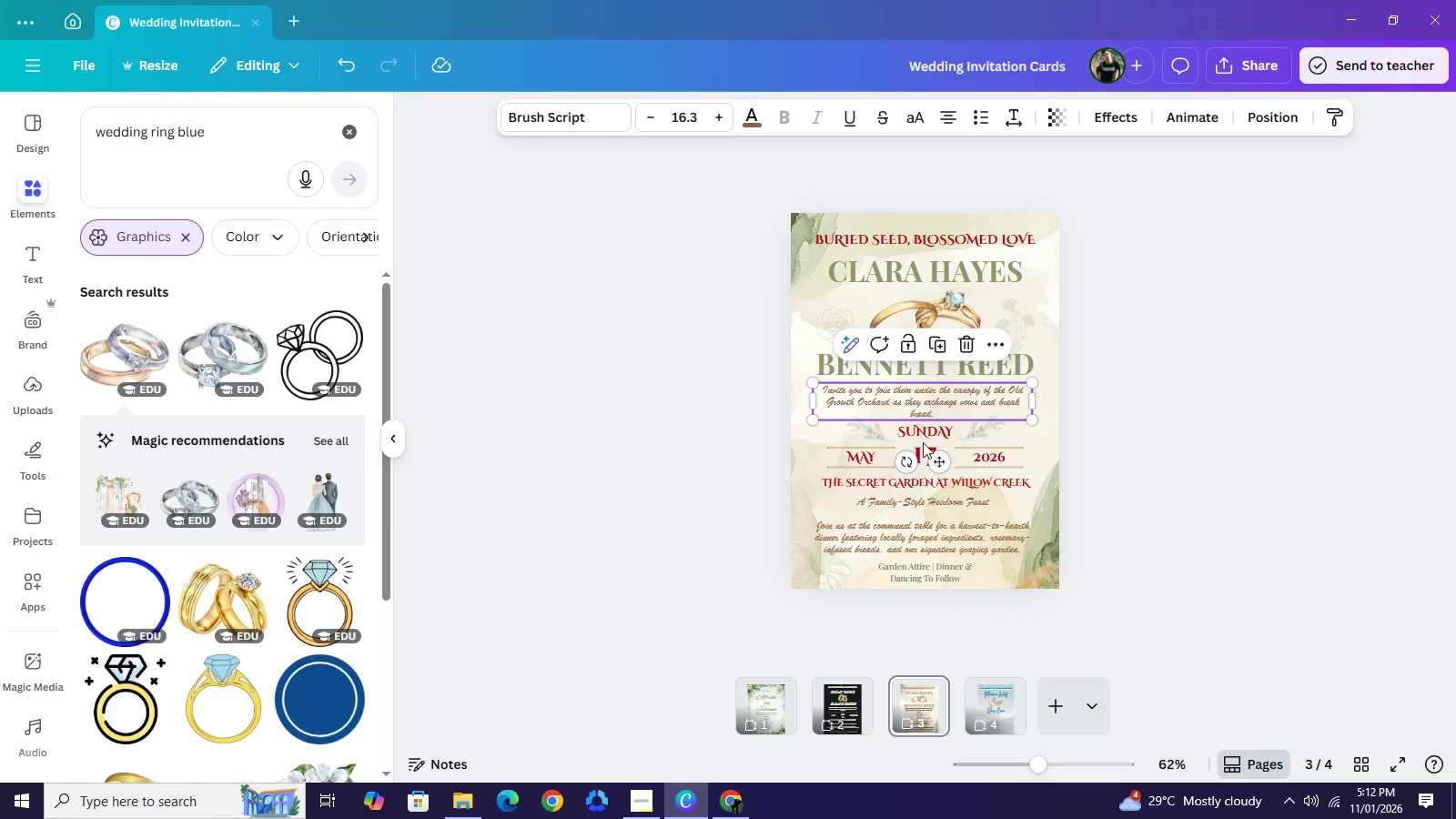 
key(Control+ControlLeft)
 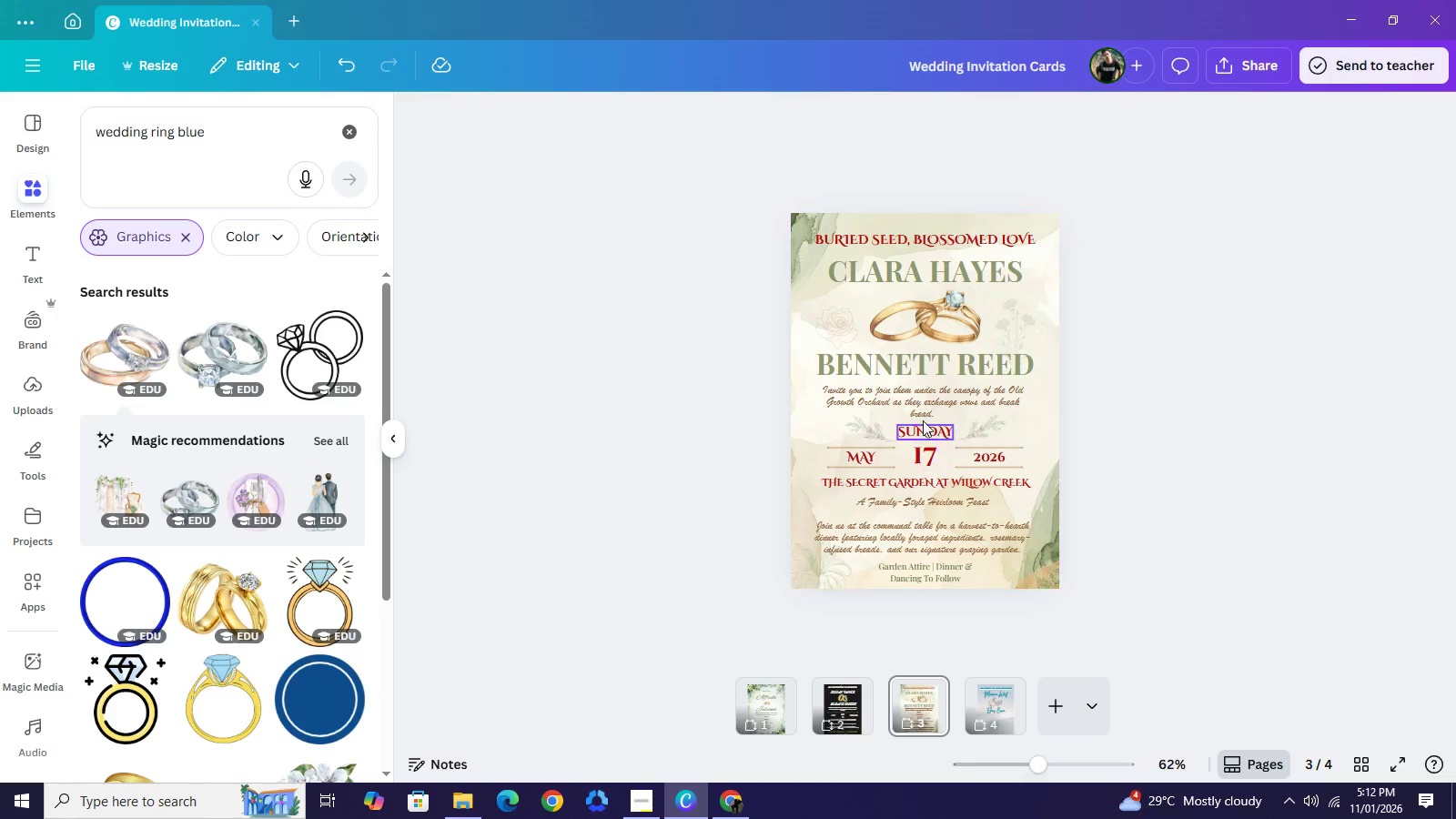 
left_click([920, 400])
 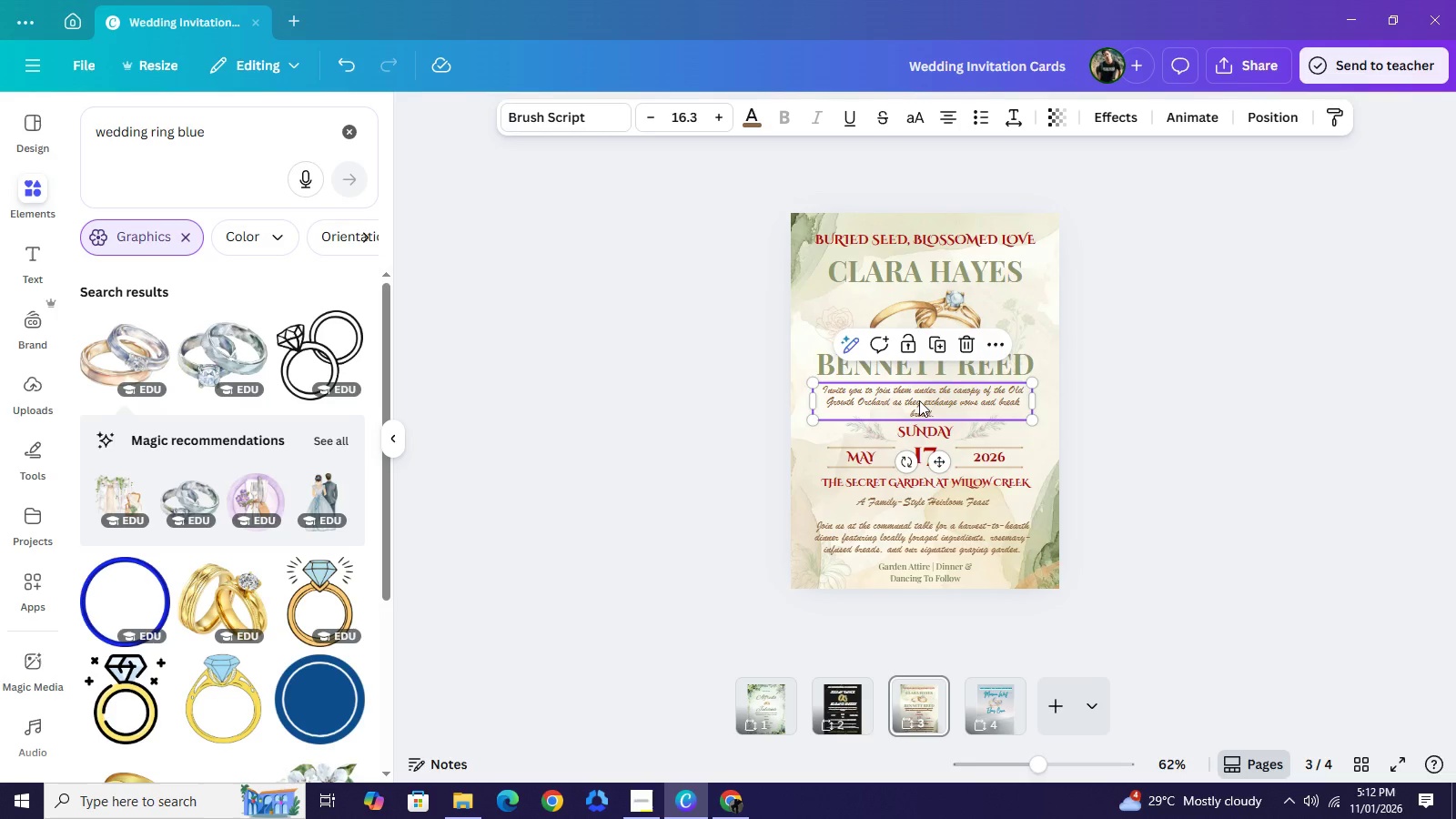 
key(Control+C)
 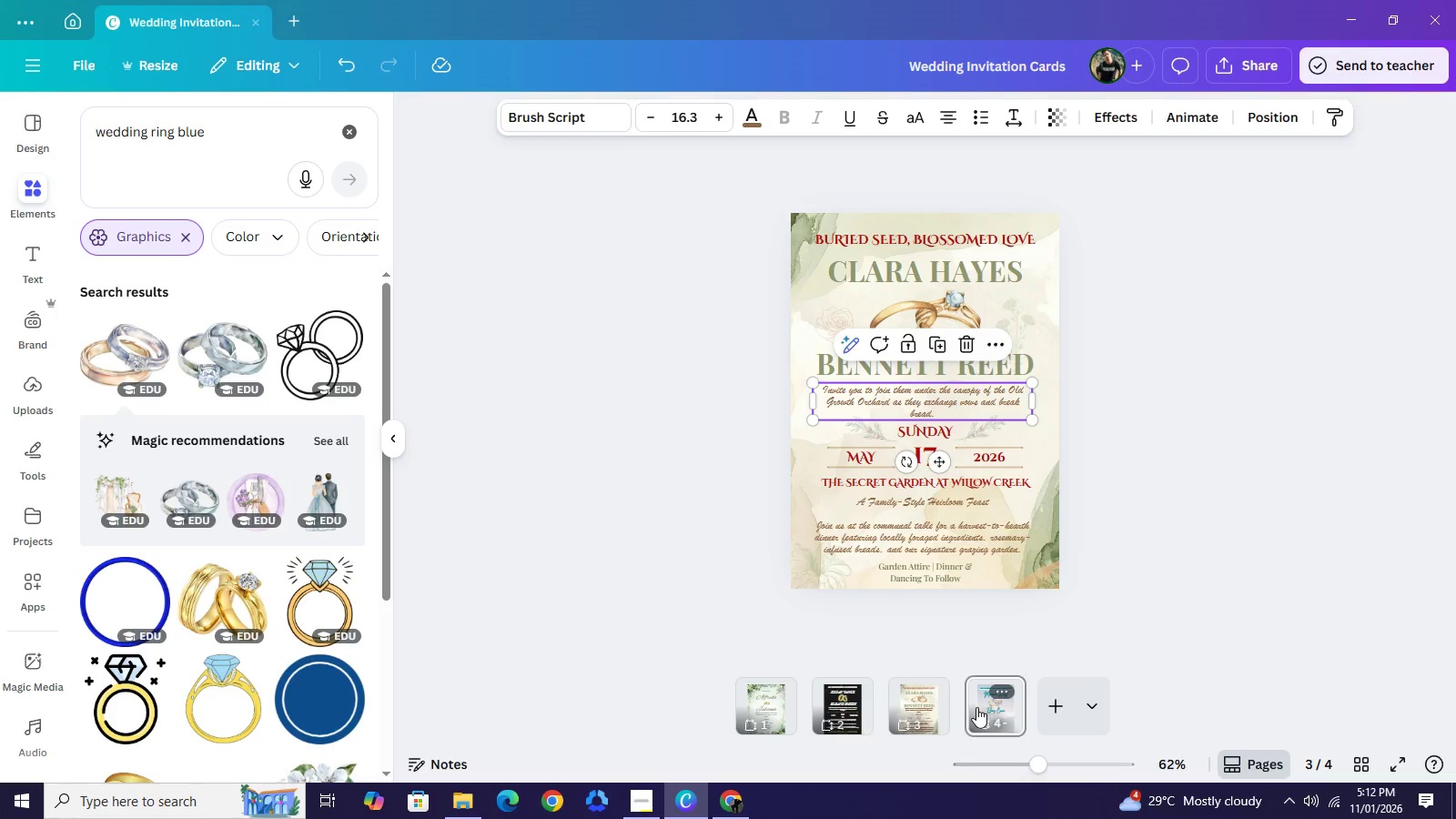 
left_click([976, 707])
 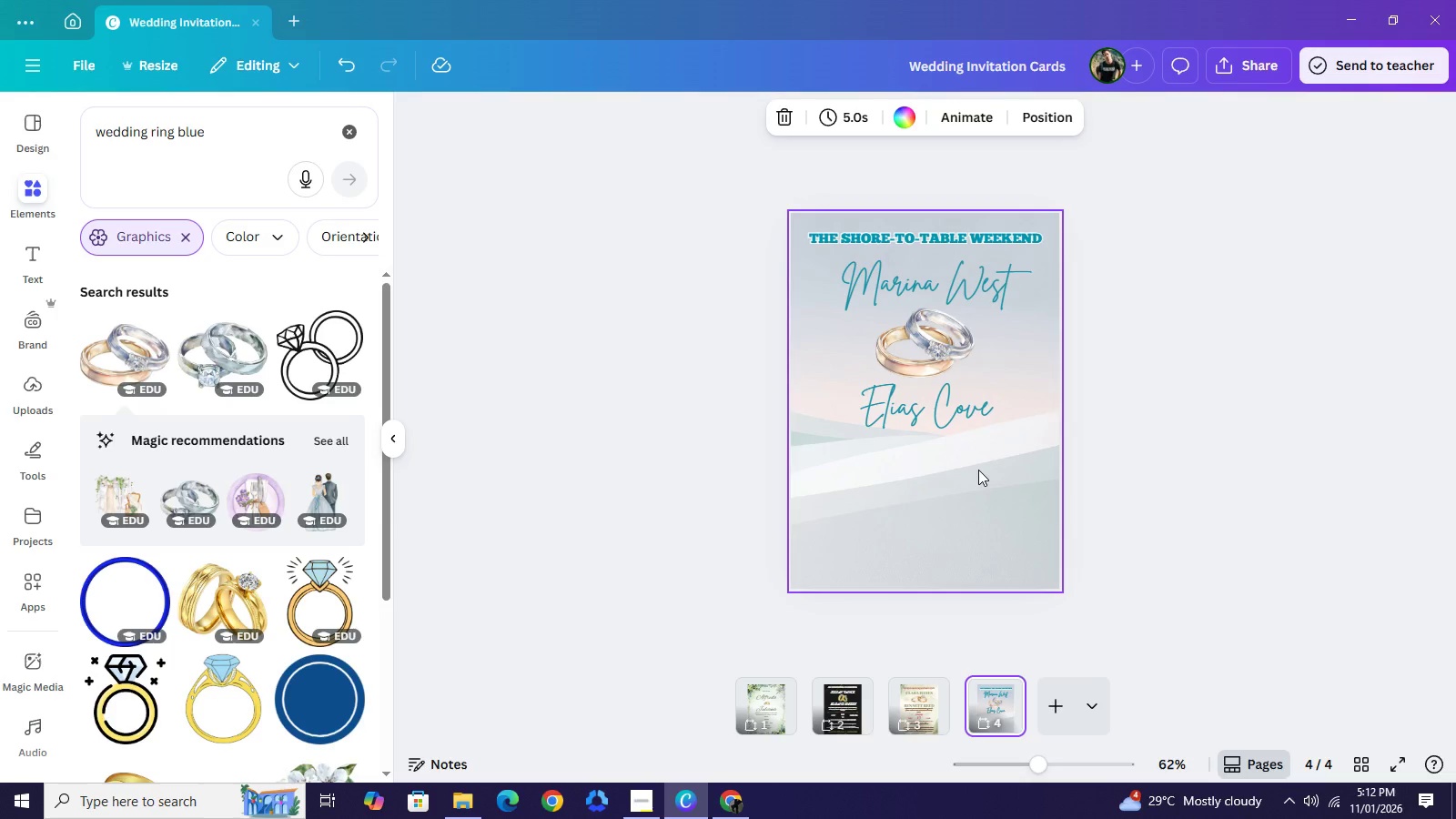 
left_click([978, 470])
 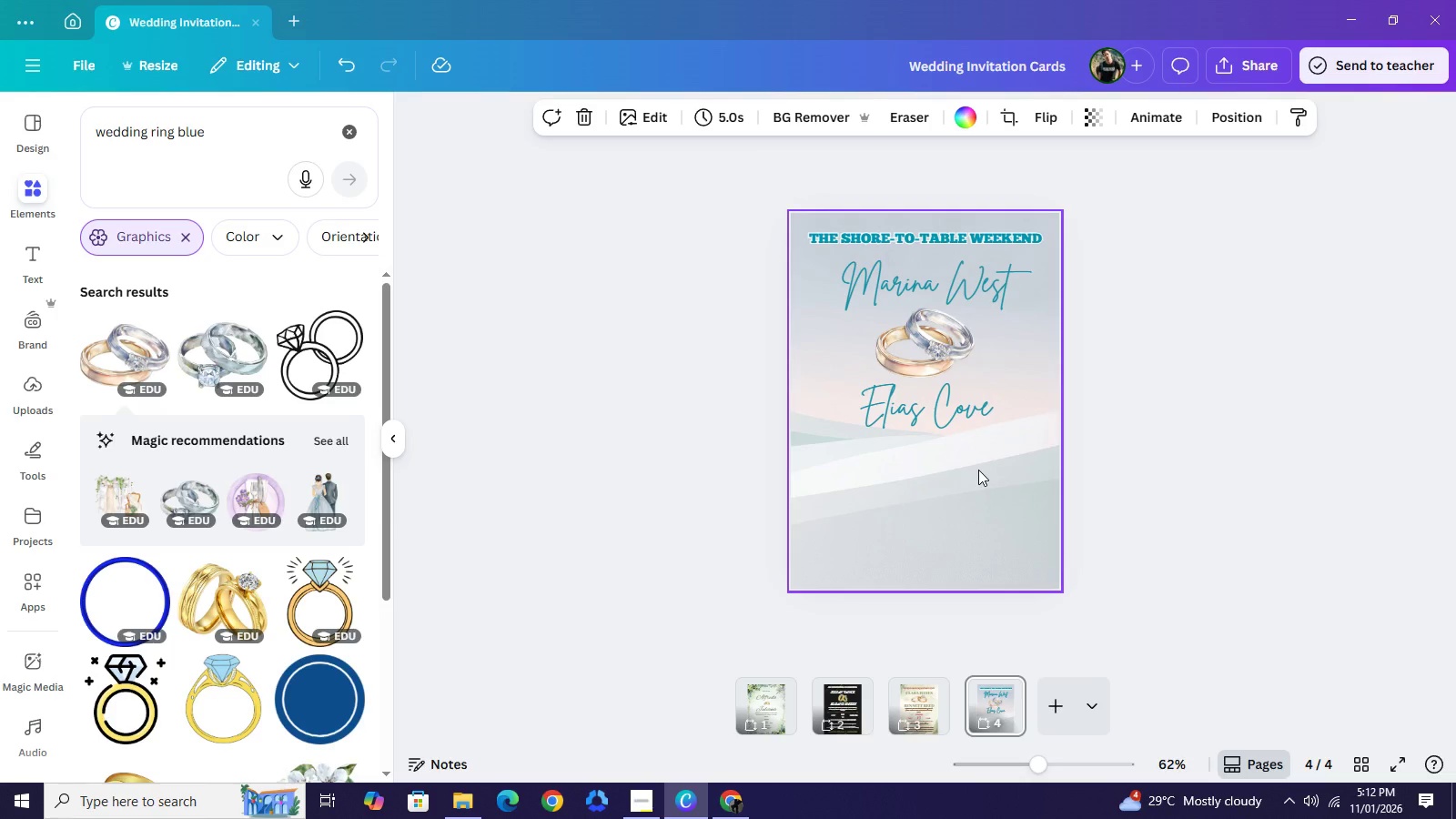 
key(Control+ControlLeft)
 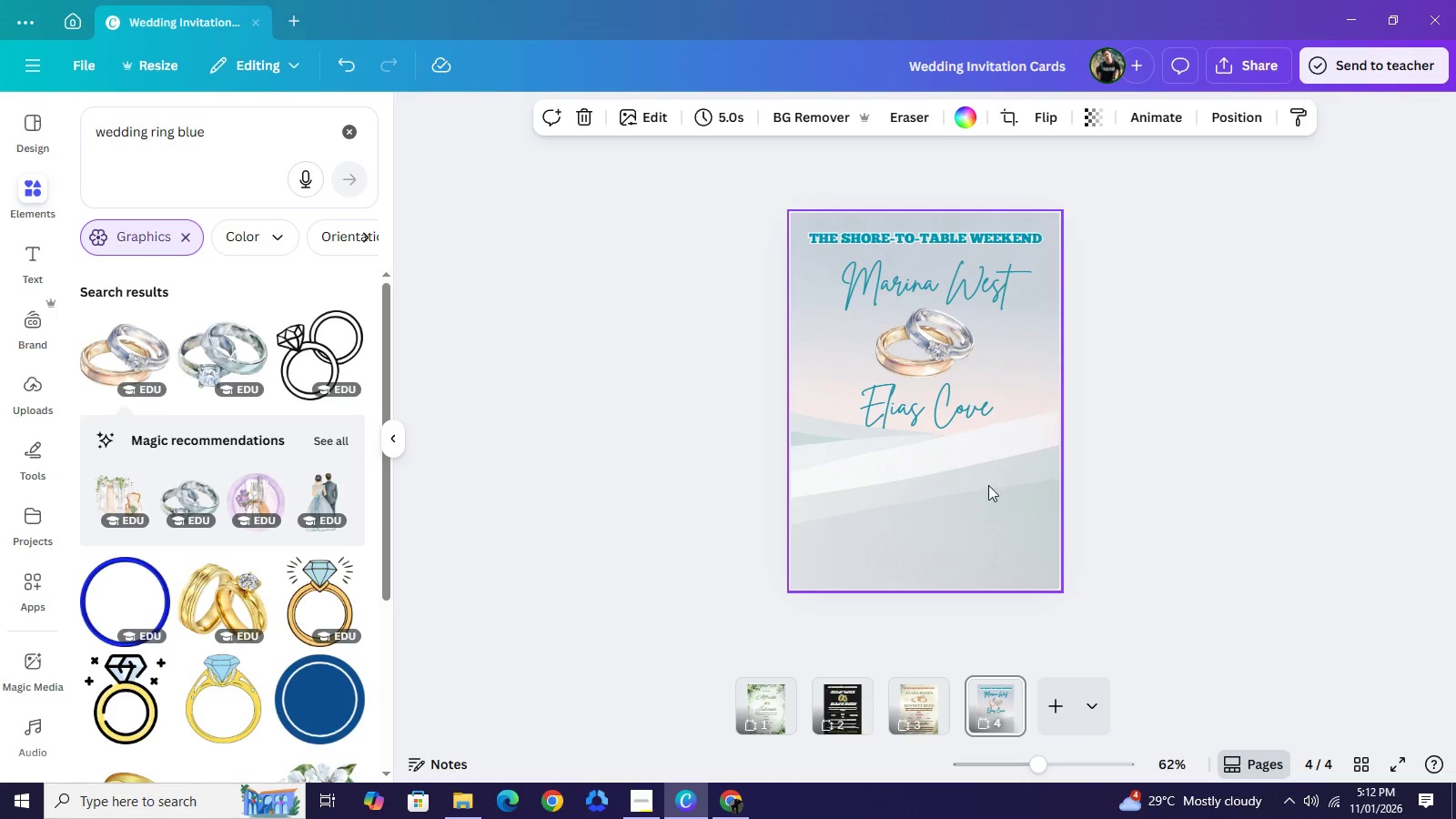 
key(Control+V)
 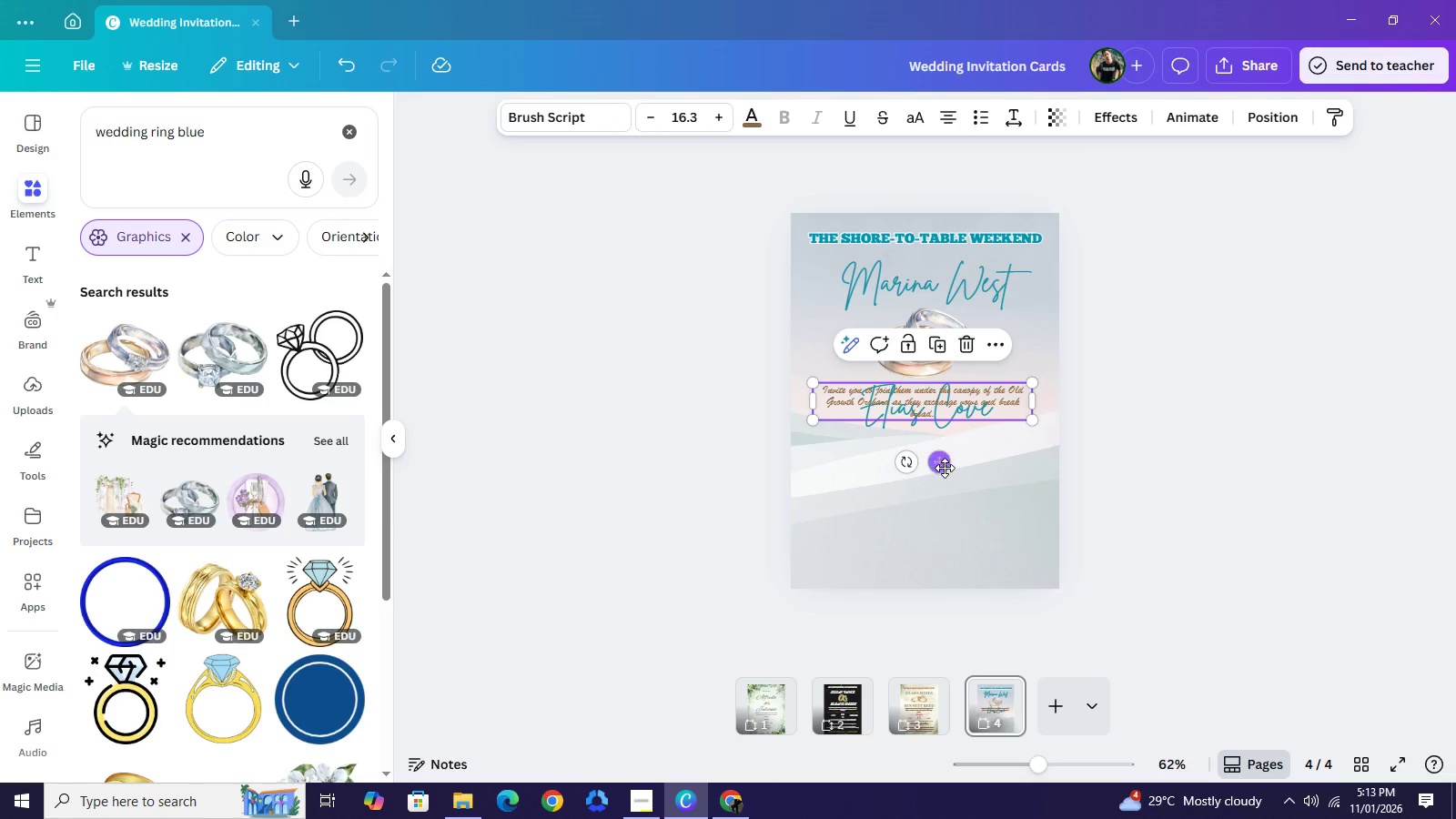 
left_click_drag(start_coordinate=[945, 468], to_coordinate=[947, 520])
 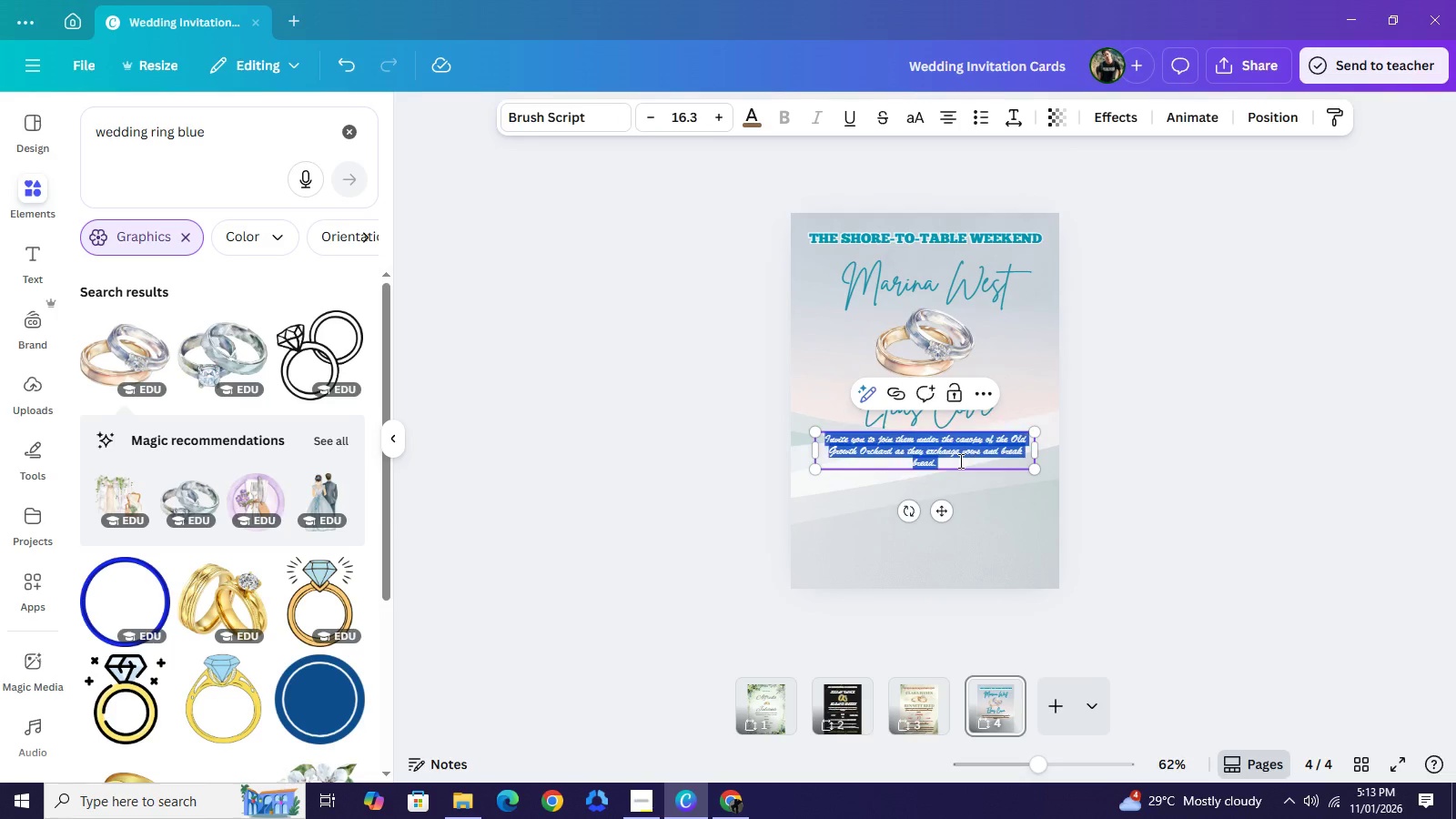 
double_click([959, 460])
 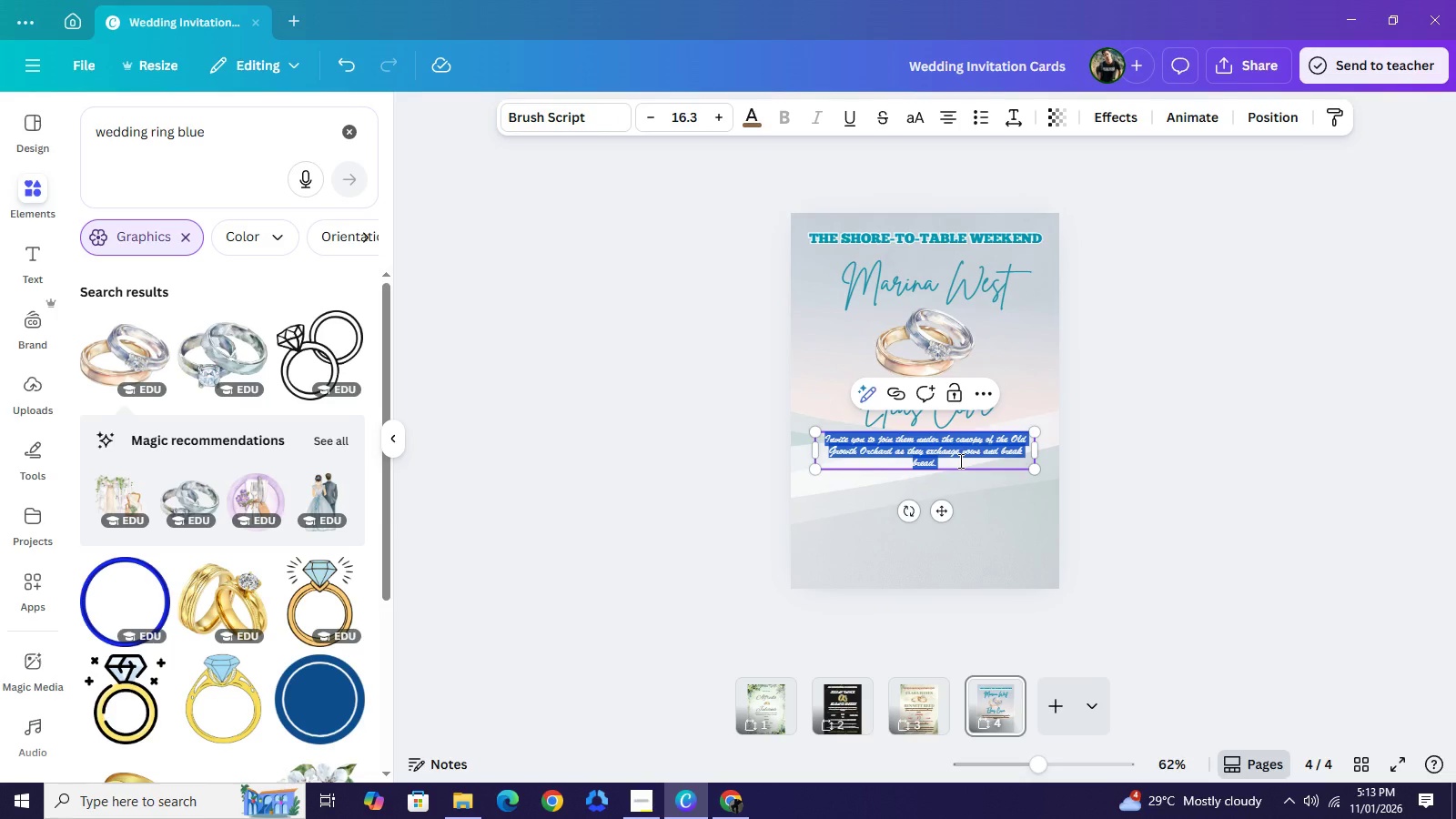 
wait(10.98)
 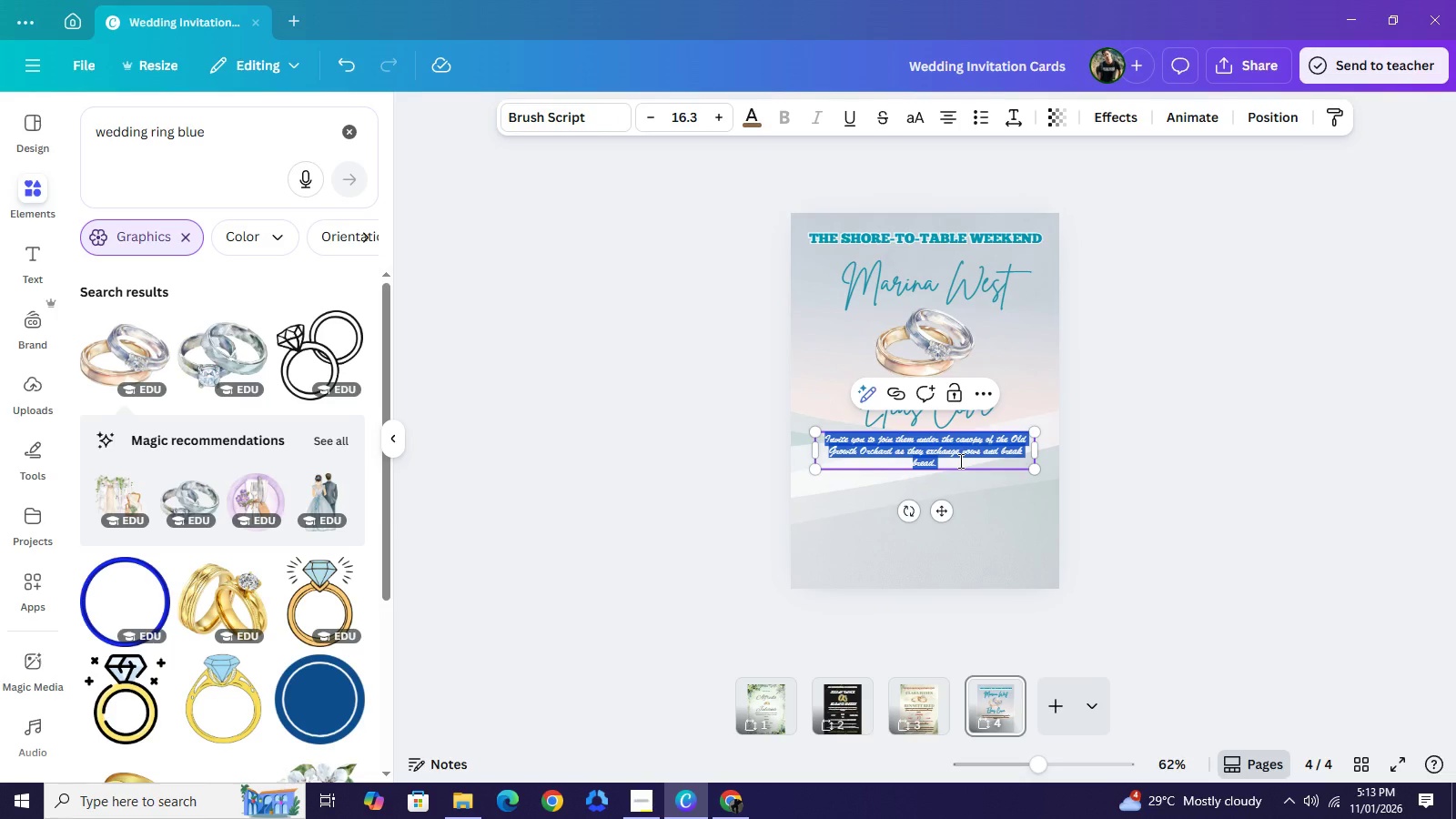 
left_click([1060, 764])
 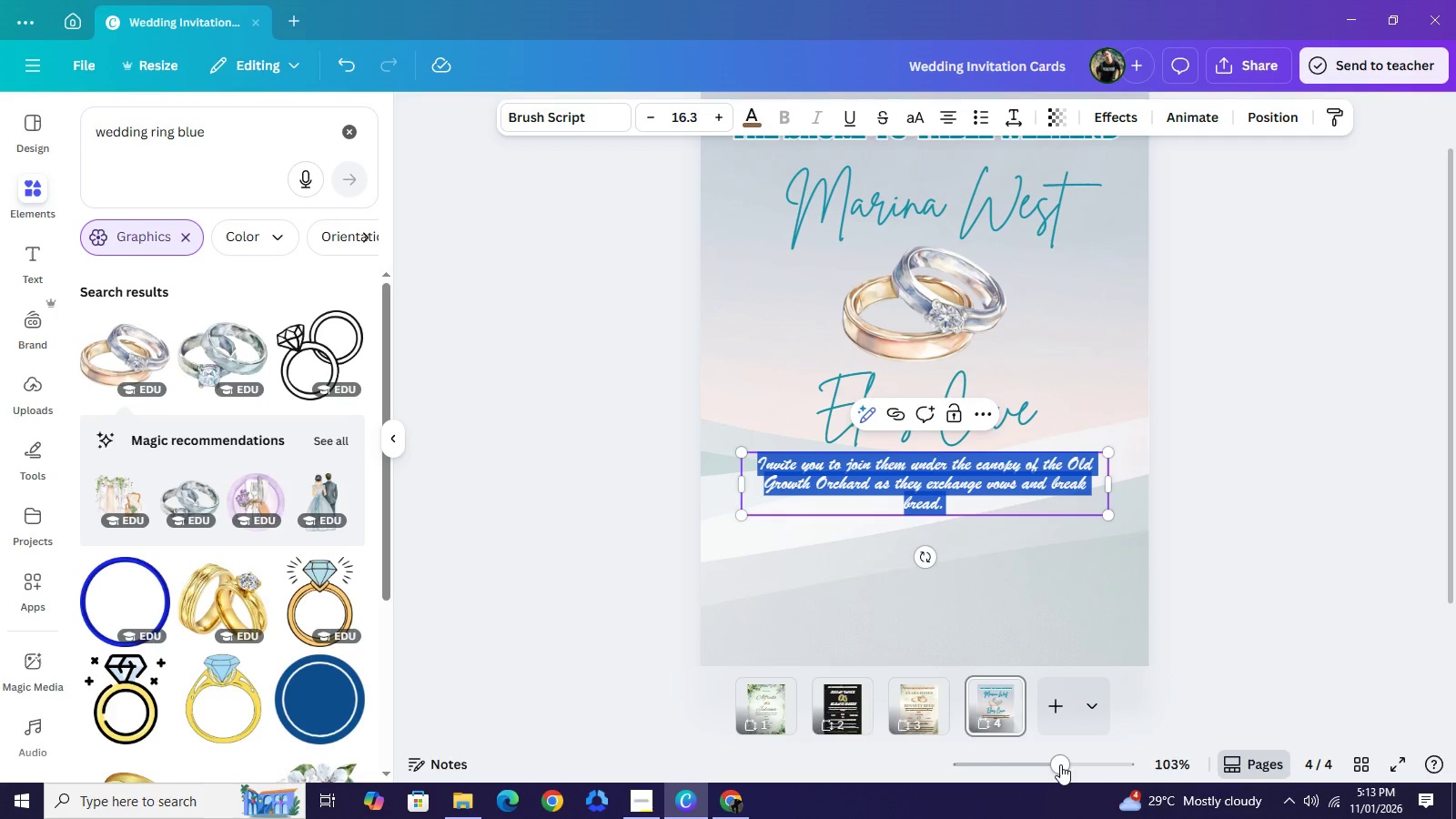 
type(Together with their families)
 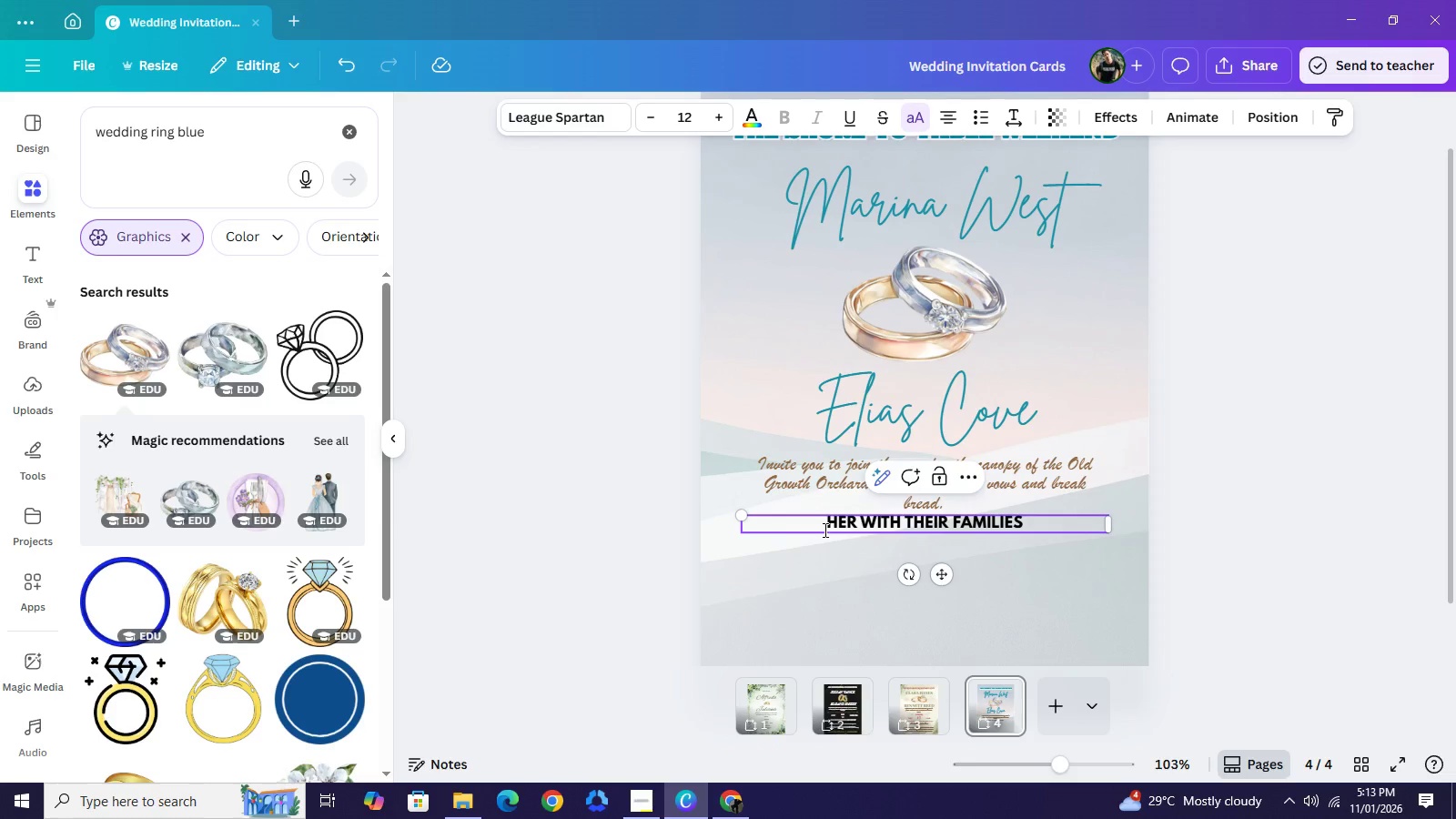 
left_click([831, 528])
 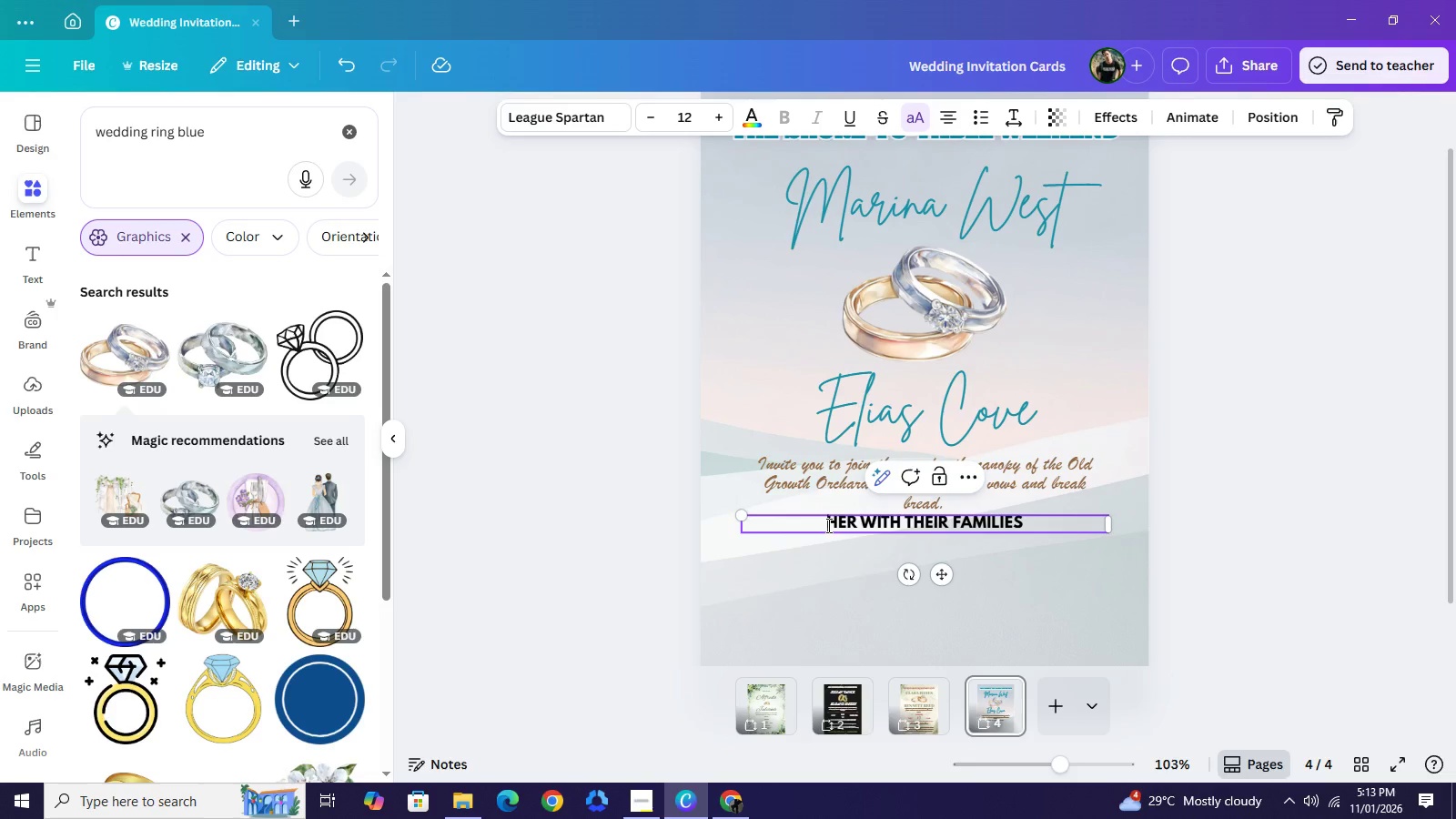 
key(T)
 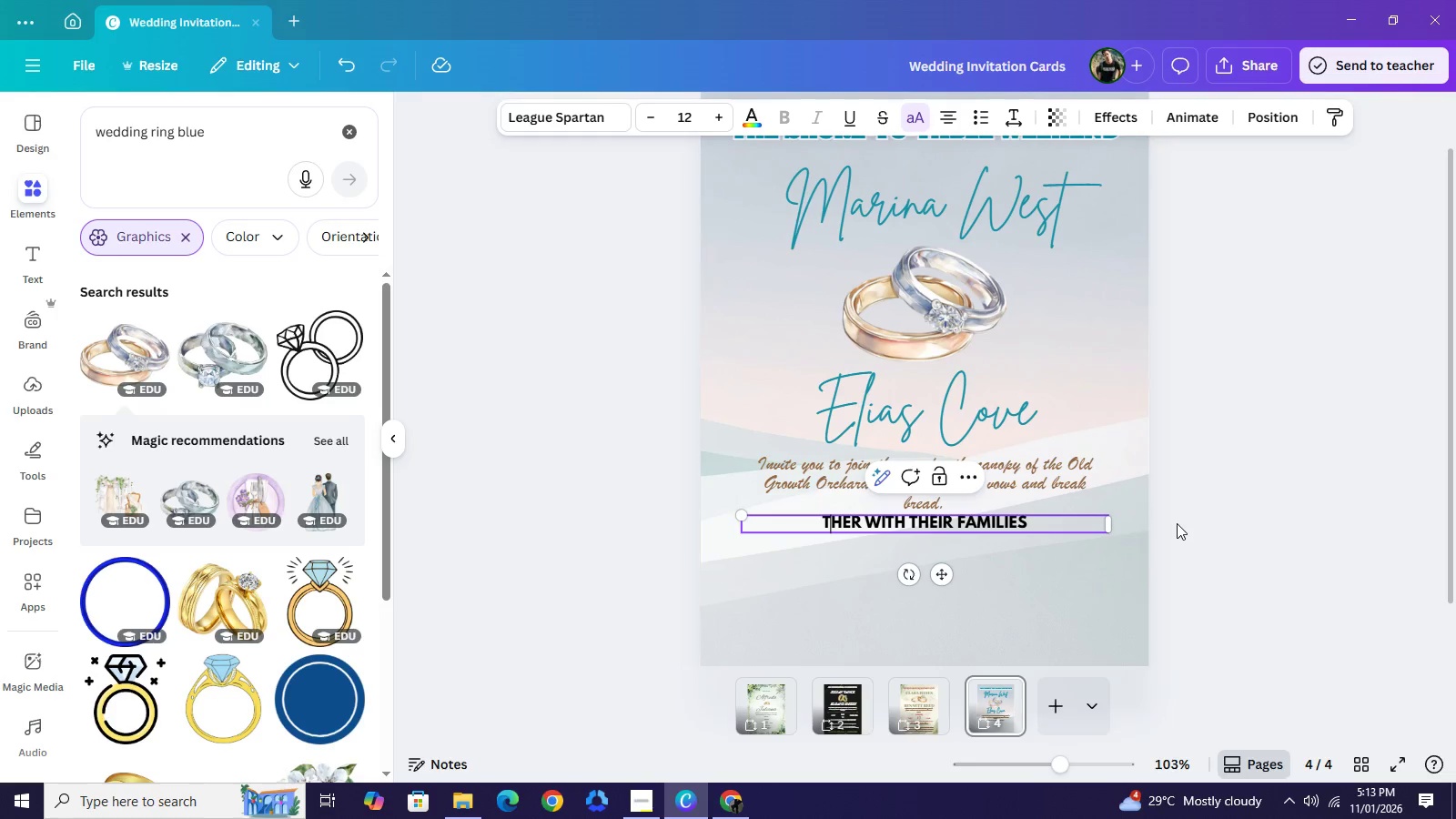 
left_click([1177, 523])
 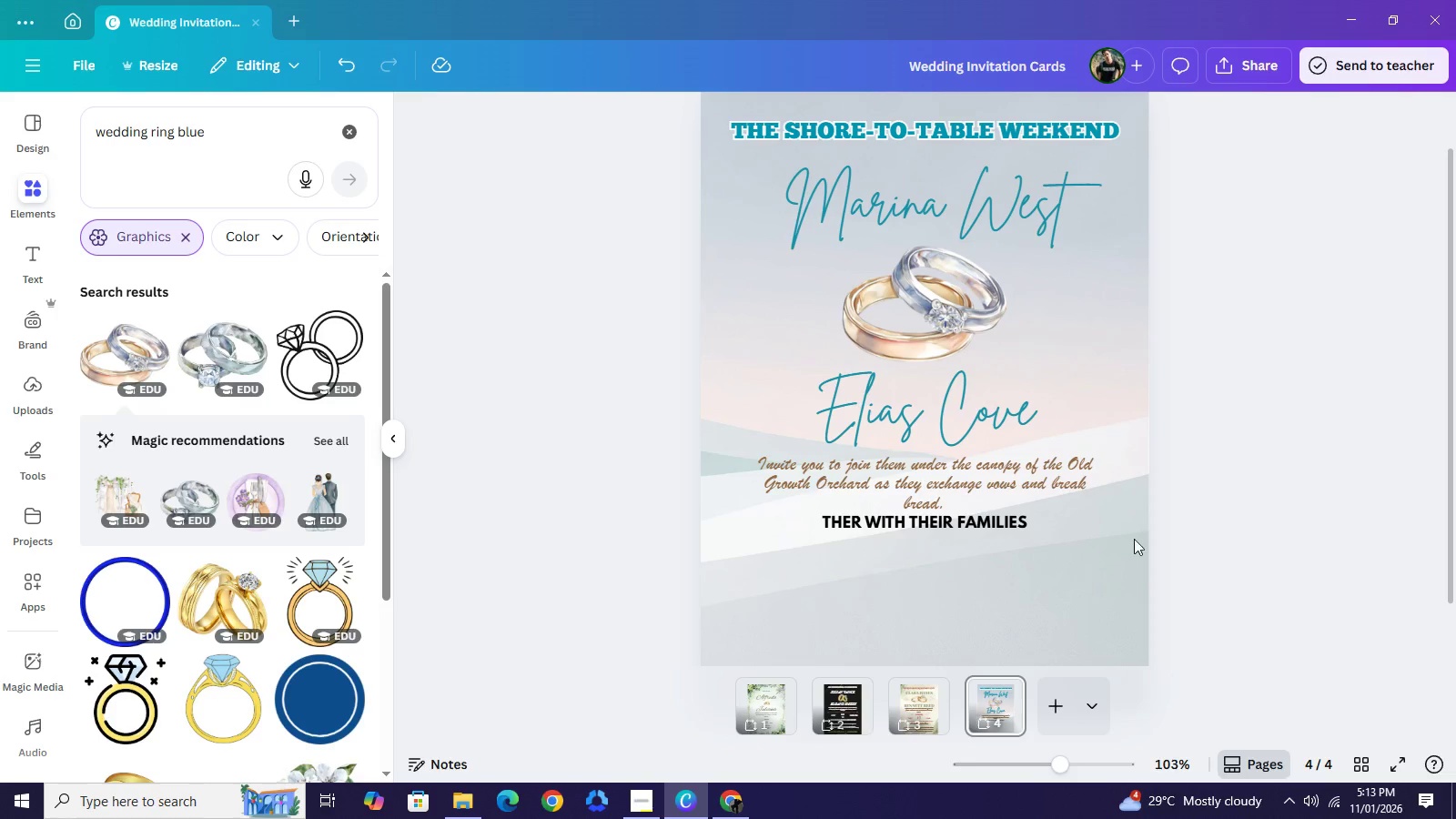 
left_click([1230, 540])
 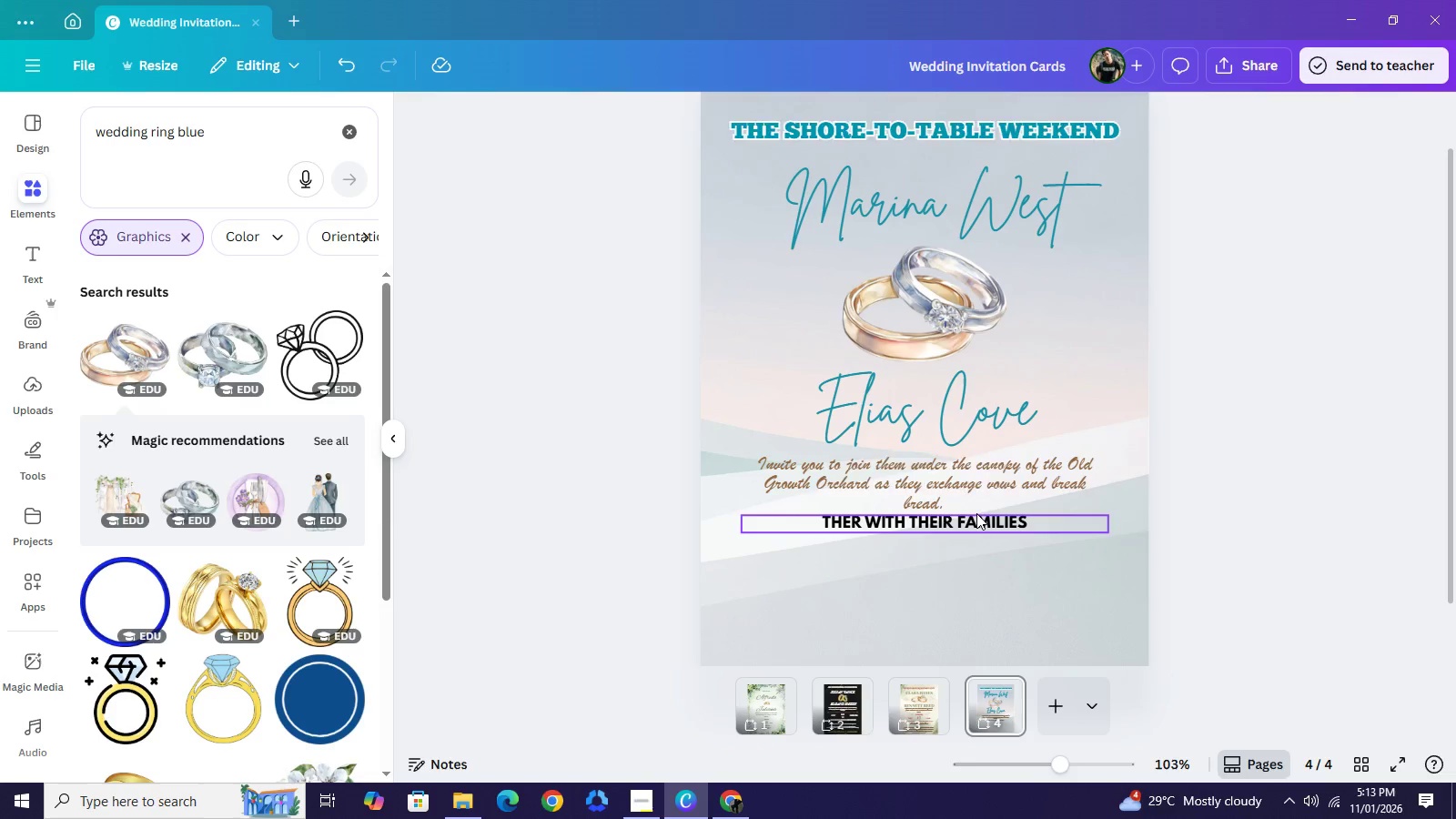 
left_click([976, 513])
 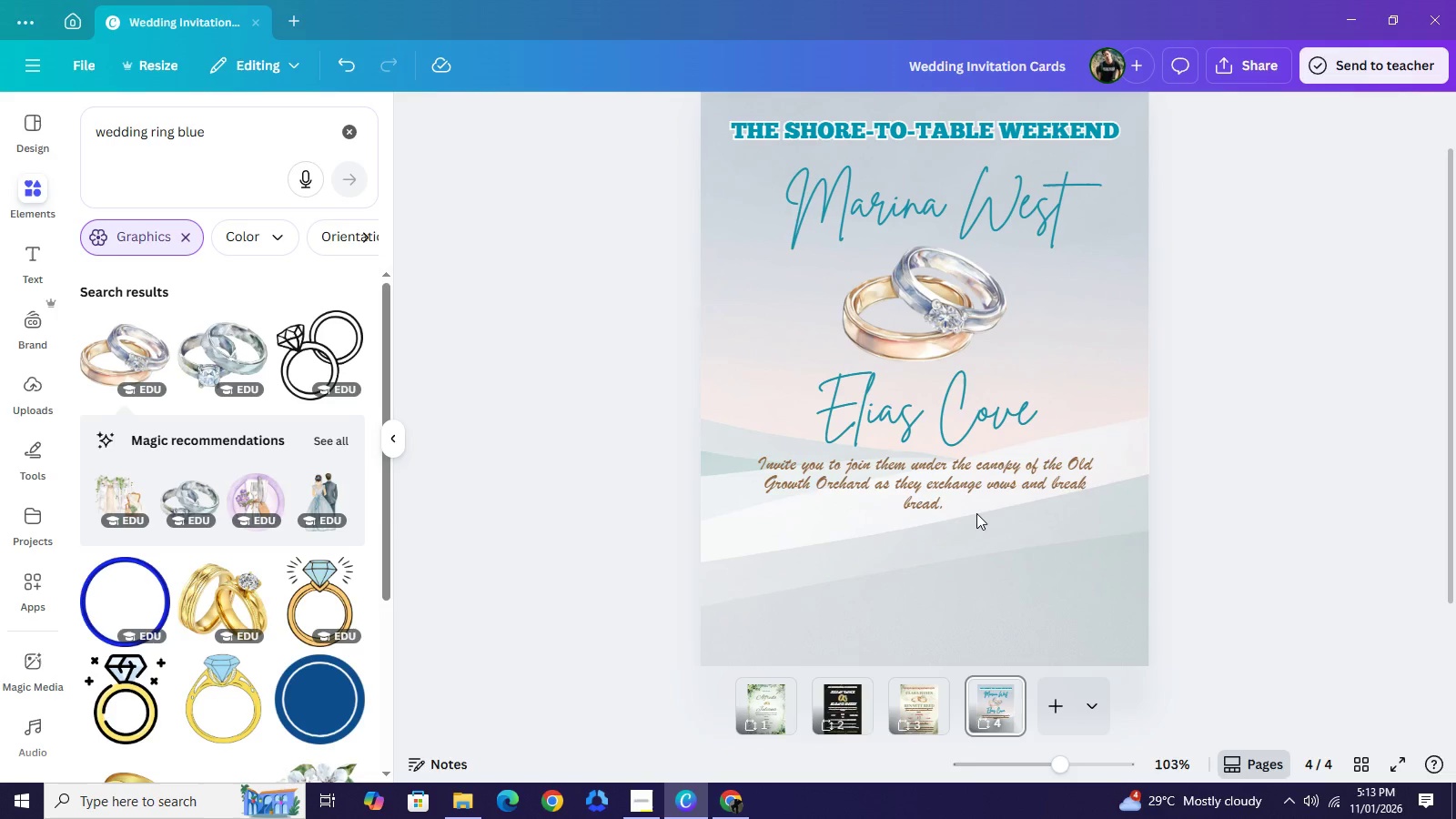 
key(Backspace)
 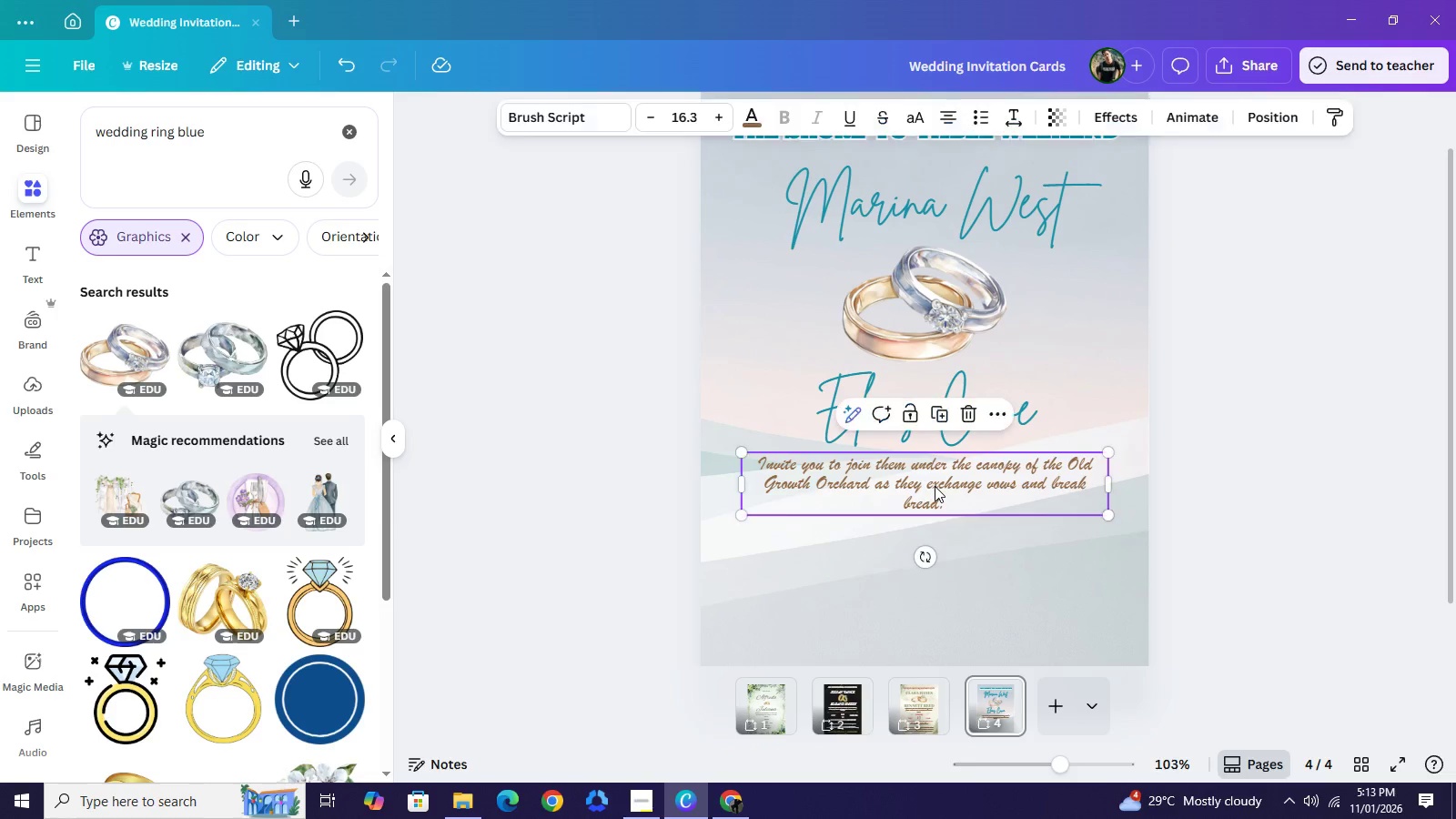 
double_click([935, 486])
 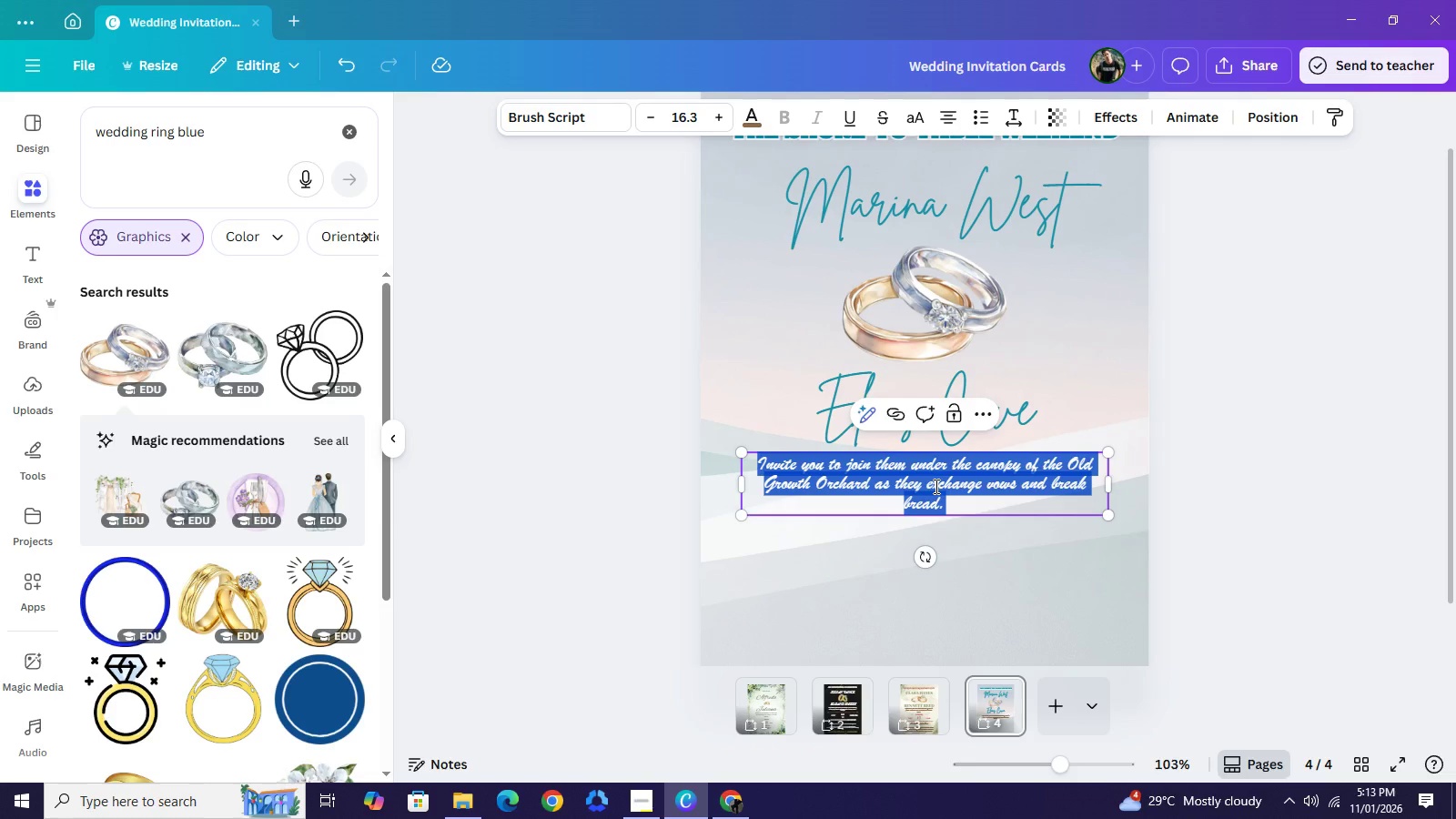 
type(Tp)
key(Backspace)
type(ogether with their families )
 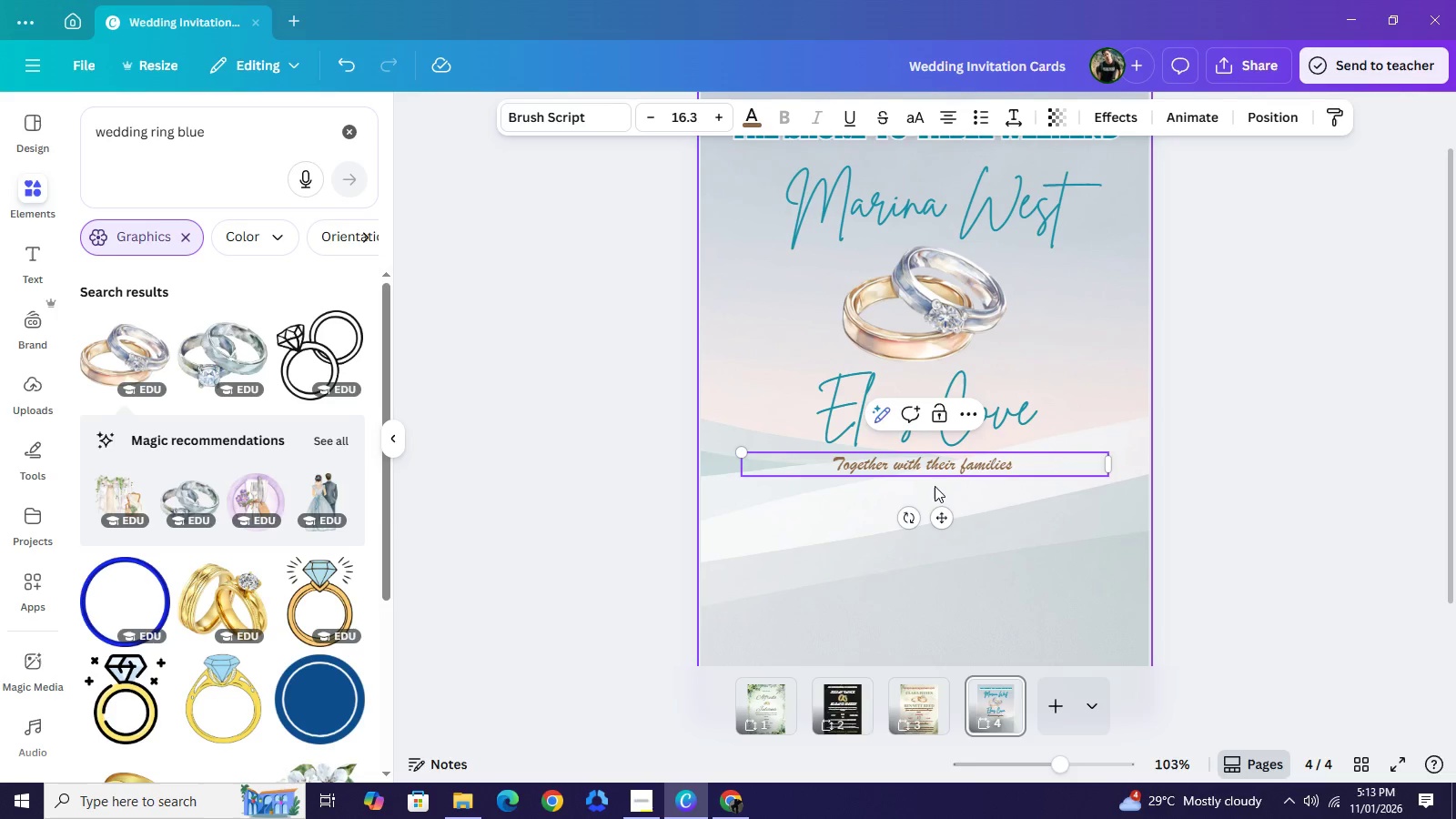 
key(Backspace)
type(, invite )
 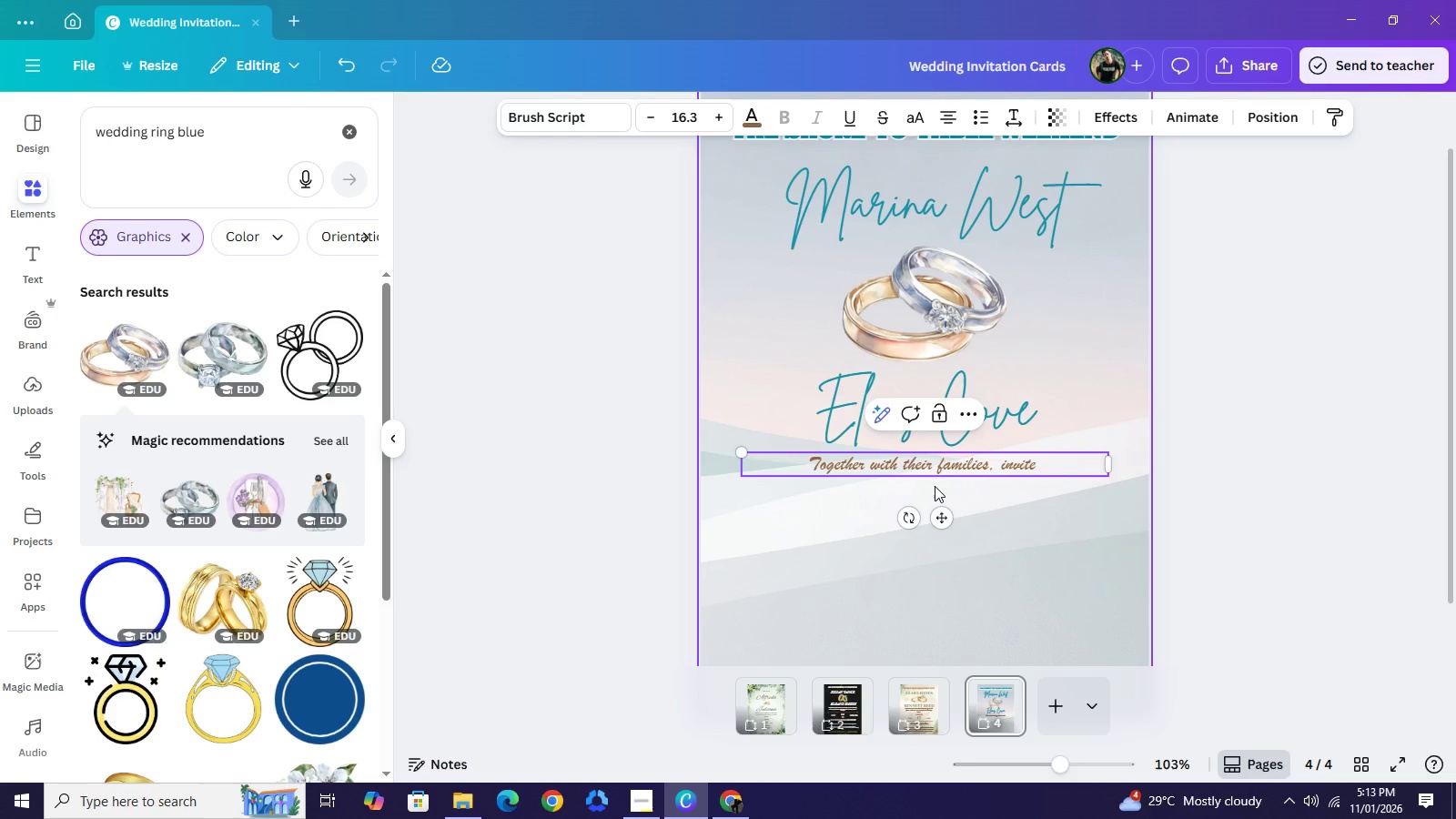 
type(you to a weekend of salt air, rolling tides, and new beginnings.)
 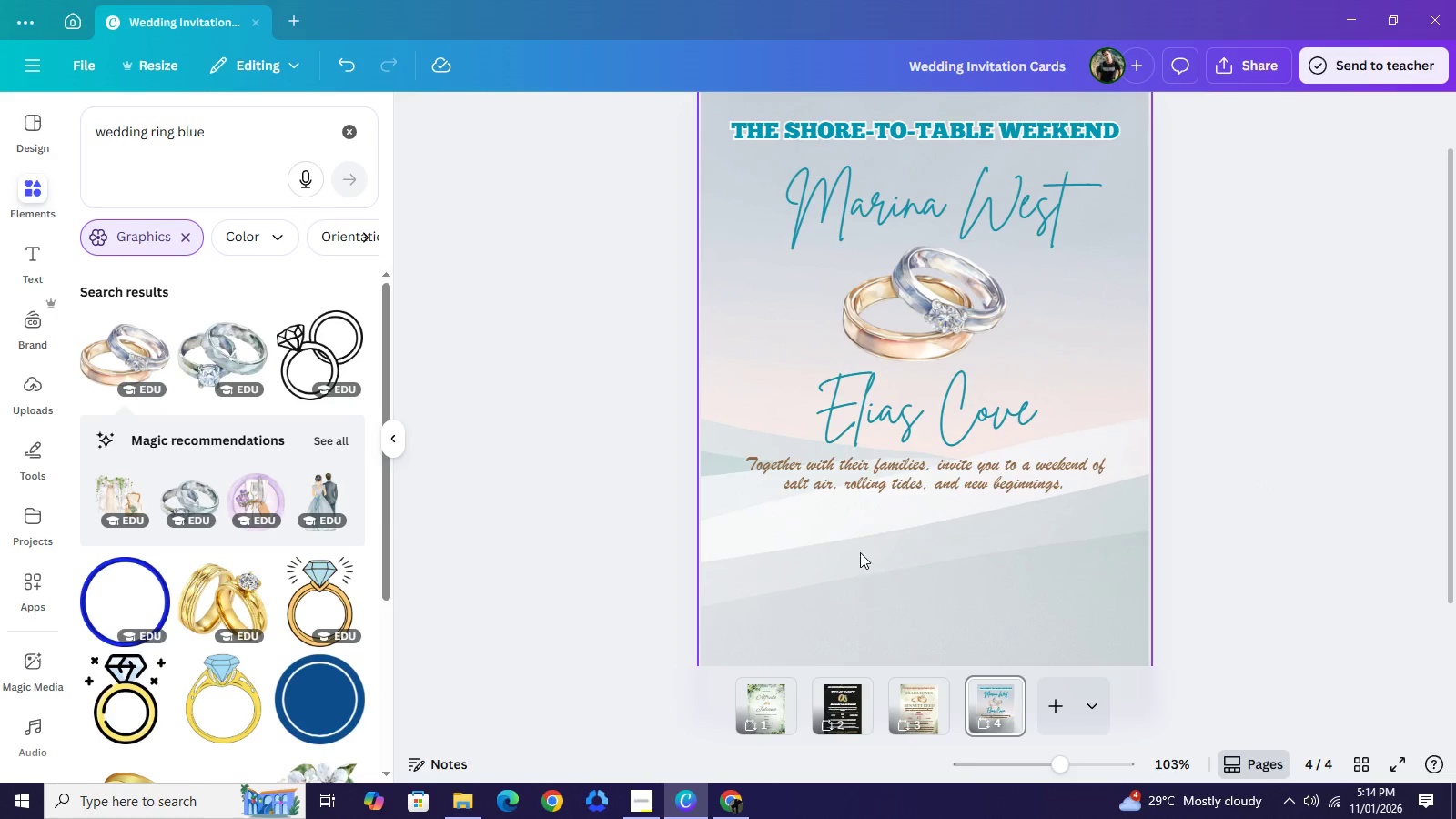 
left_click([964, 480])
 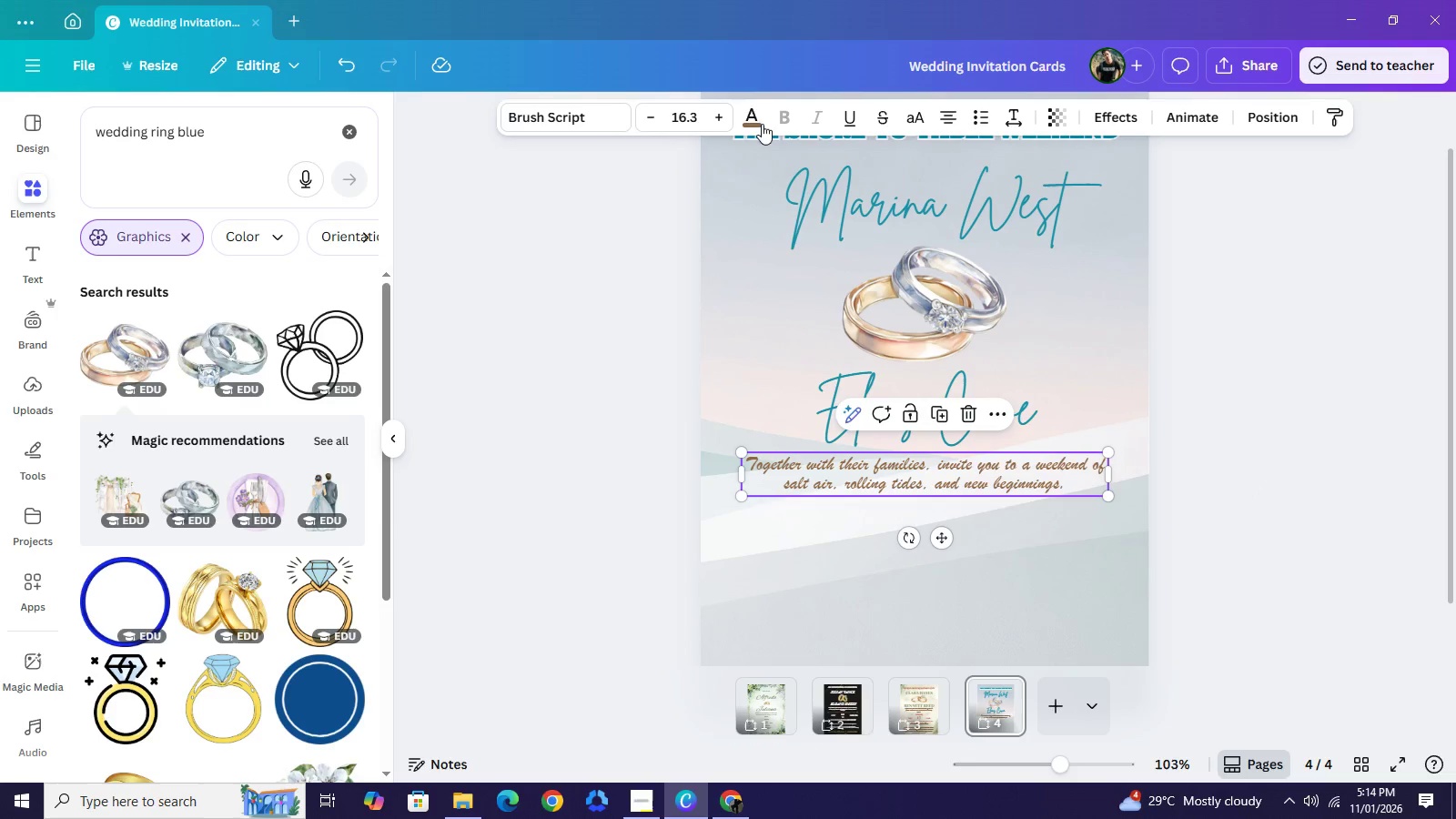 
left_click([753, 121])
 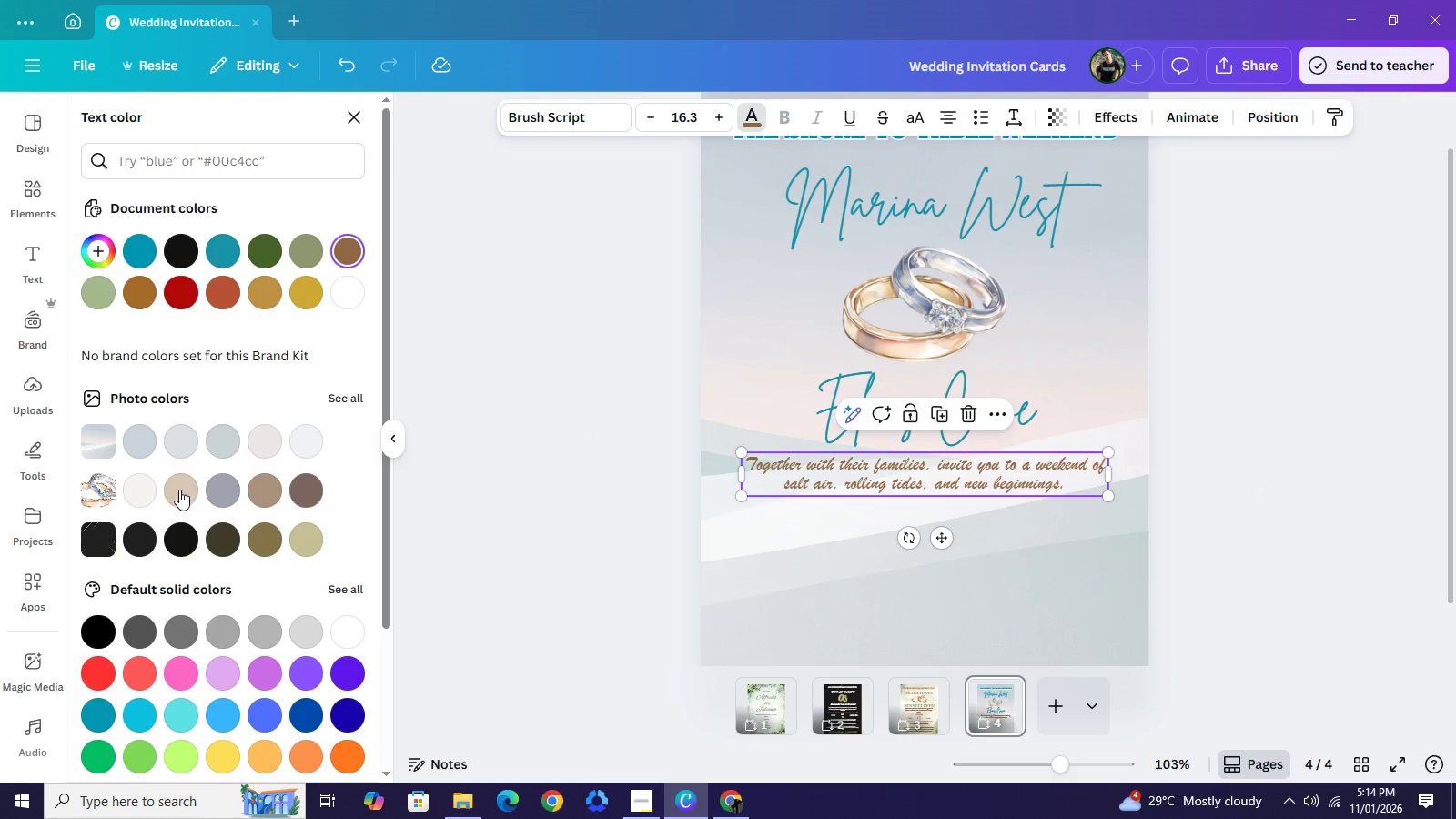 
left_click([168, 485])
 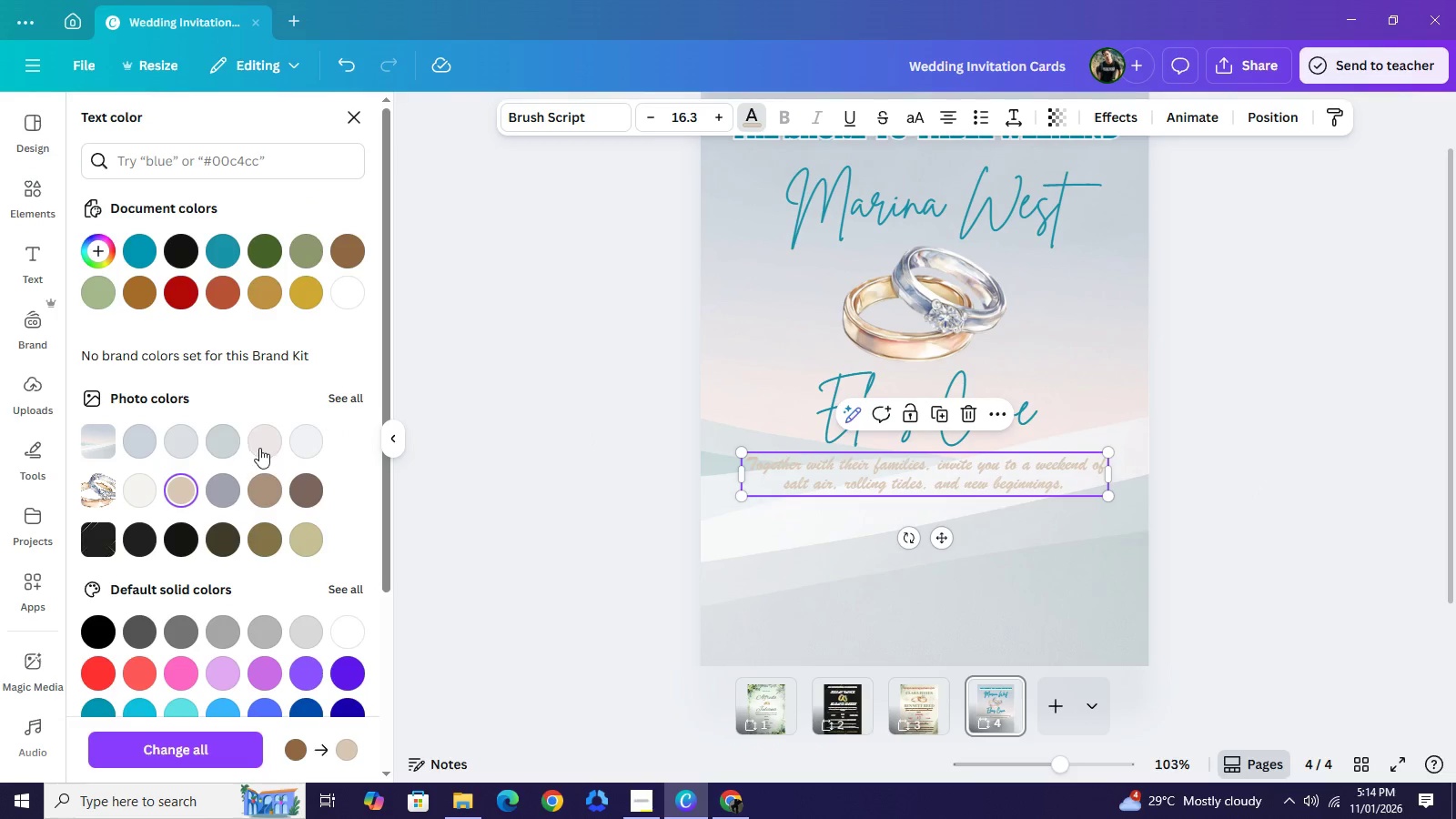 
left_click([226, 447])
 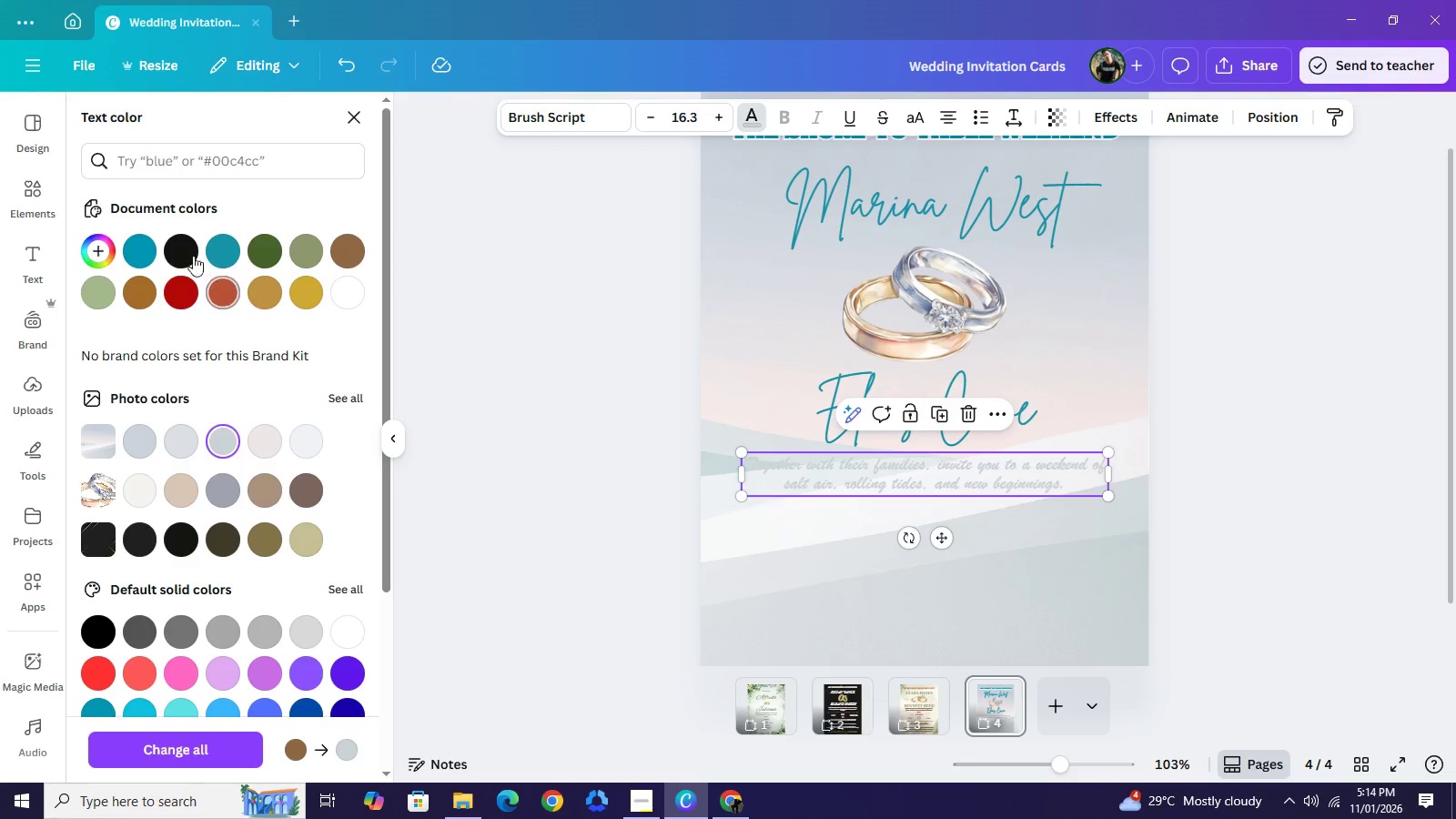 
left_click([136, 254])
 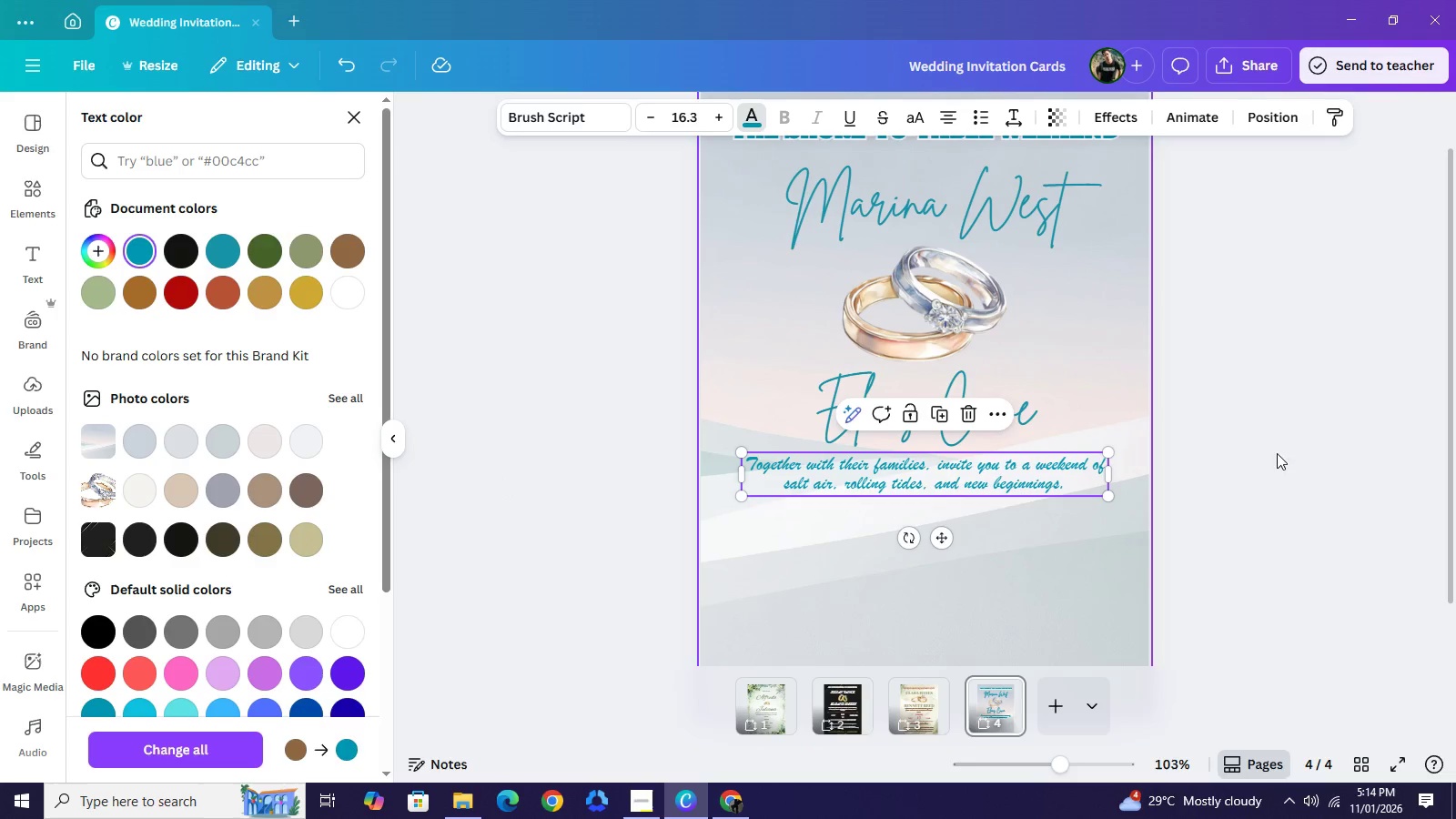 
wait(6.56)
 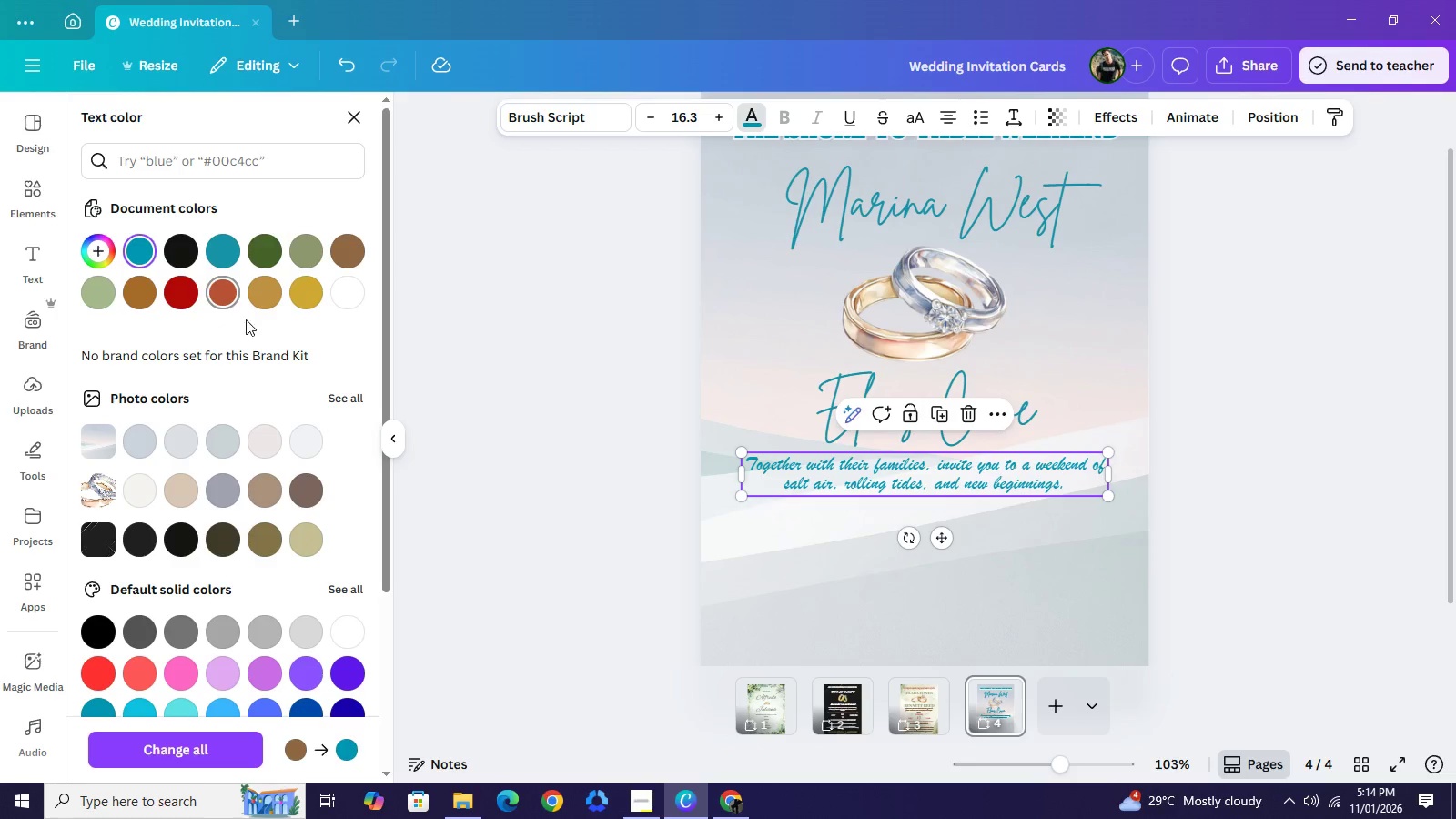 
left_click_drag(start_coordinate=[1455, 336], to_coordinate=[1448, 336])
 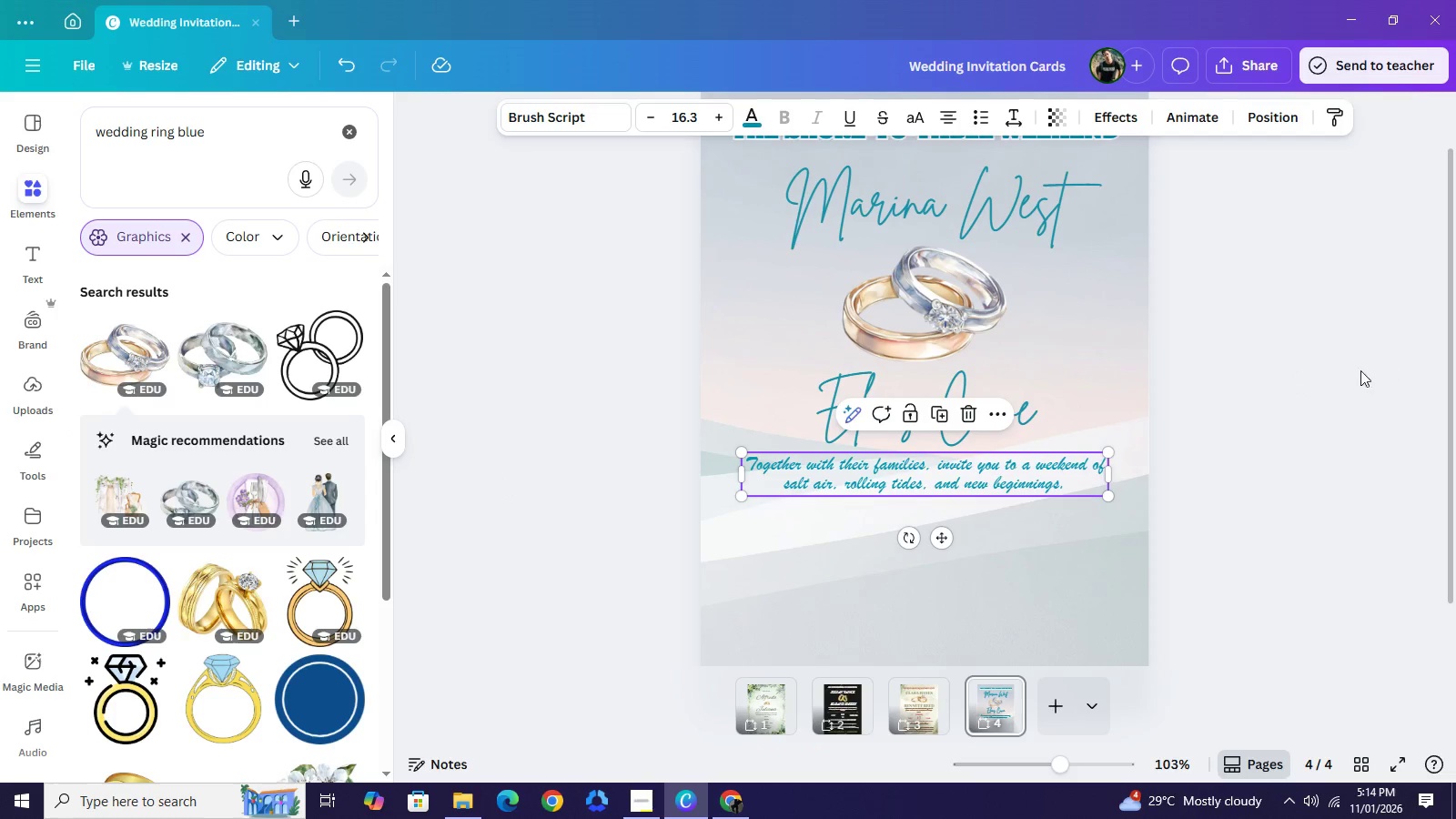 
left_click([1387, 364])
 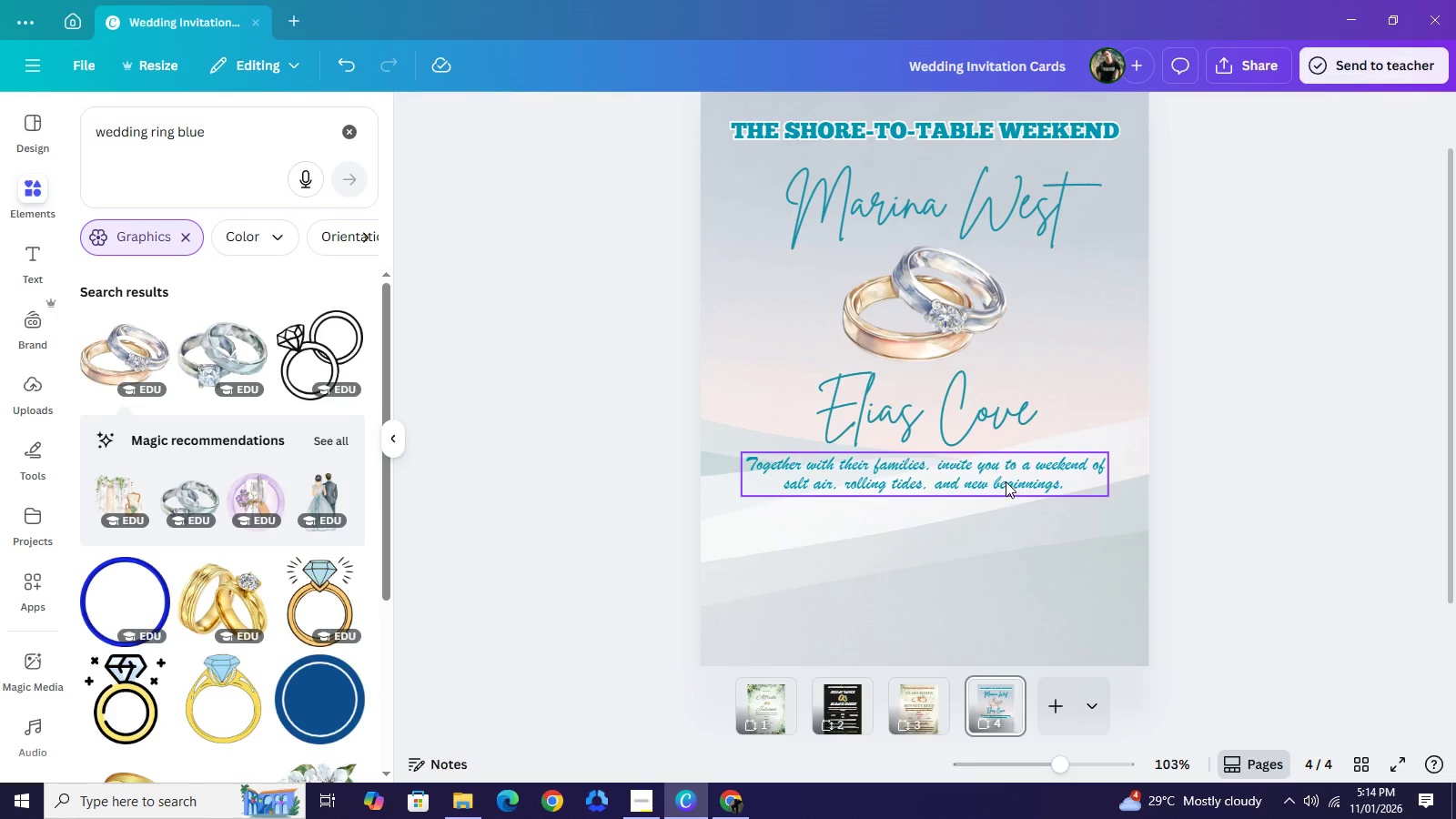 
left_click_drag(start_coordinate=[1006, 481], to_coordinate=[1006, 491])
 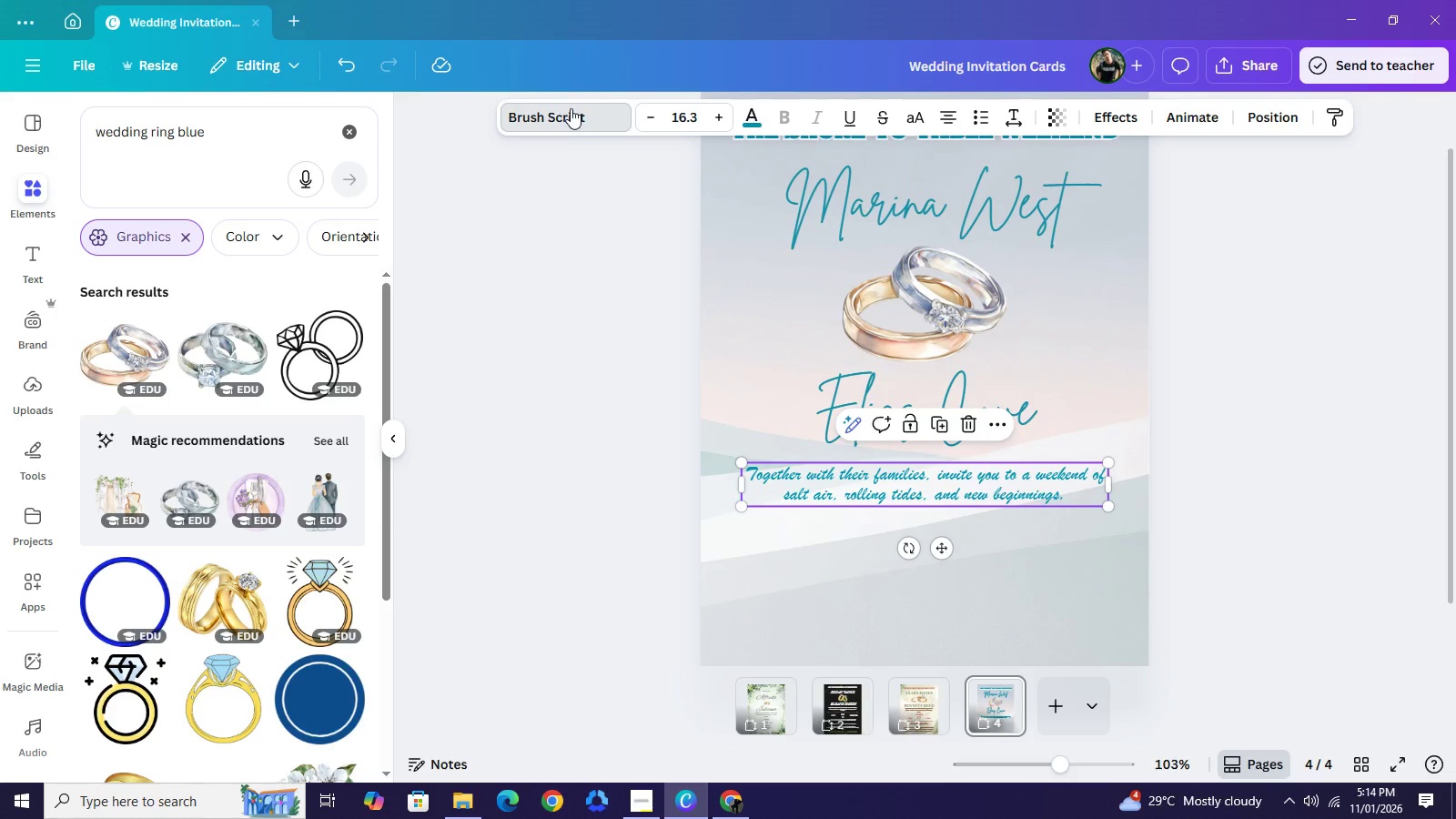 
left_click([571, 108])
 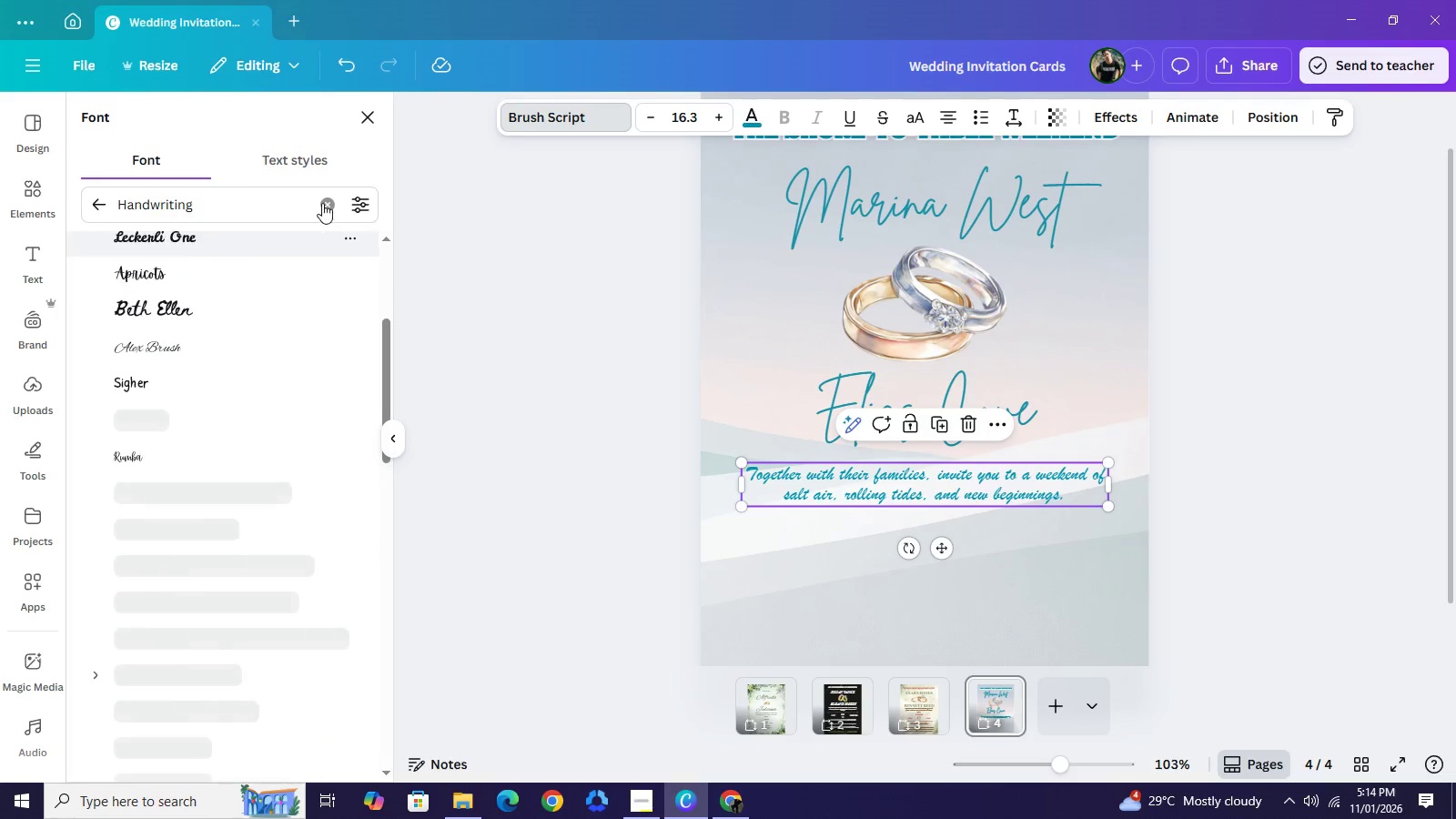 
left_click([322, 203])
 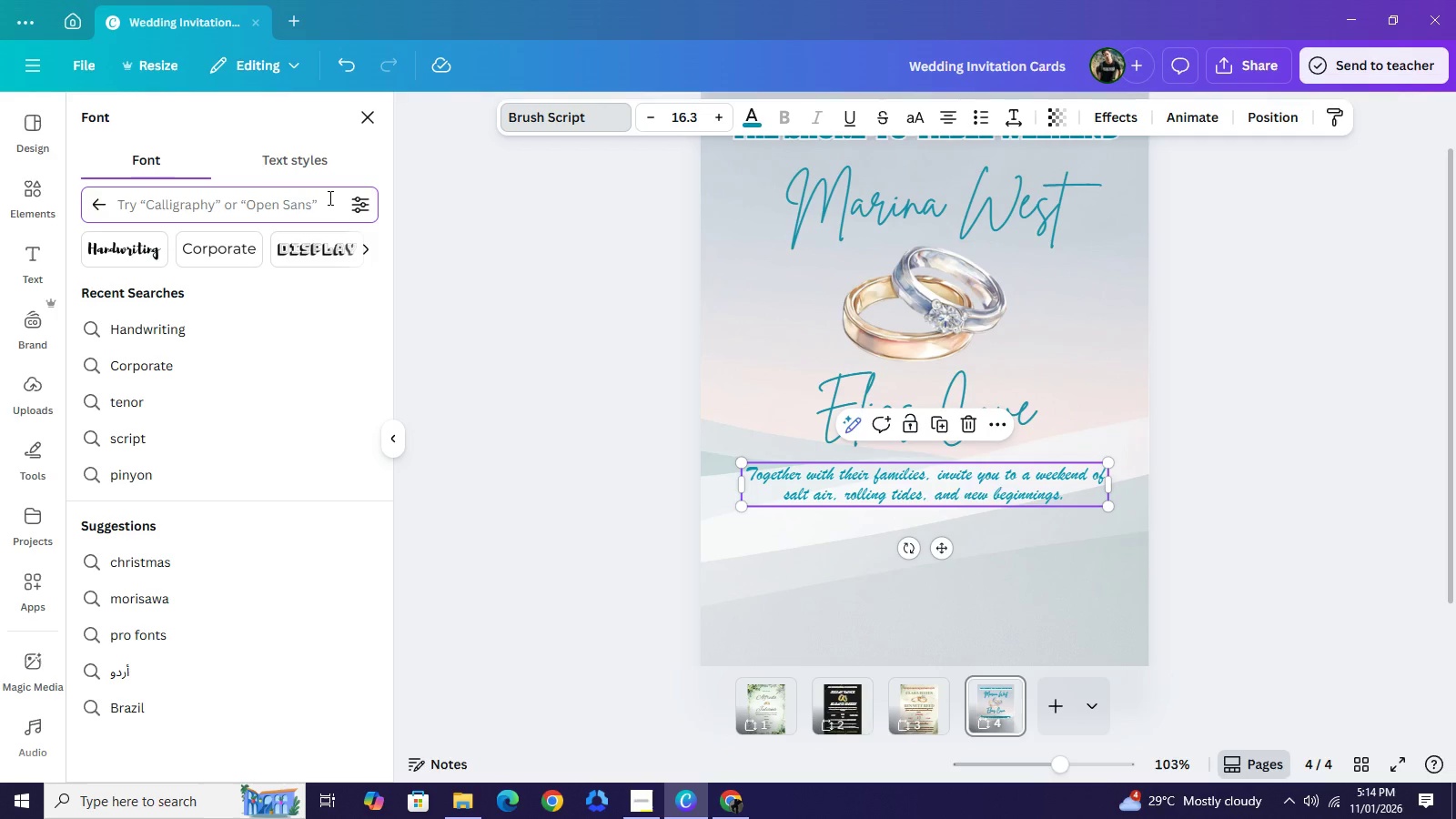 
wait(10.77)
 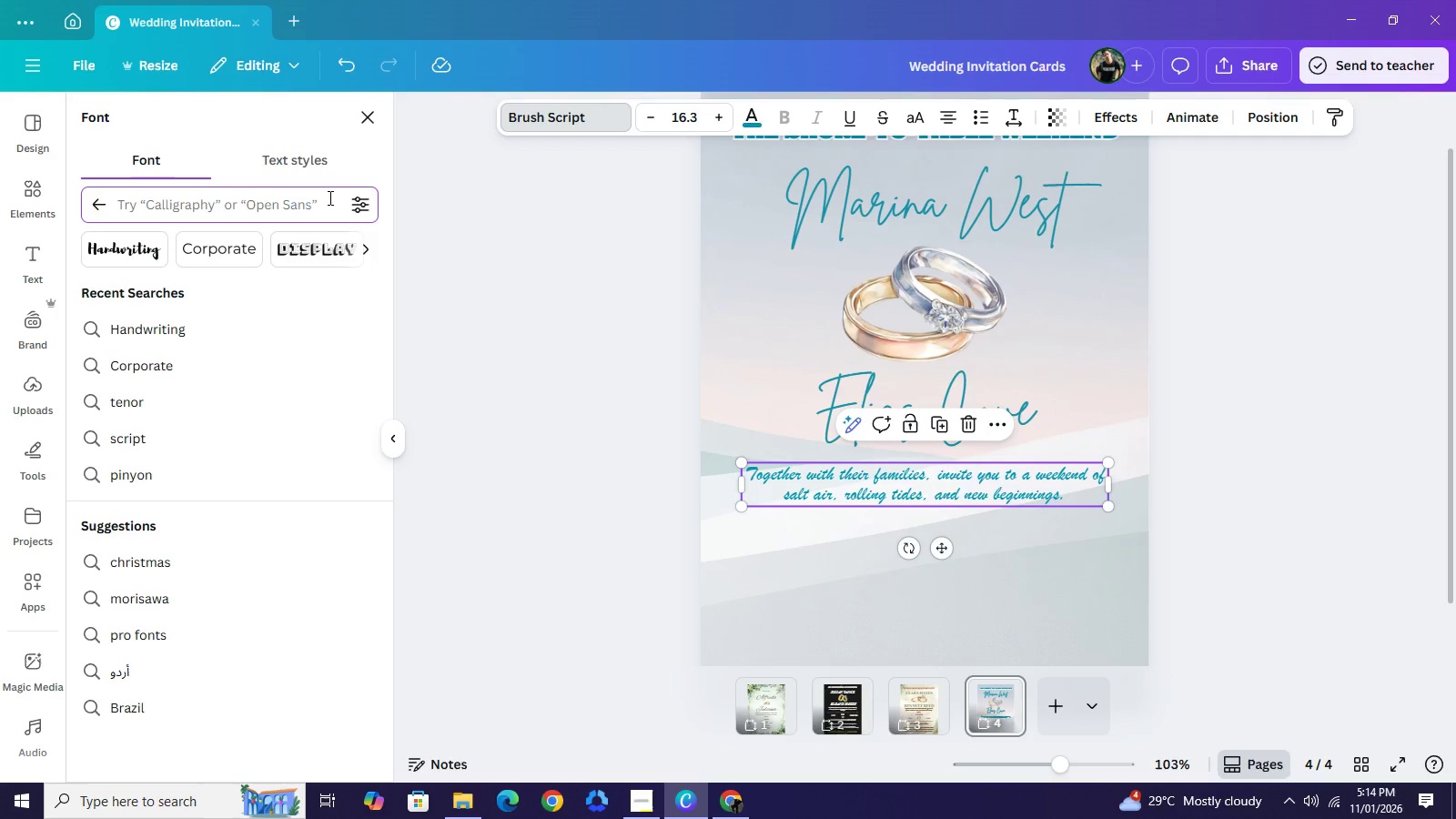 
left_click([173, 201])
 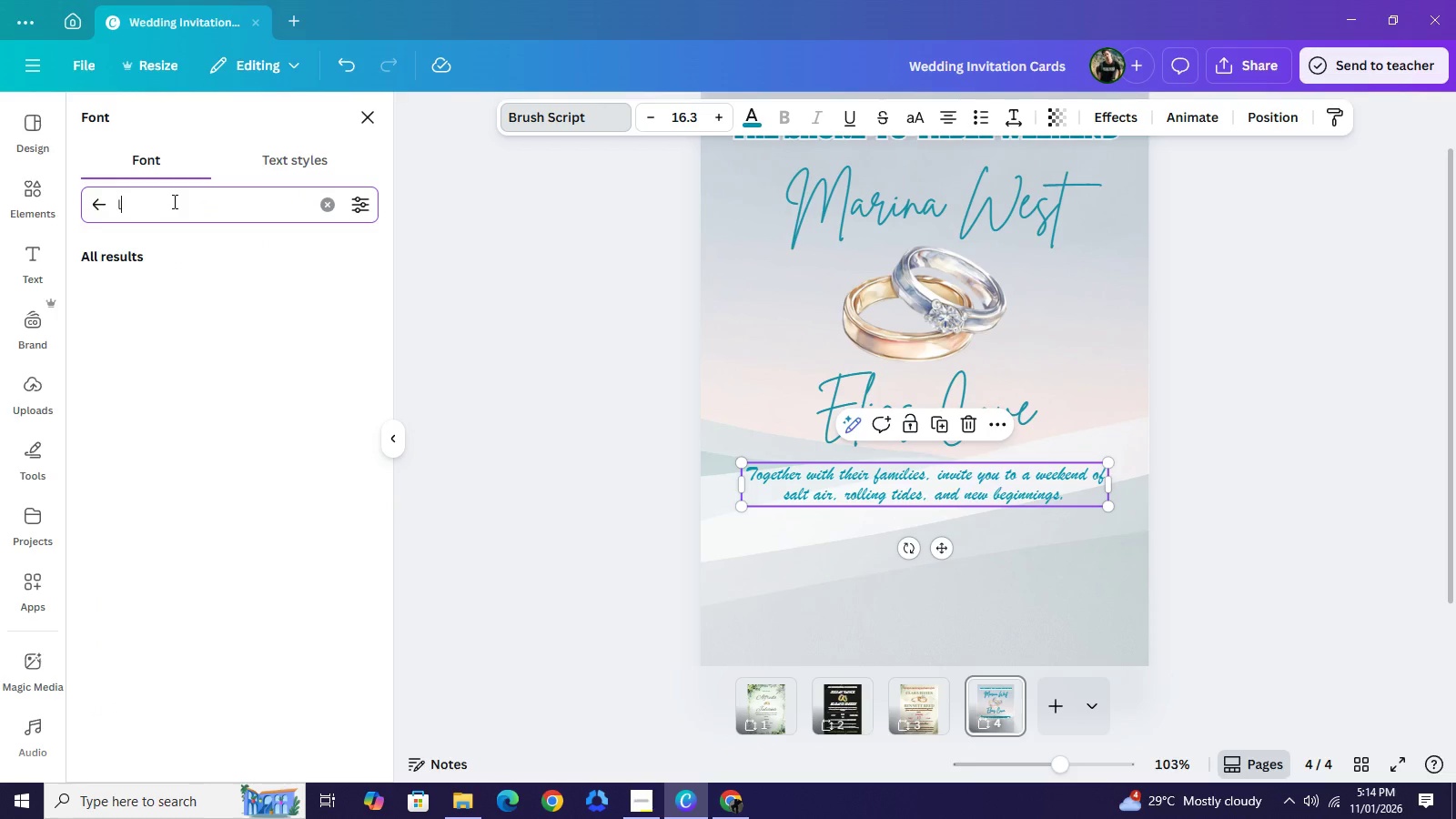 
type(la luxes)
 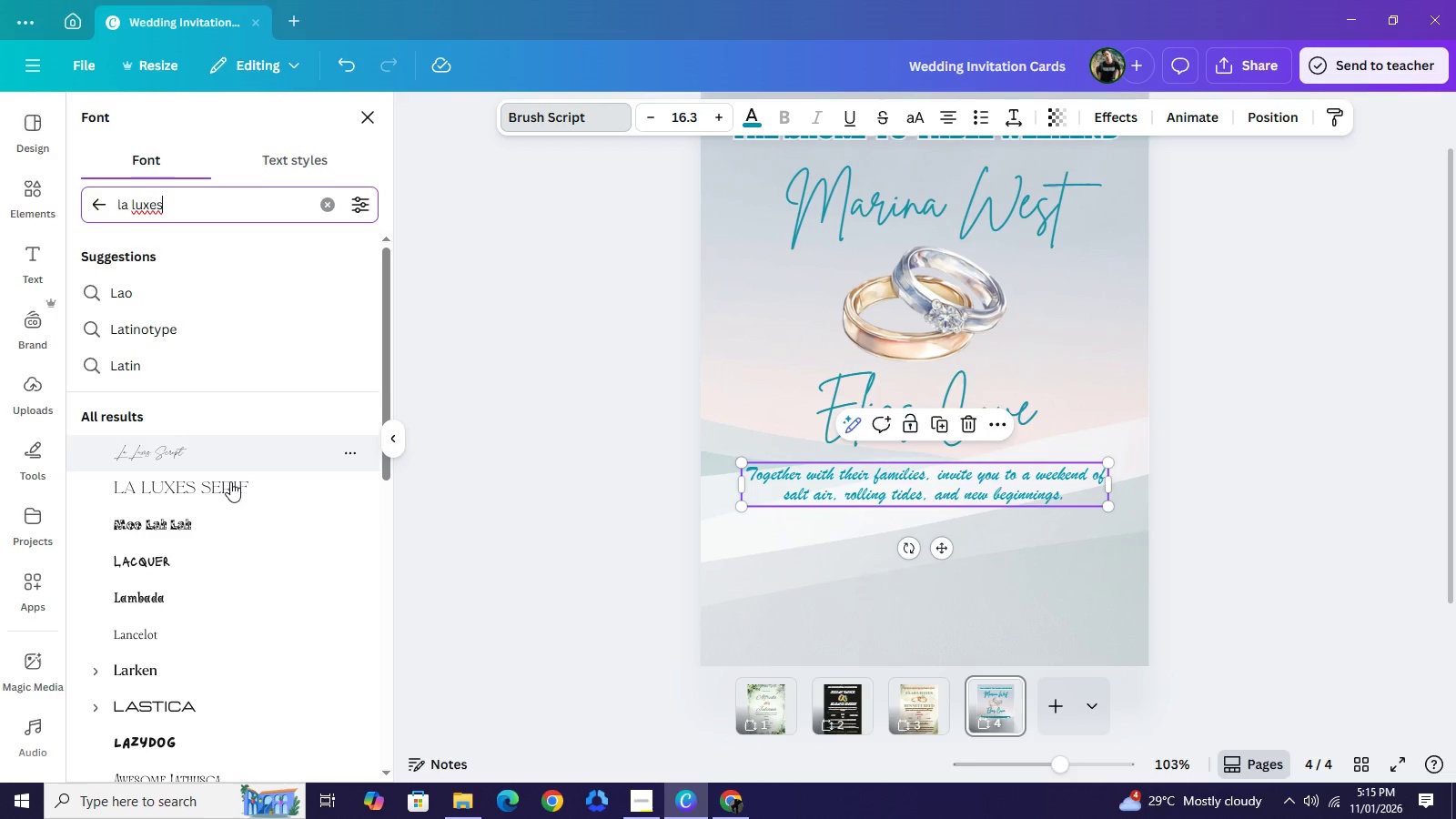 
wait(8.19)
 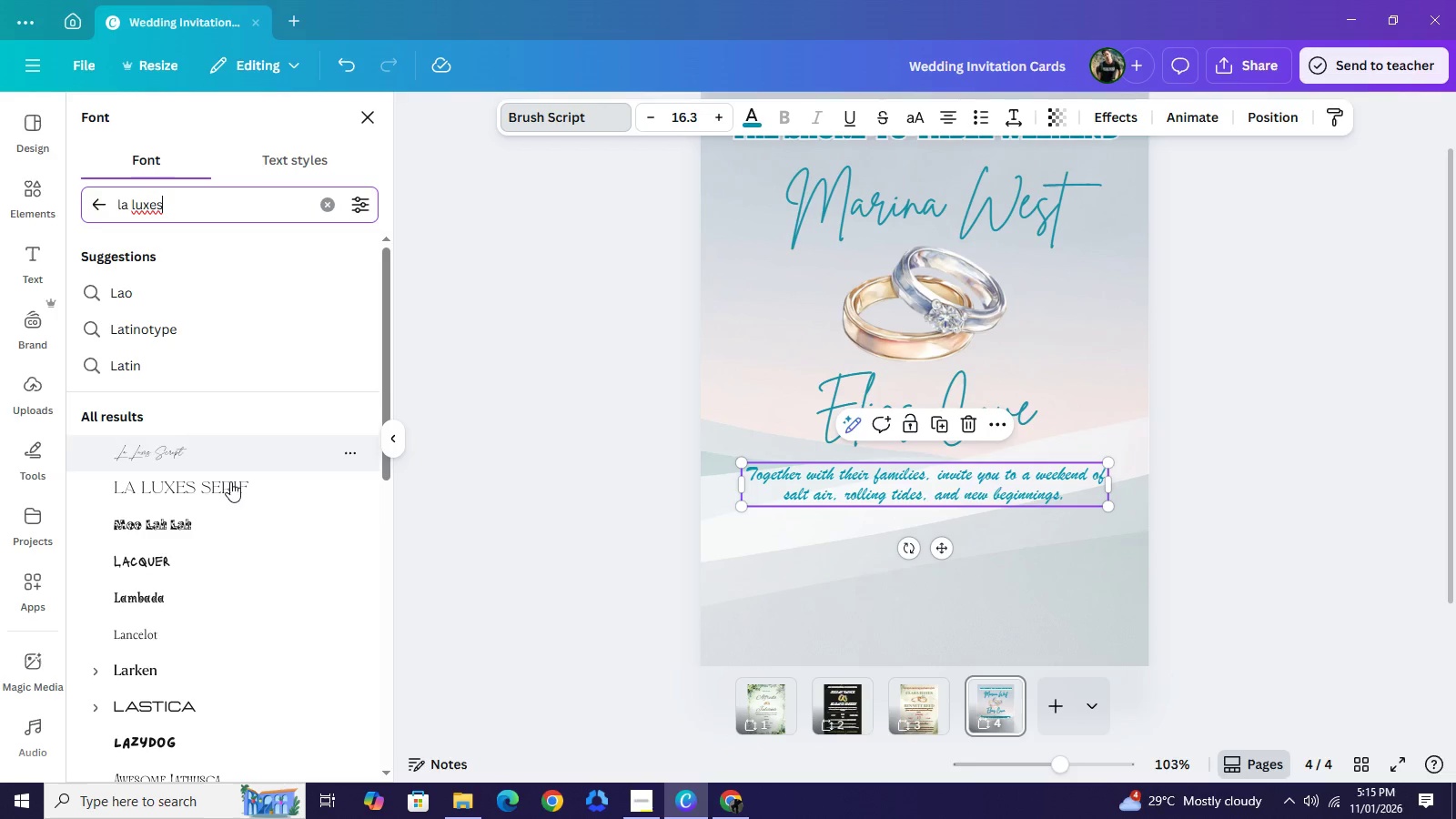 
left_click([208, 457])
 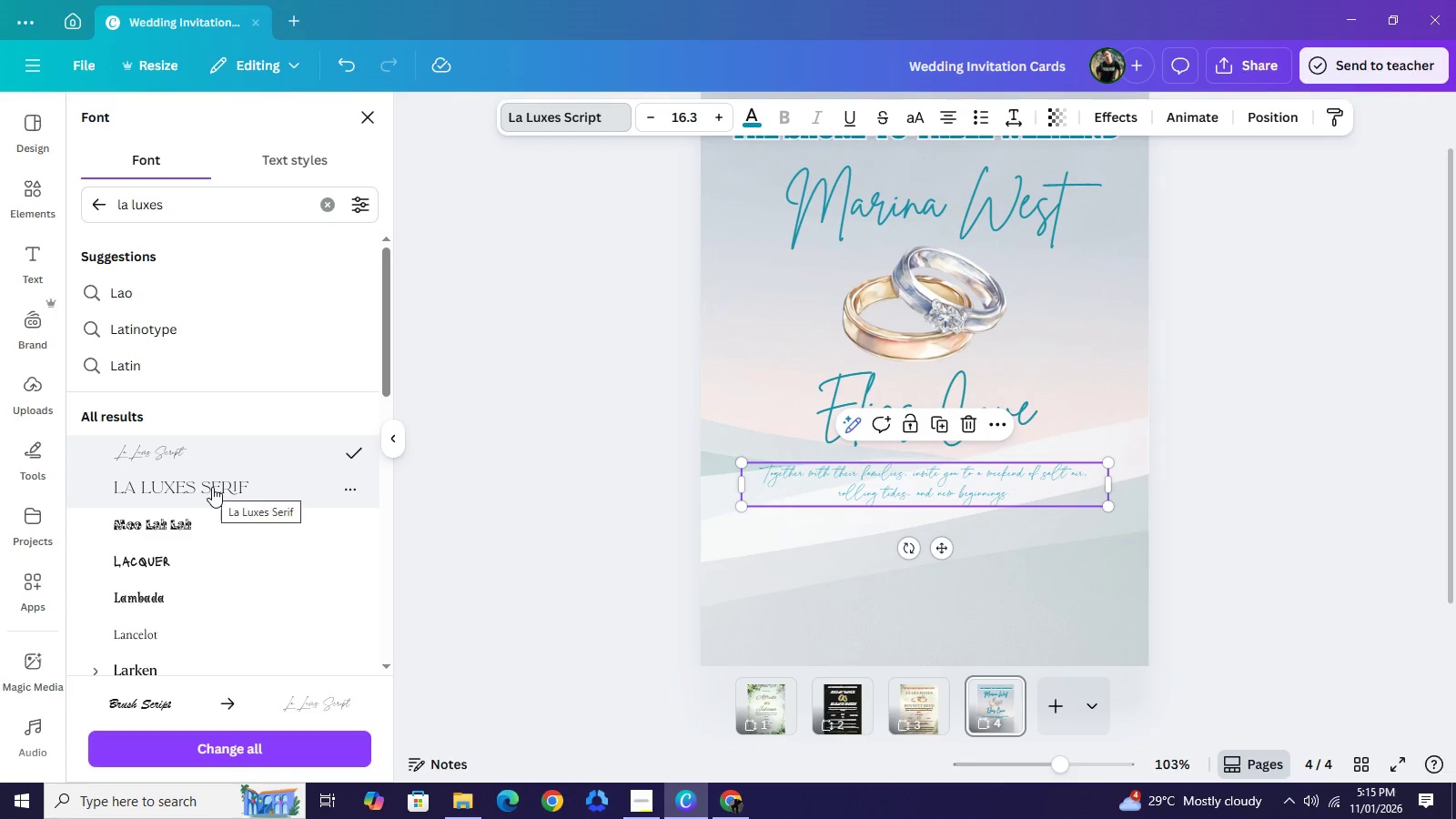 
left_click([212, 487])
 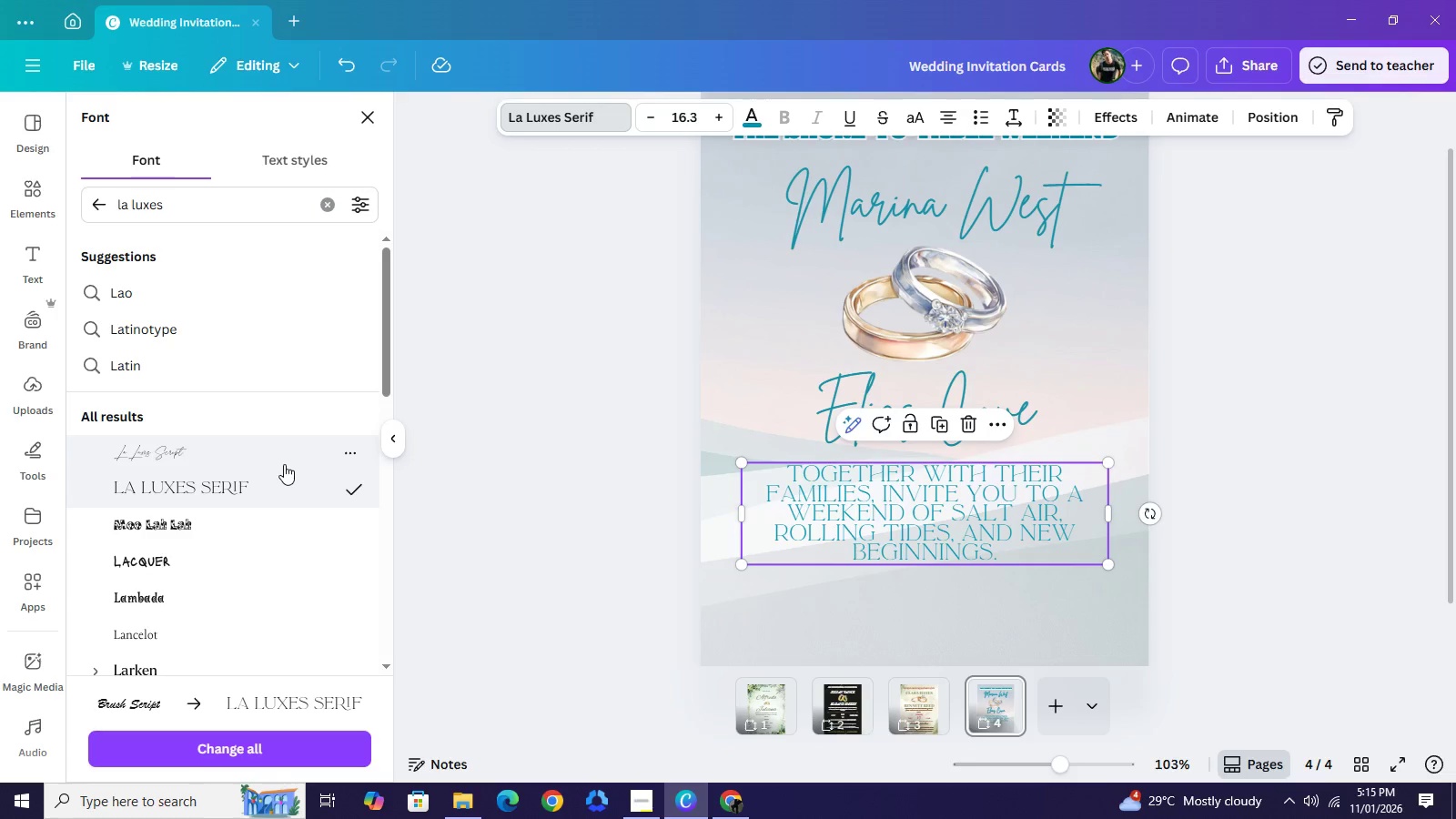 
wait(8.39)
 